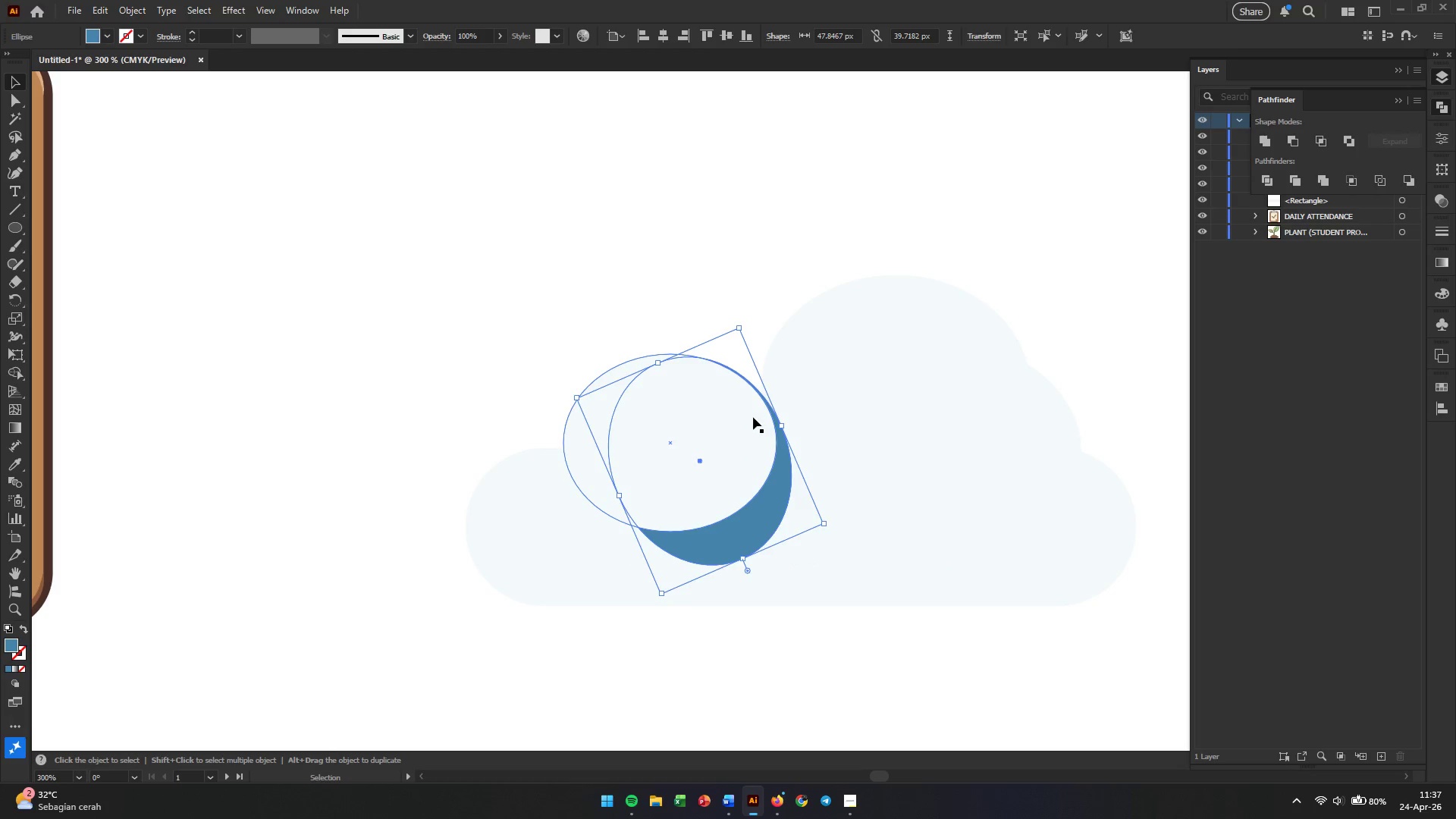 
left_click([714, 238])
 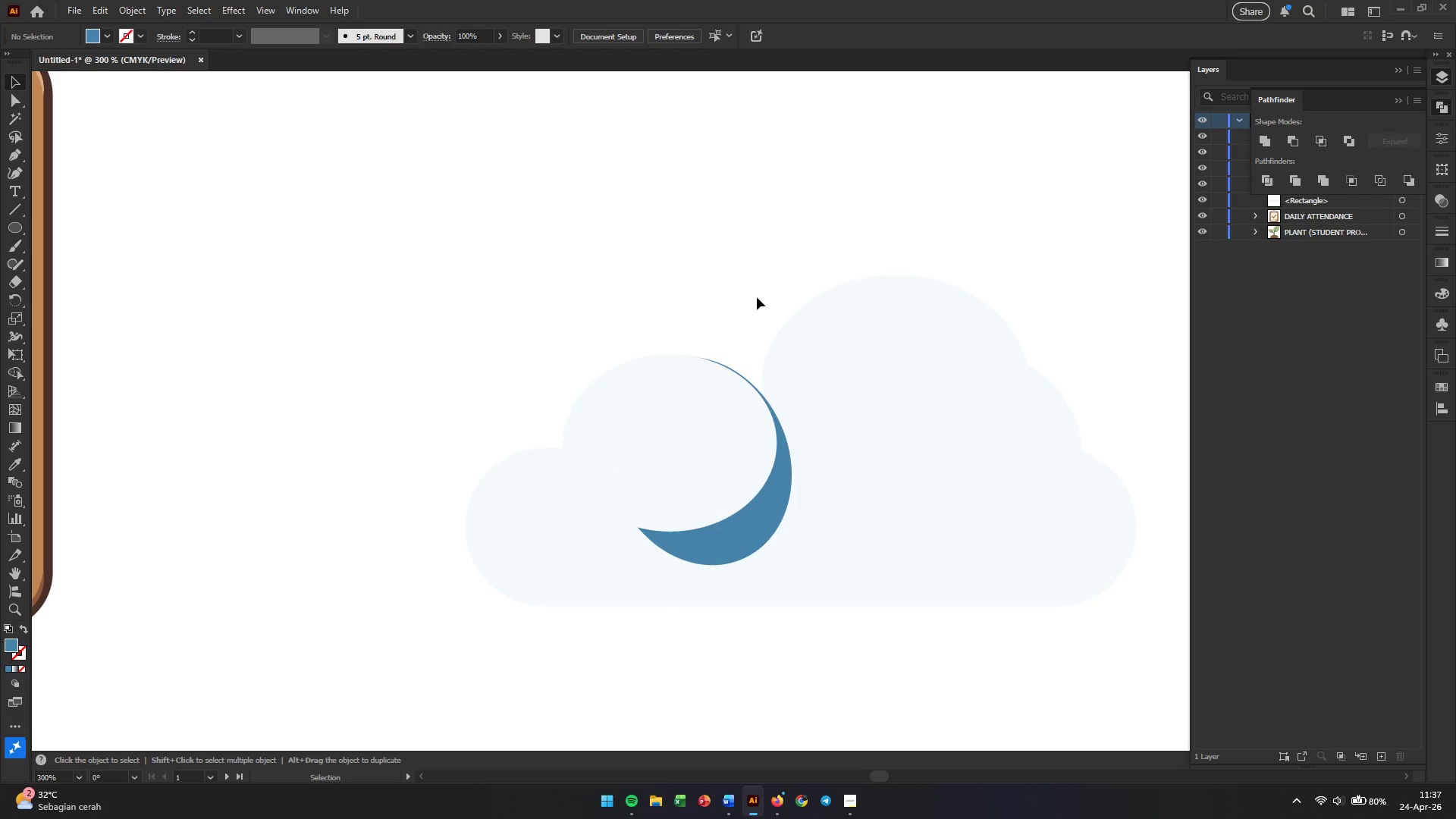 
hold_key(key=Space, duration=0.52)
 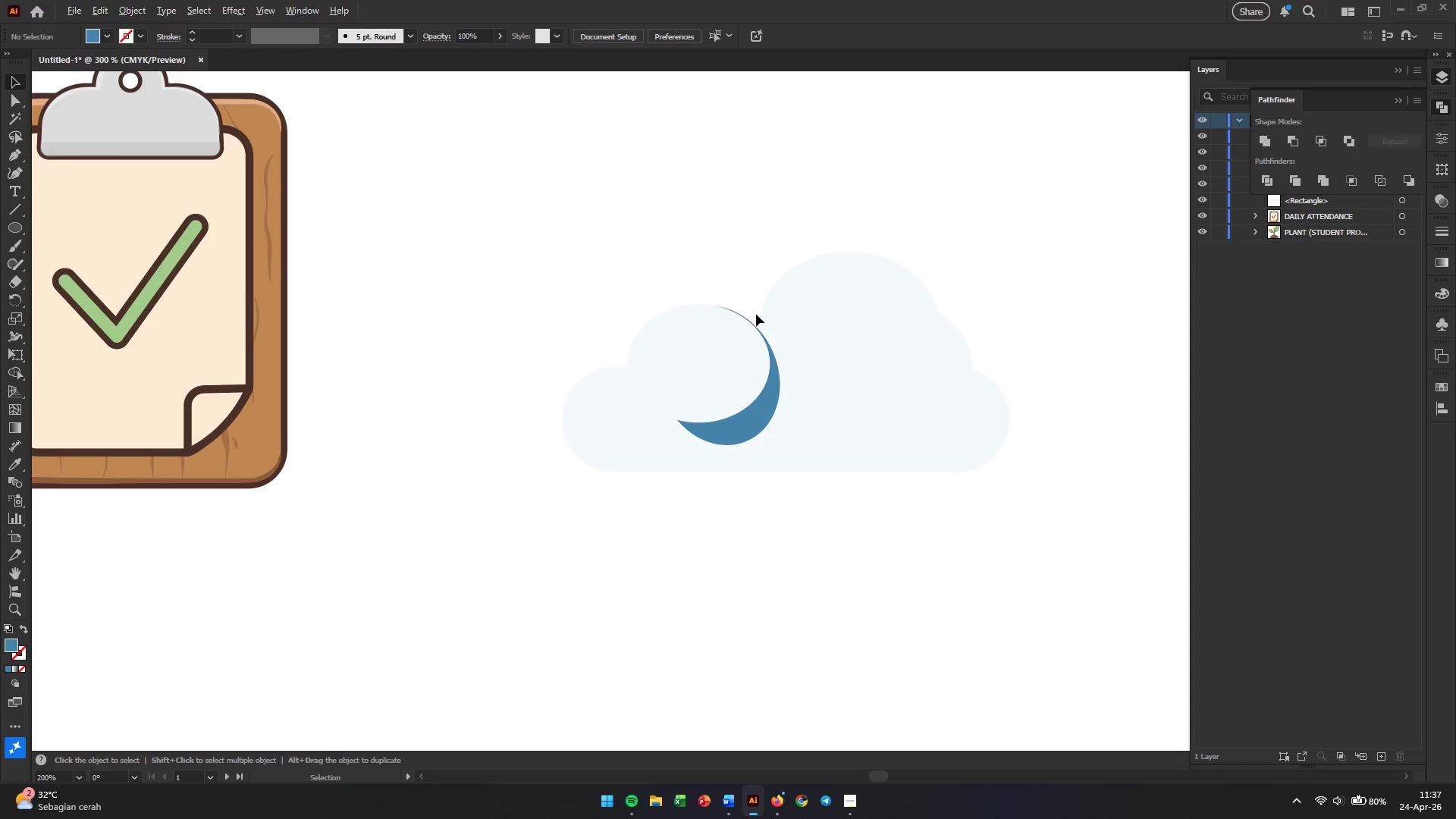 
hold_key(key=AltLeft, duration=0.34)
scroll: coordinate [756, 314], scroll_direction: down, amount: 4.0
 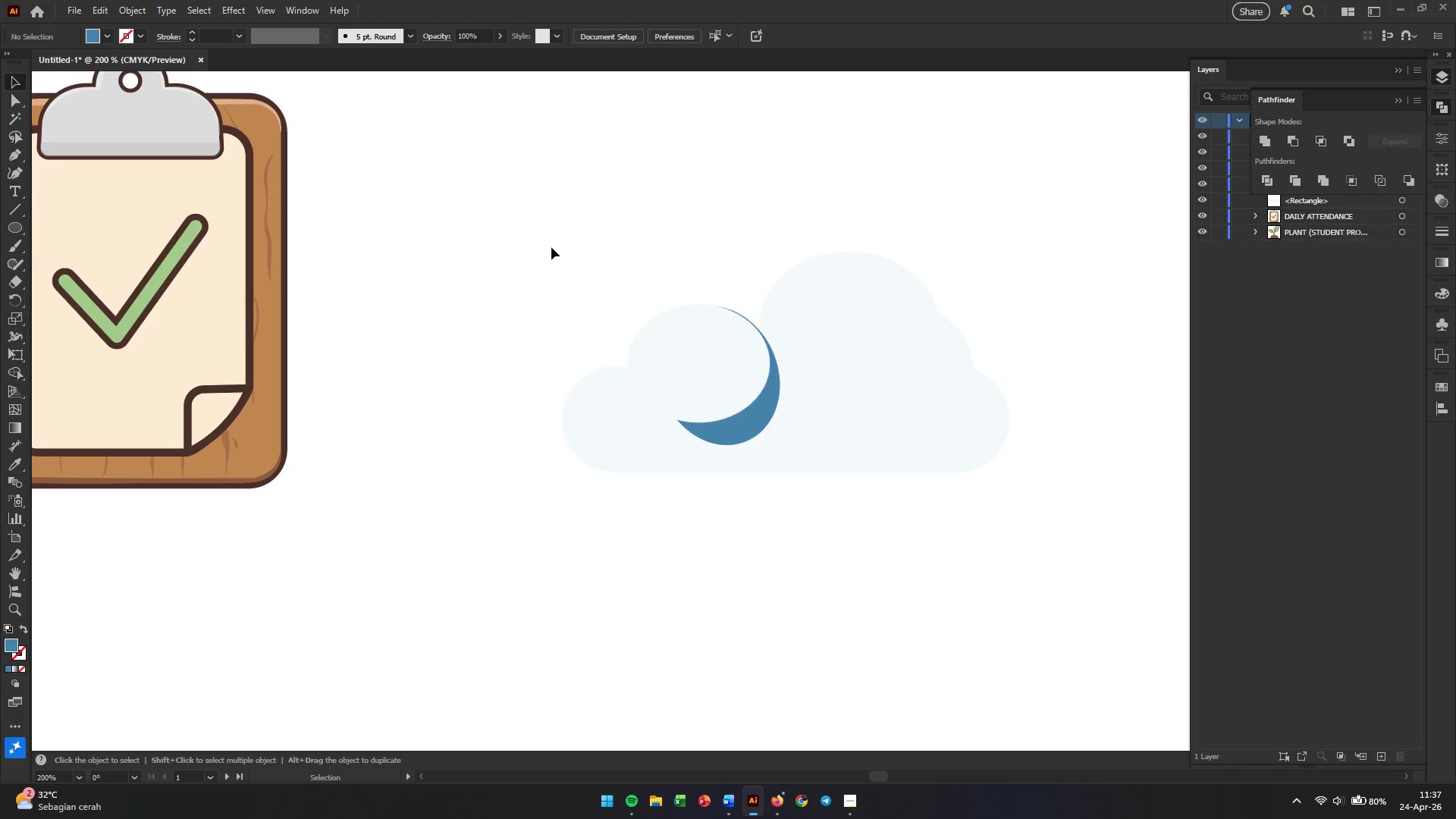 
left_click_drag(start_coordinate=[523, 218], to_coordinate=[1049, 568])
 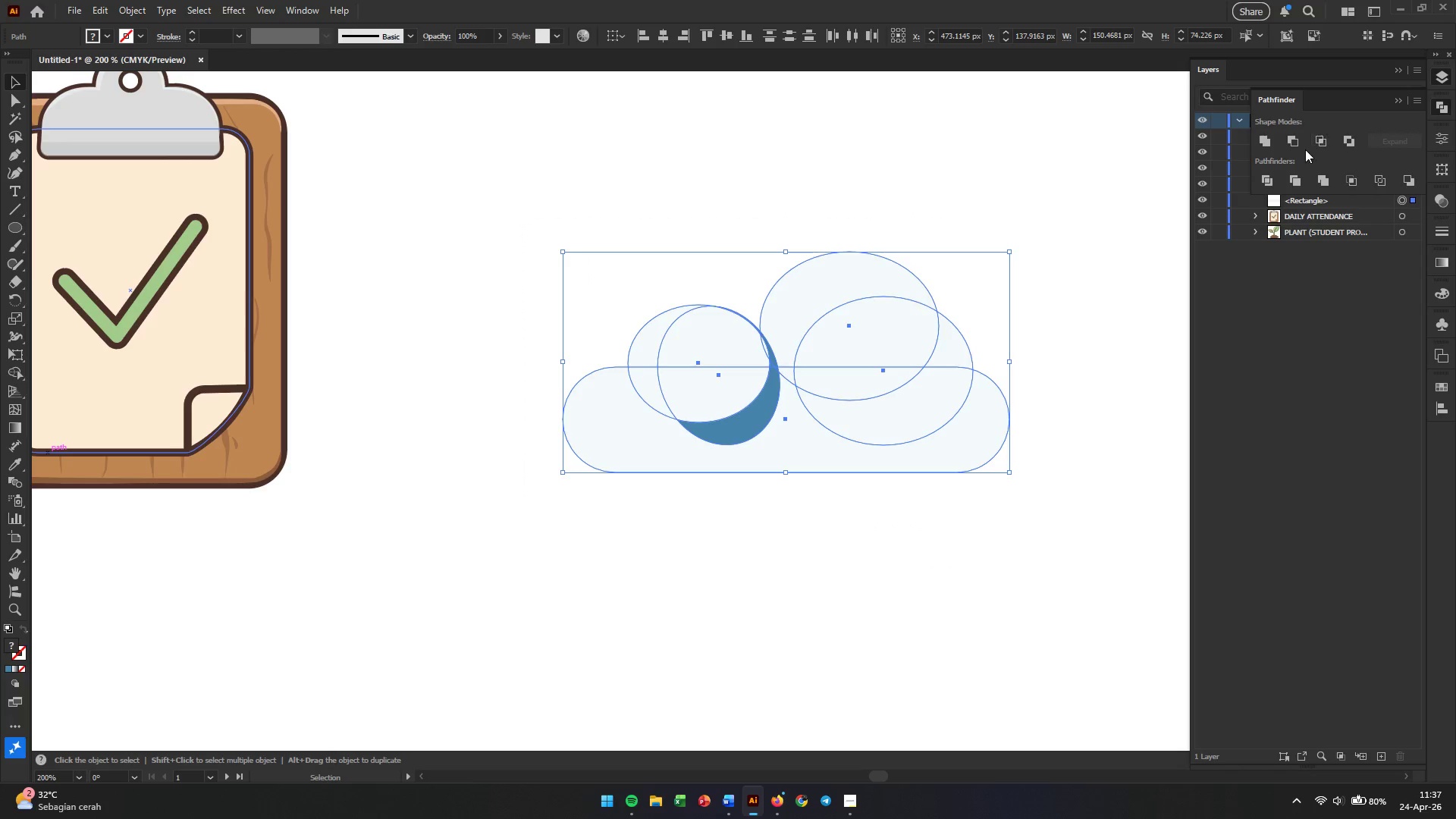 
left_click([1263, 140])
 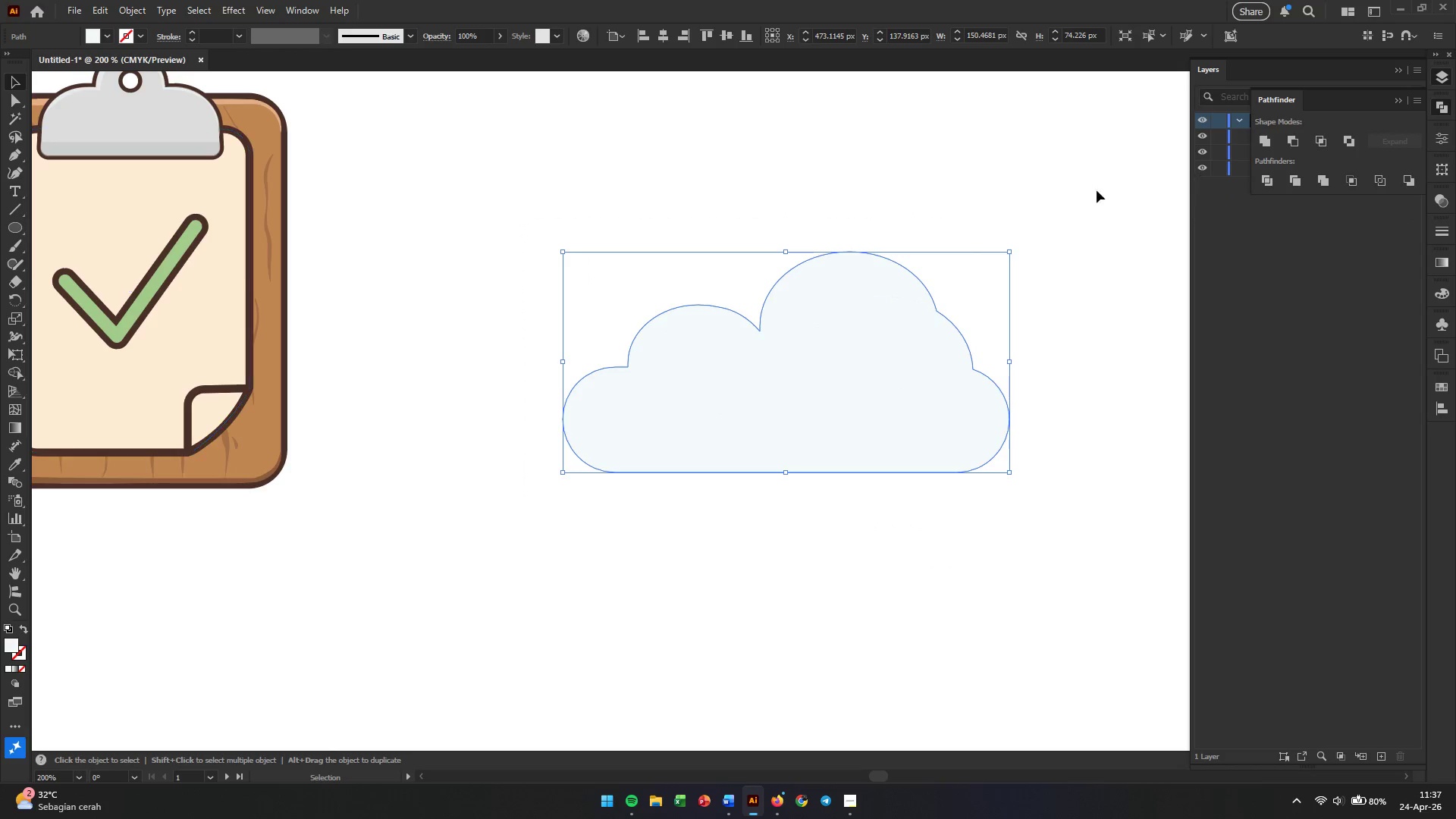 
left_click([1016, 196])
 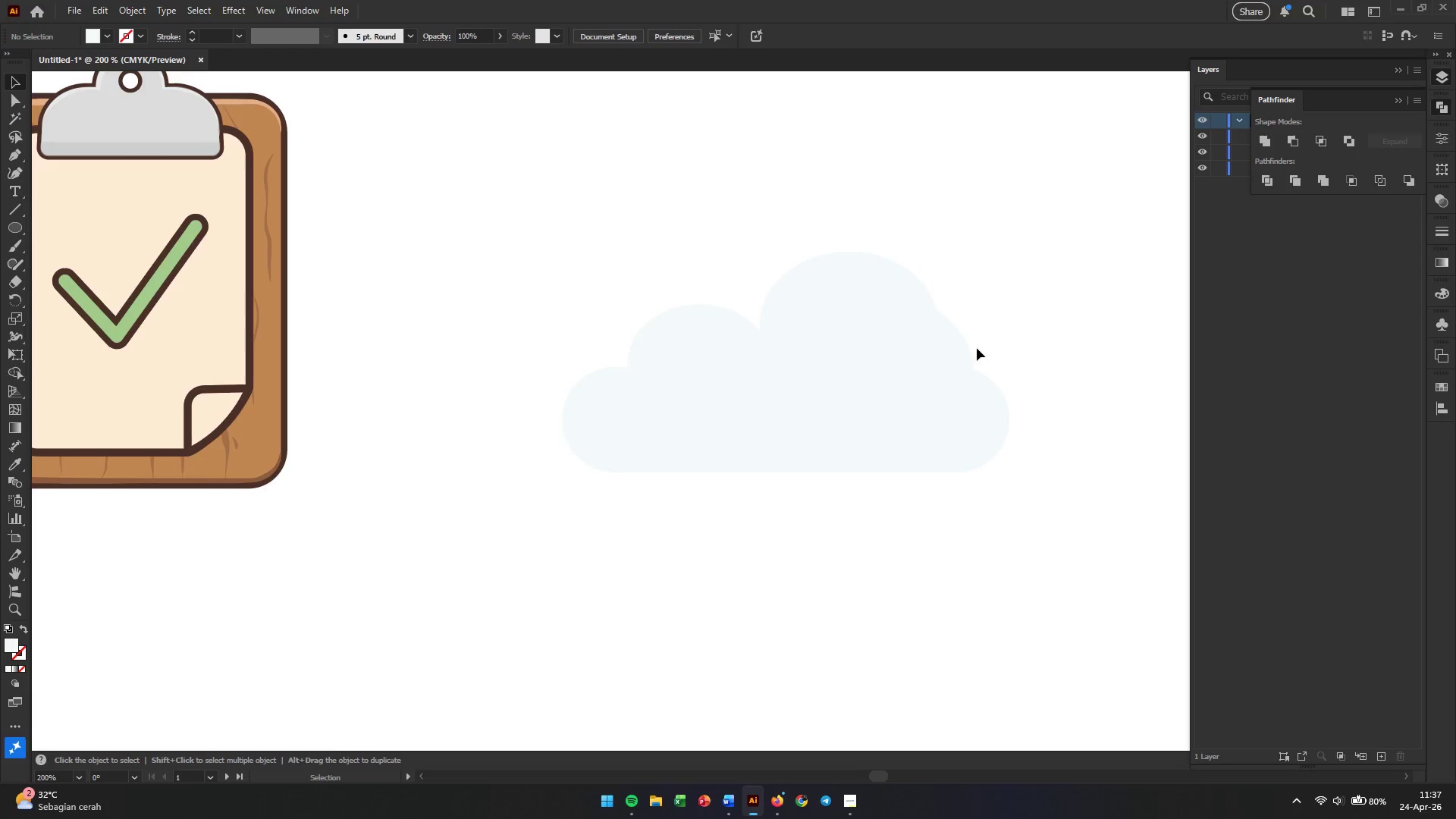 
left_click([877, 398])
 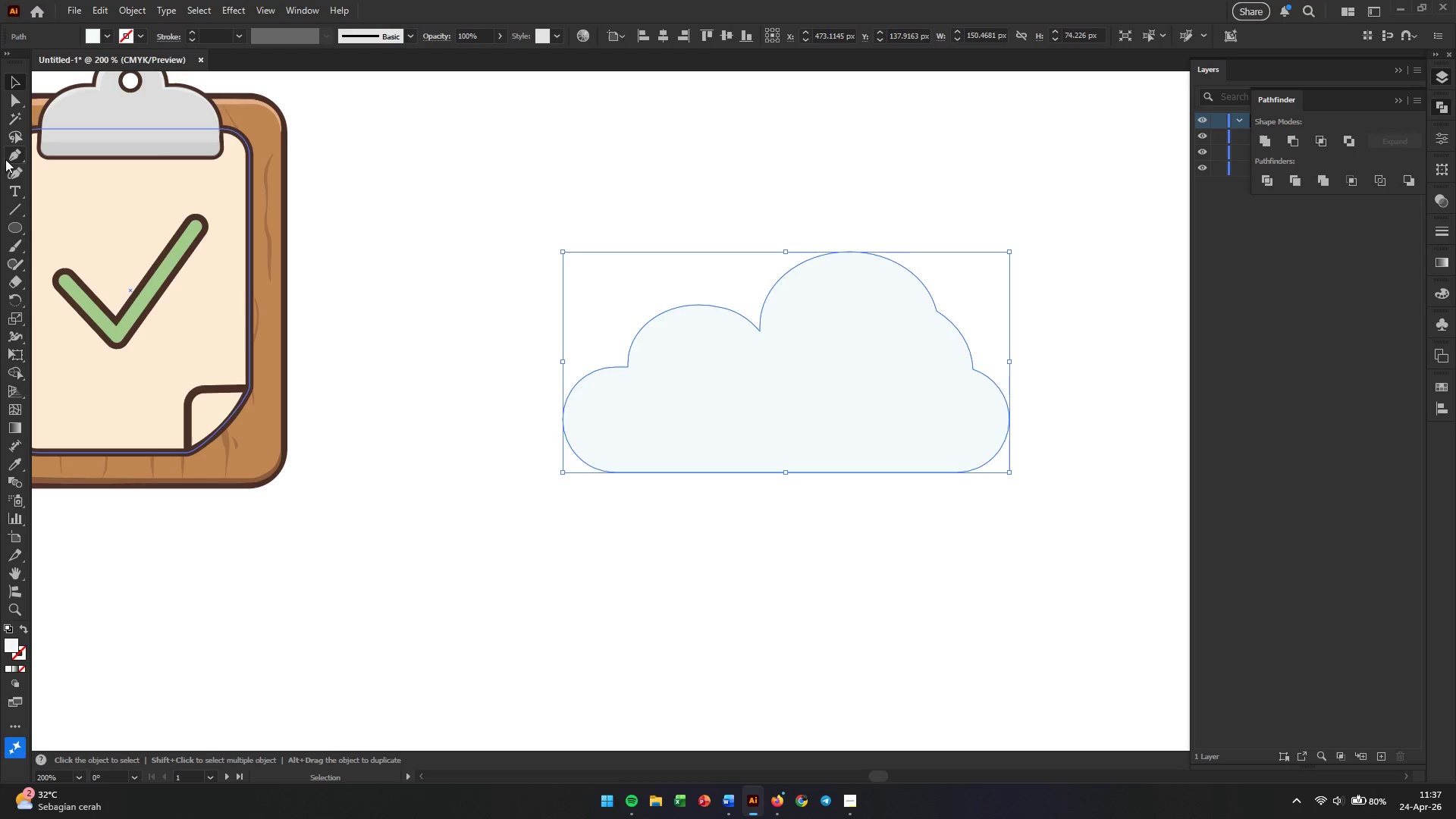 
left_click([17, 104])
 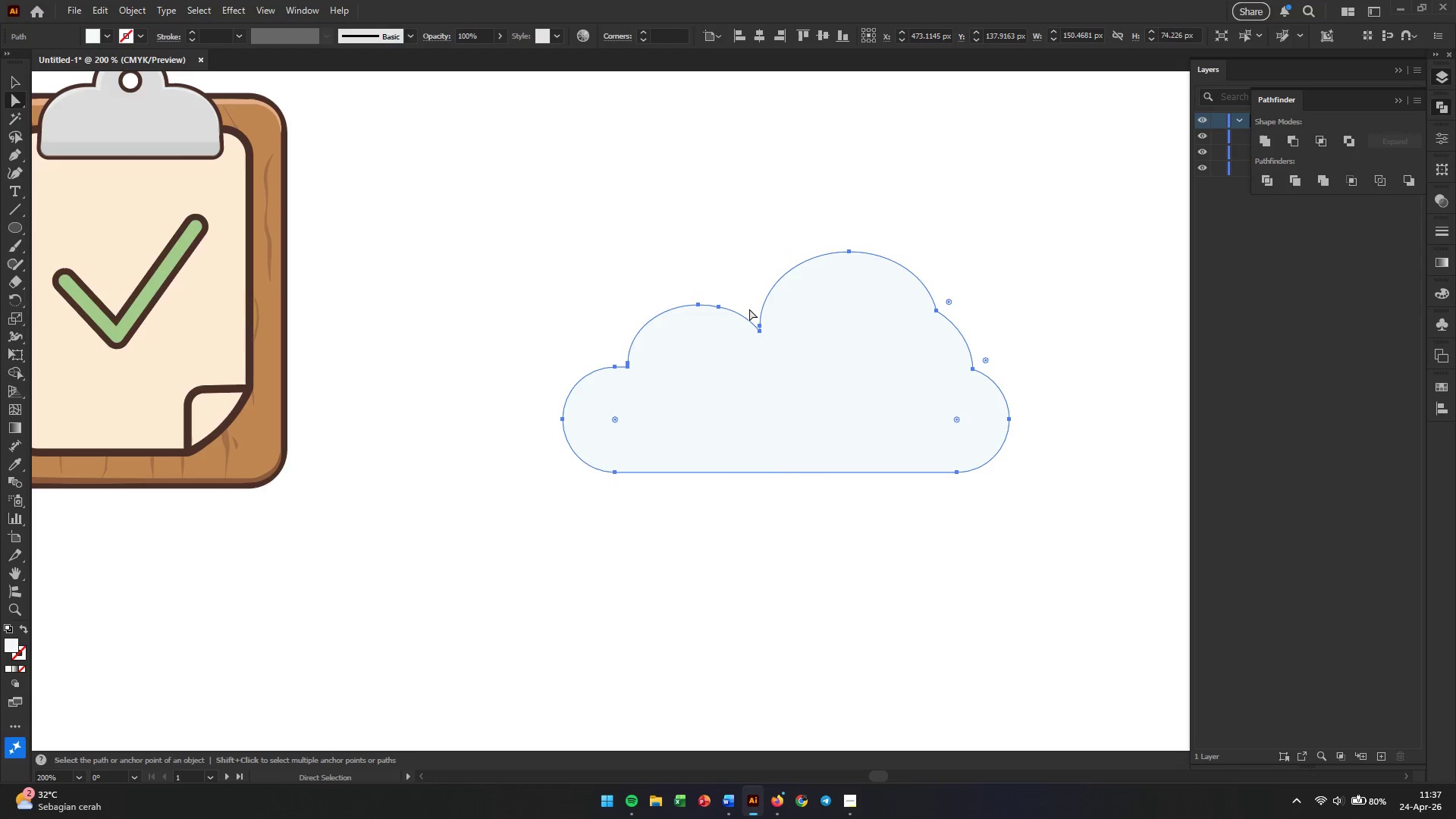 
hold_key(key=AltLeft, duration=0.91)
scroll: coordinate [749, 309], scroll_direction: up, amount: 4.0
 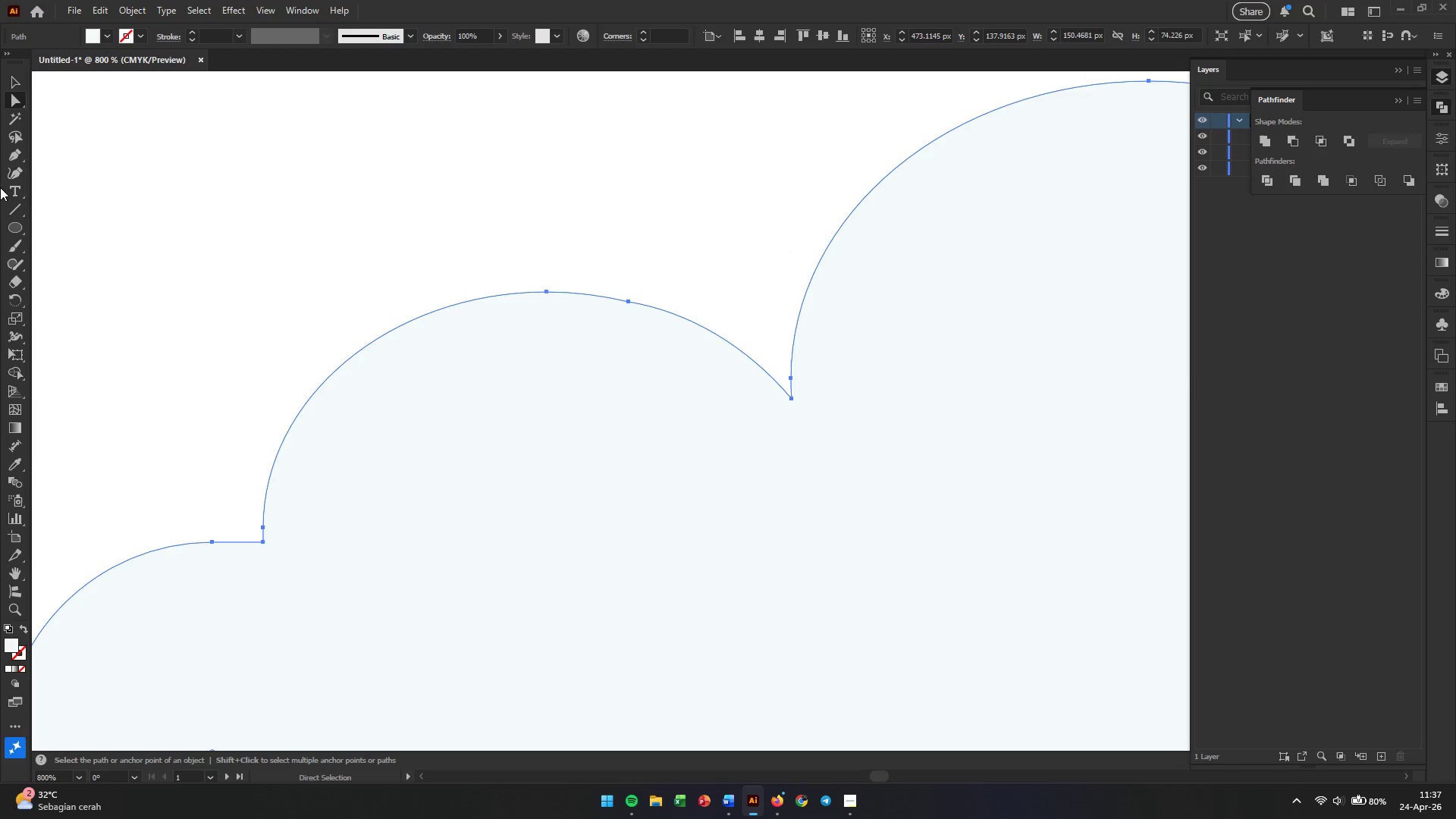 
left_click([10, 168])
 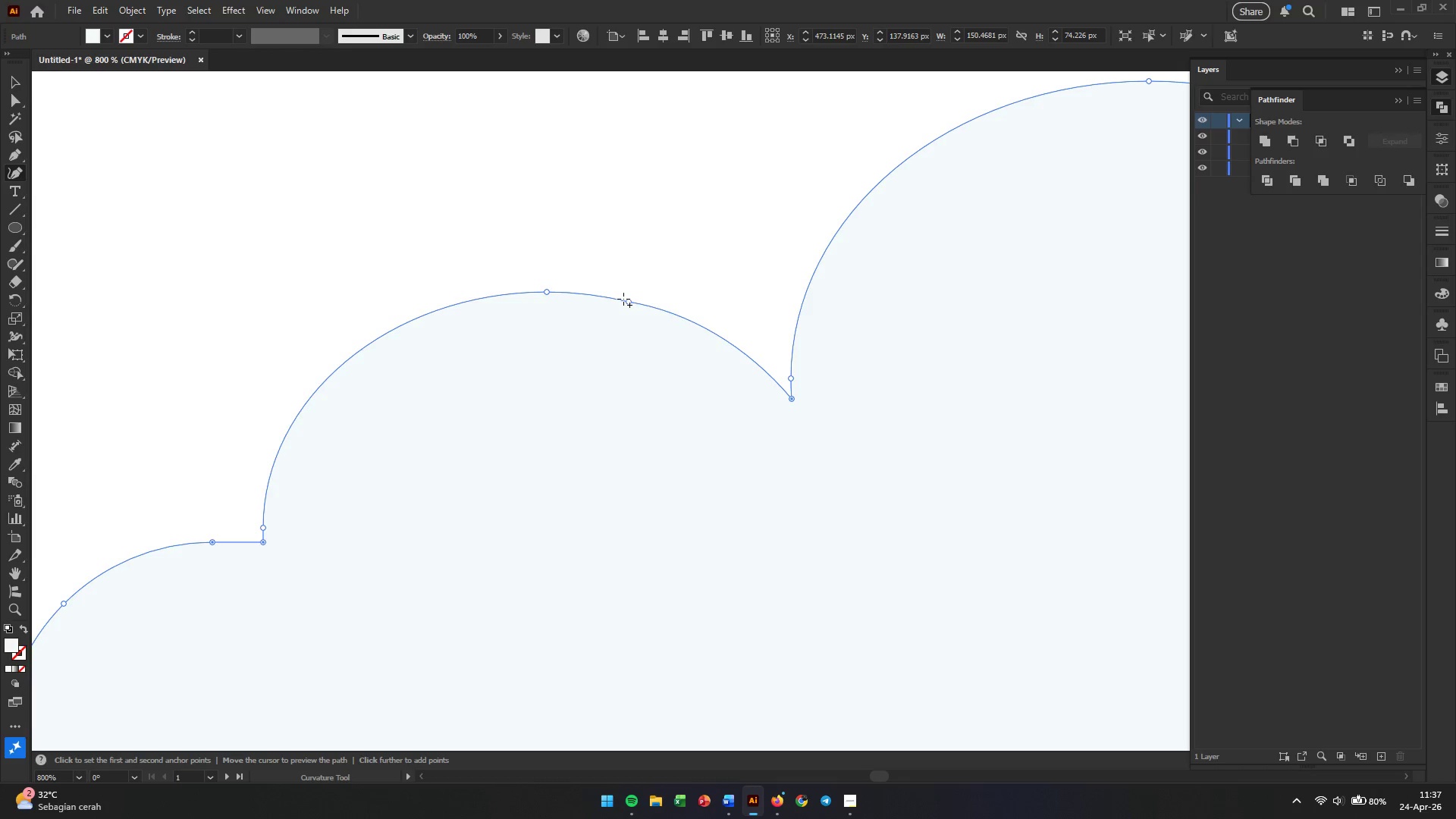 
left_click([629, 303])
 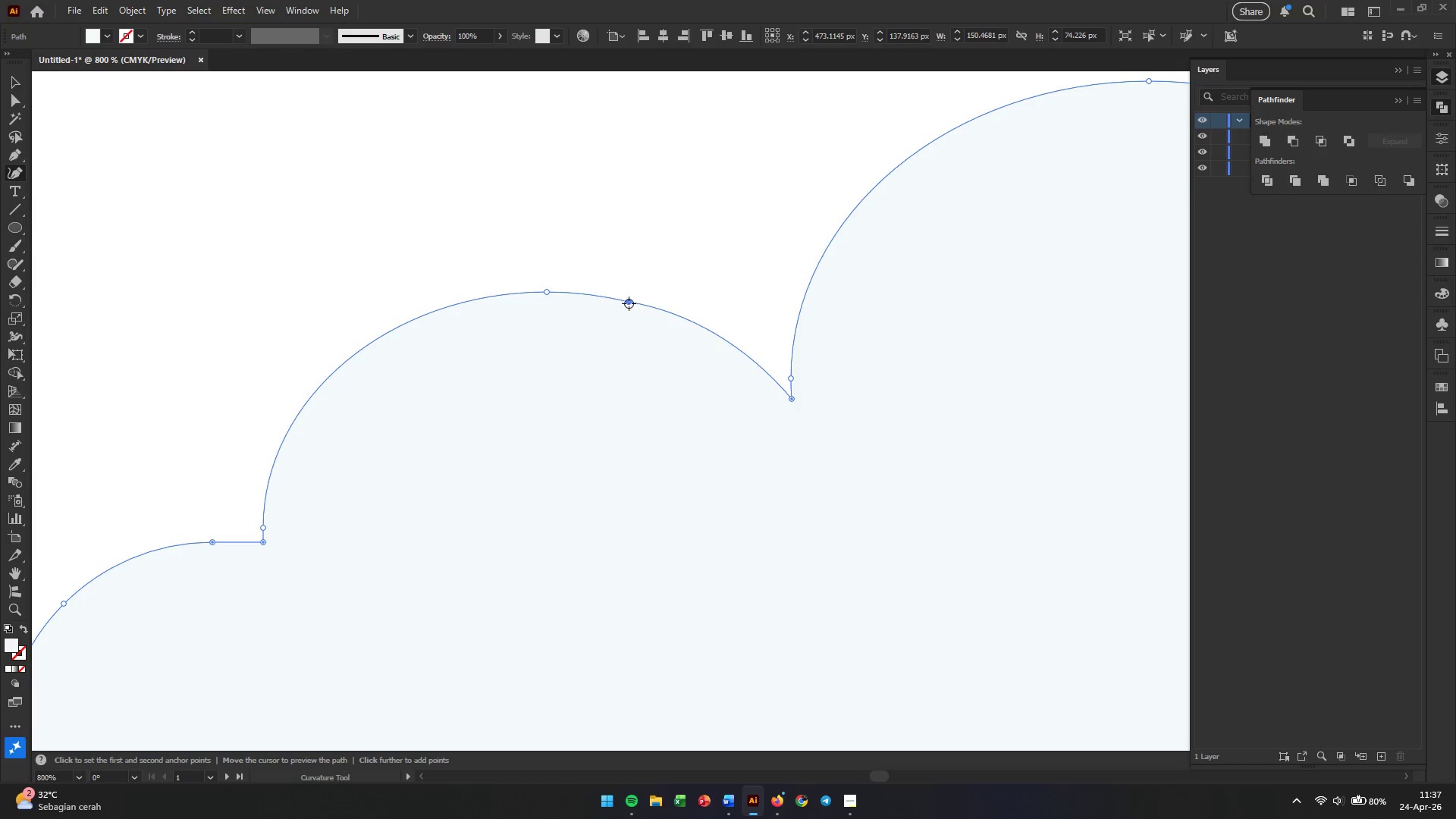 
key(Backspace)
 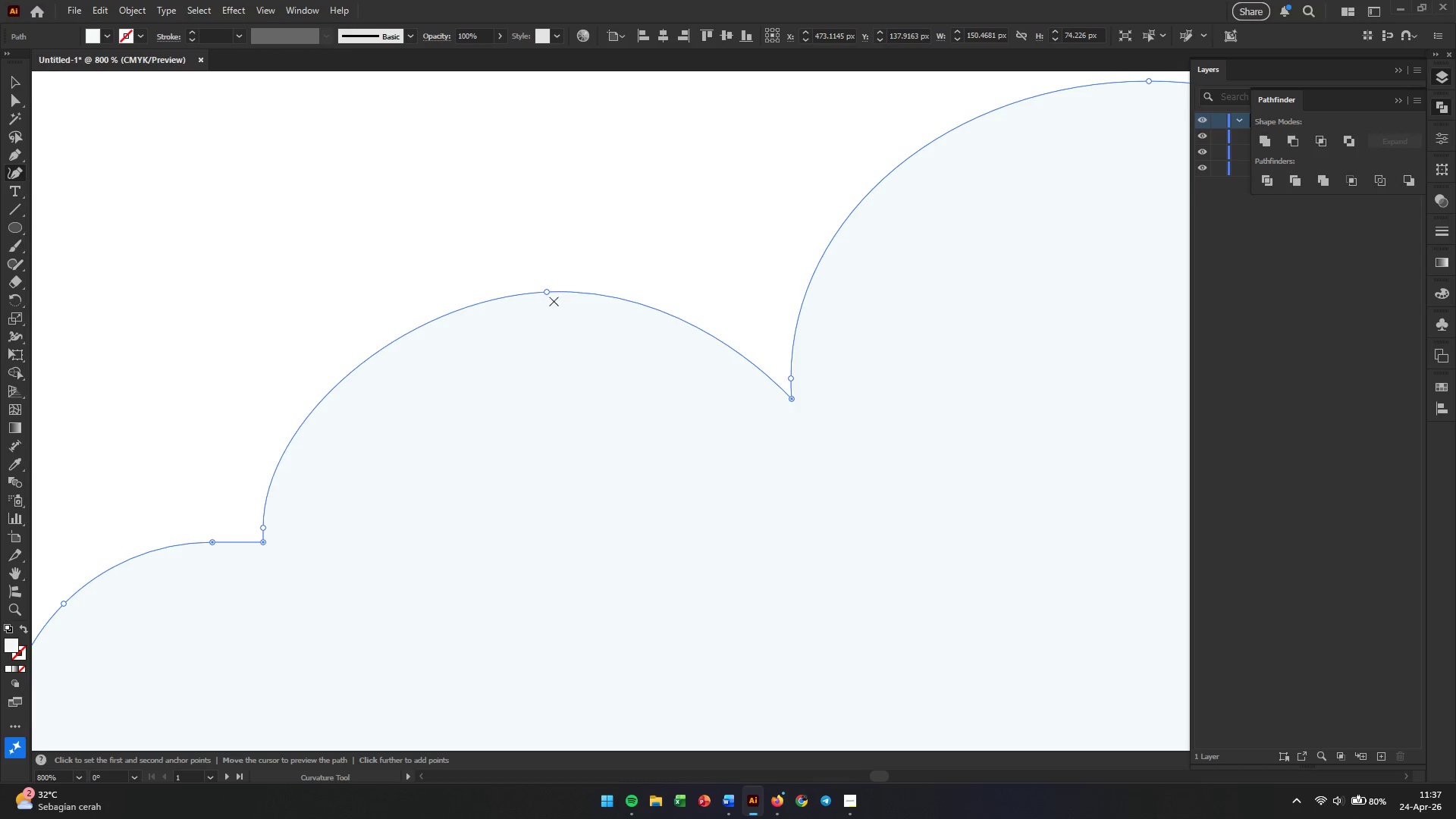 
left_click_drag(start_coordinate=[548, 293], to_coordinate=[431, 315])
 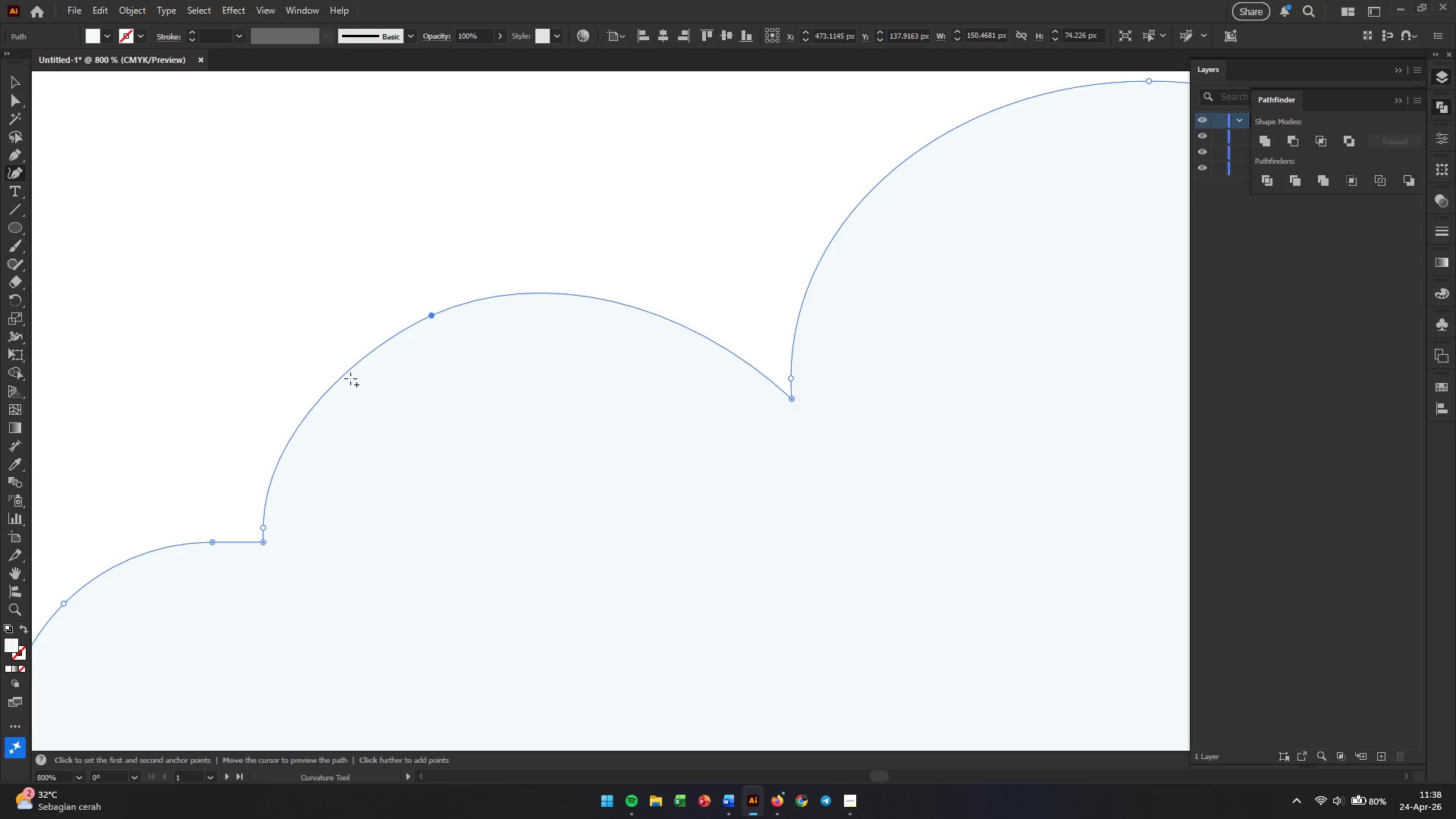 
left_click_drag(start_coordinate=[346, 372], to_coordinate=[336, 365])
 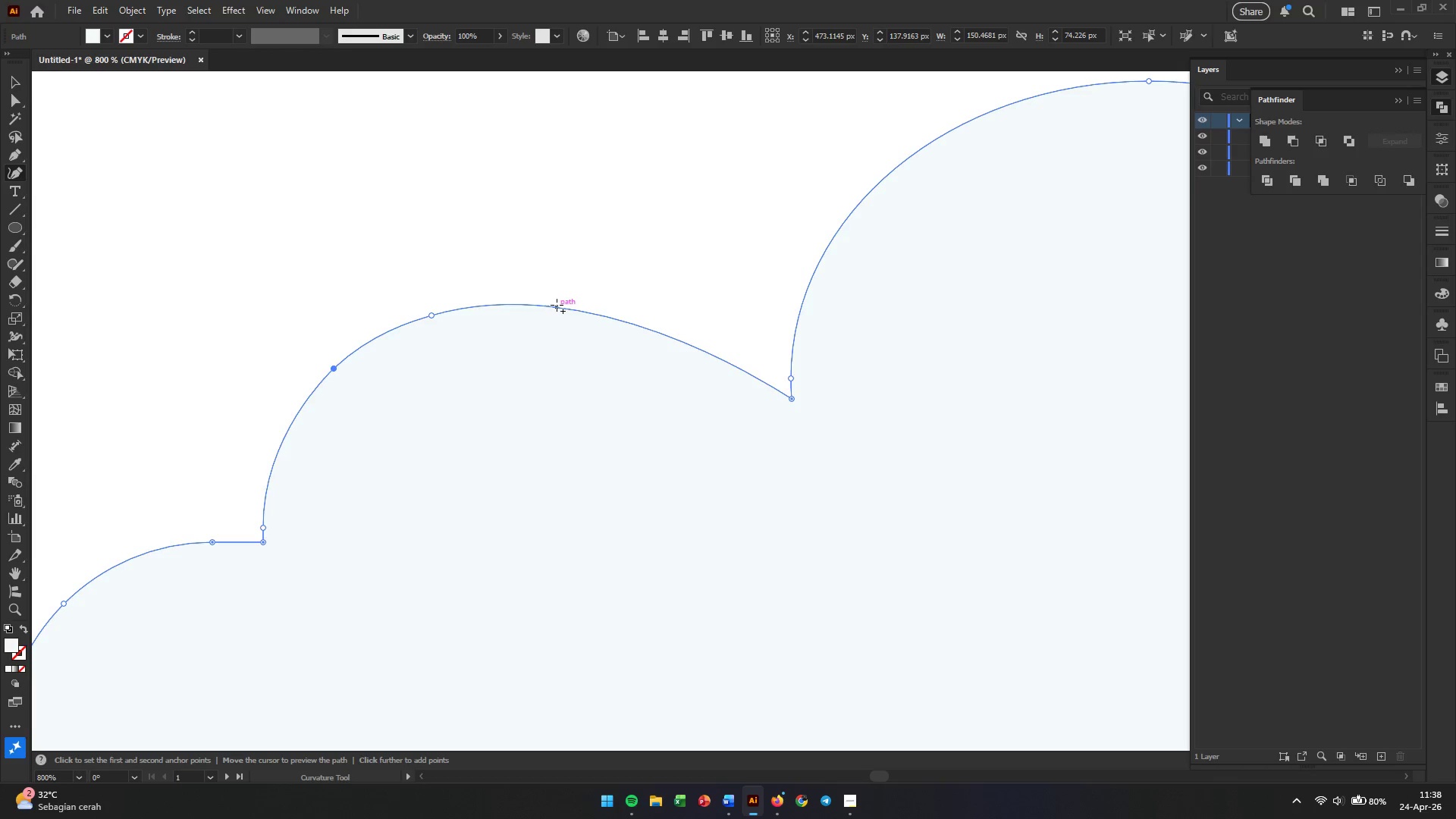 
left_click_drag(start_coordinate=[557, 309], to_coordinate=[586, 288])
 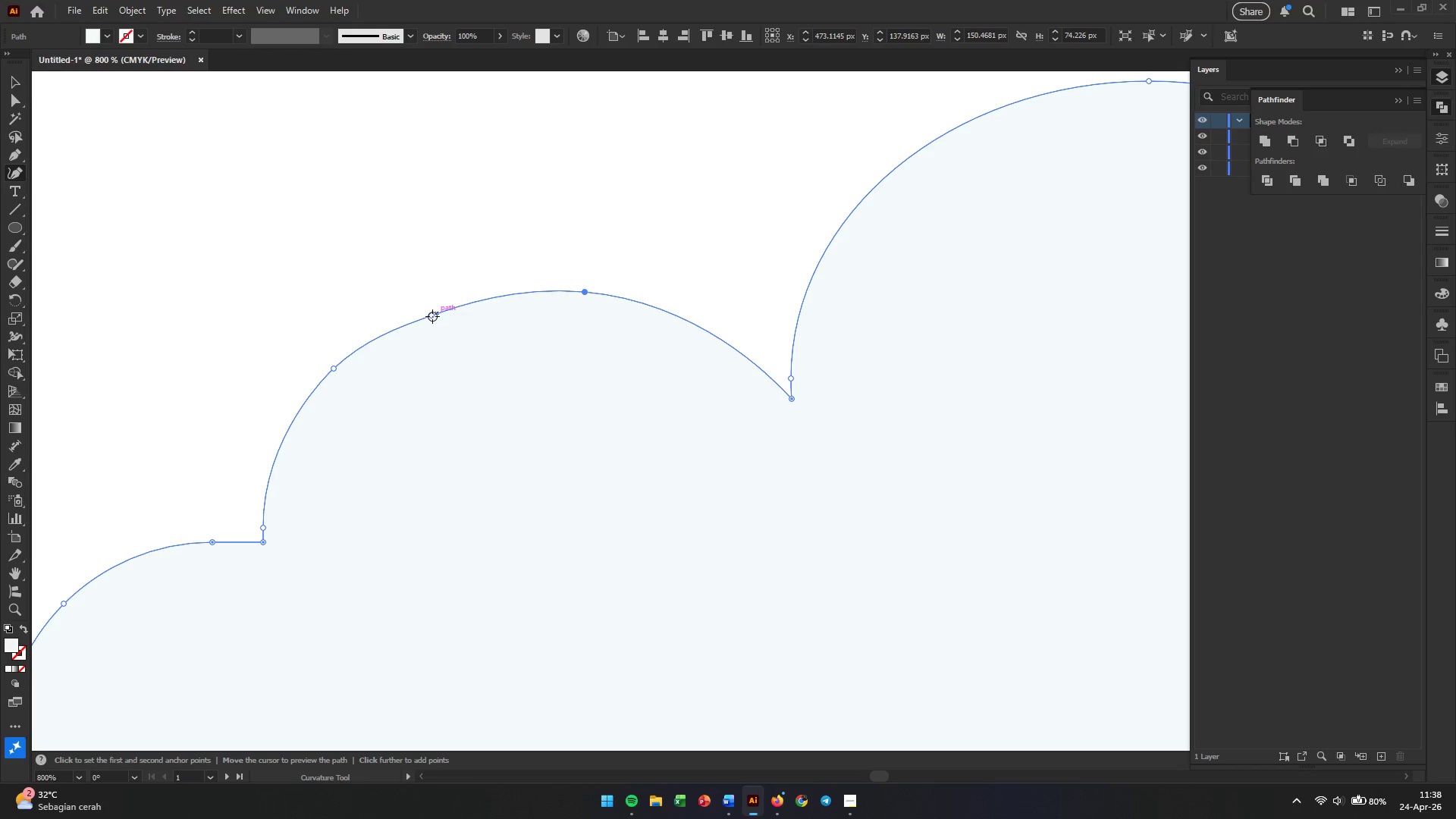 
left_click_drag(start_coordinate=[435, 313], to_coordinate=[430, 307])
 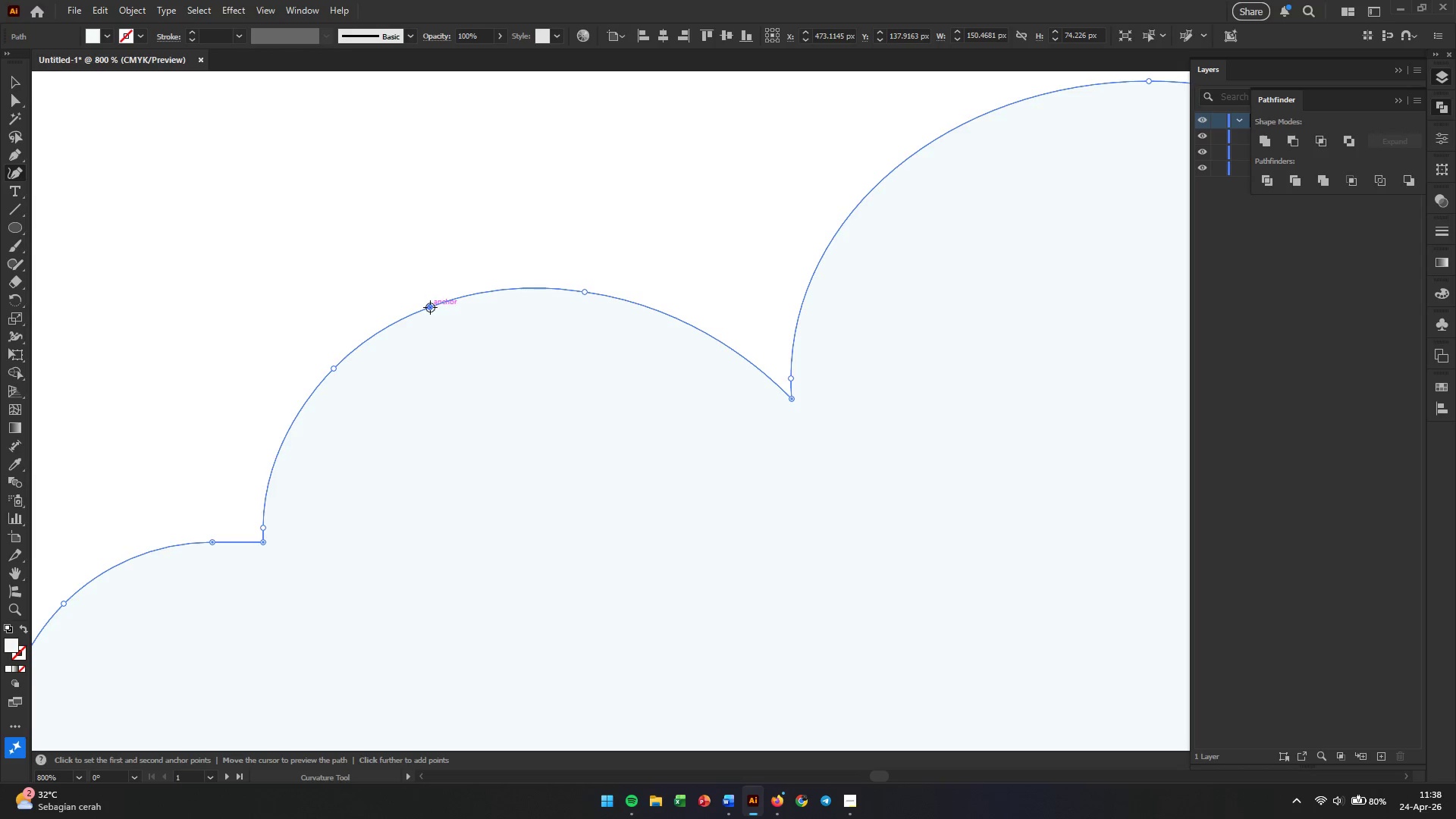 
hold_key(key=AltLeft, duration=0.59)
scroll: coordinate [488, 326], scroll_direction: down, amount: 4.0
 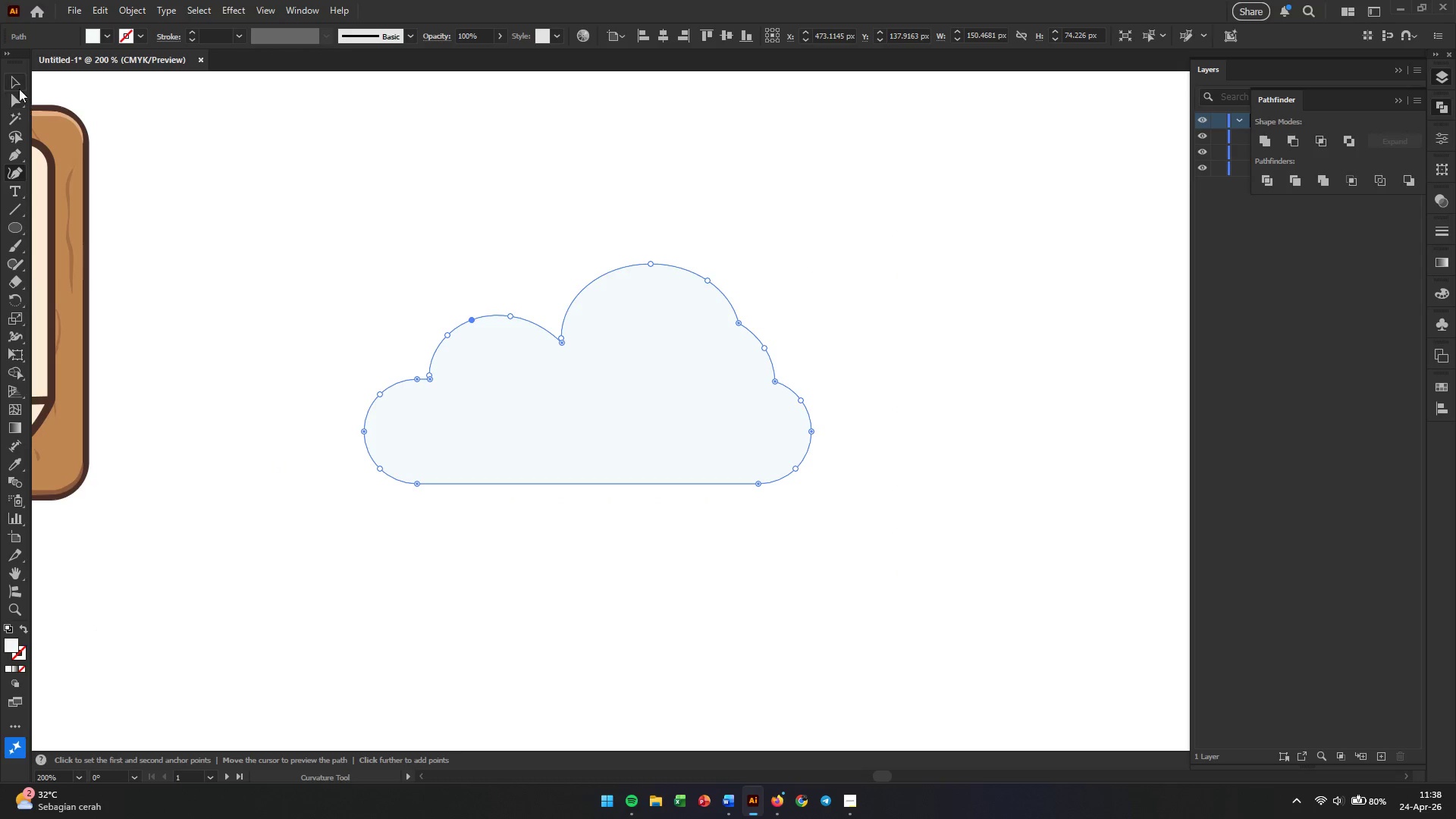 
double_click([456, 240])
 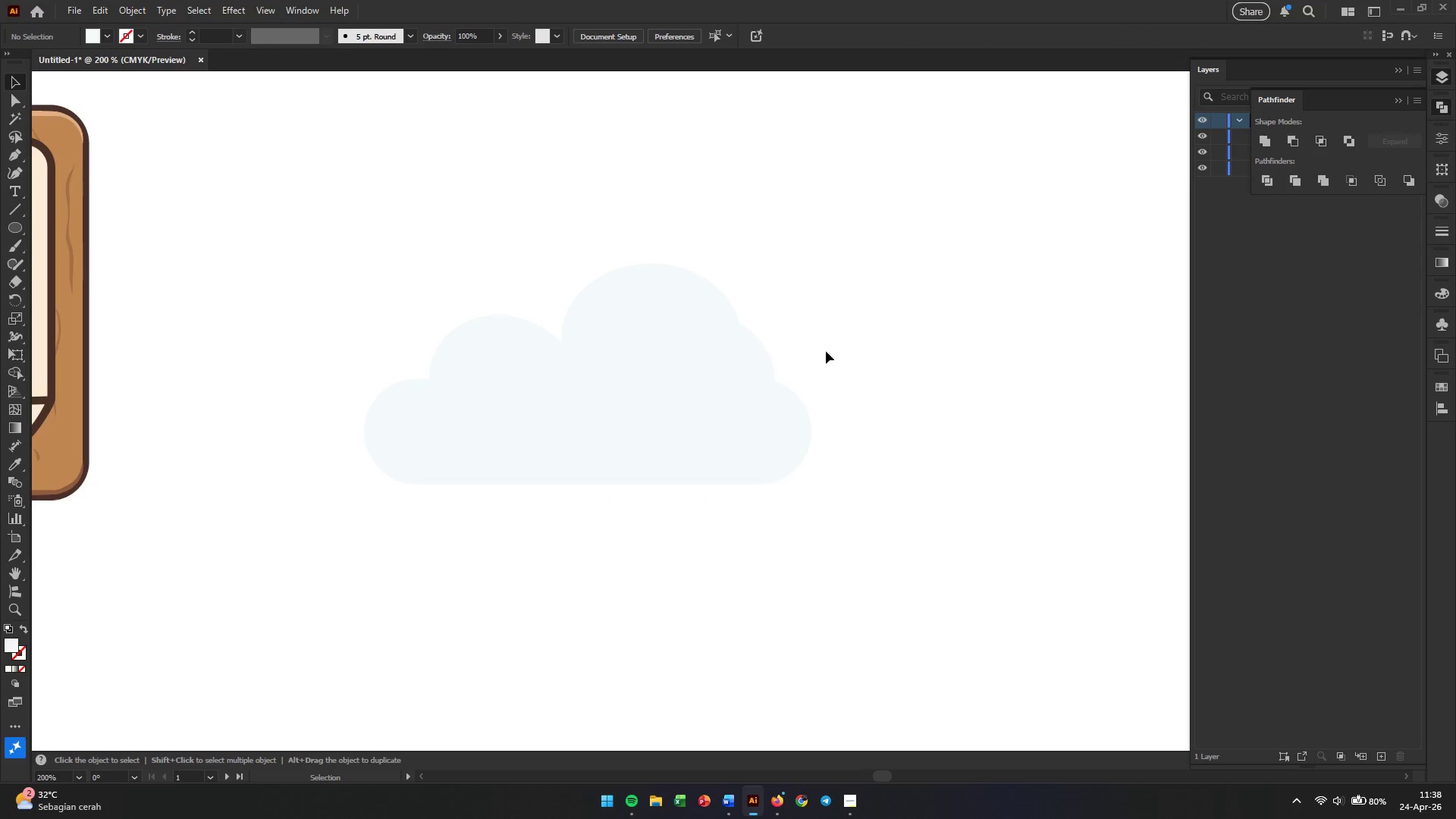 
left_click([868, 360])
 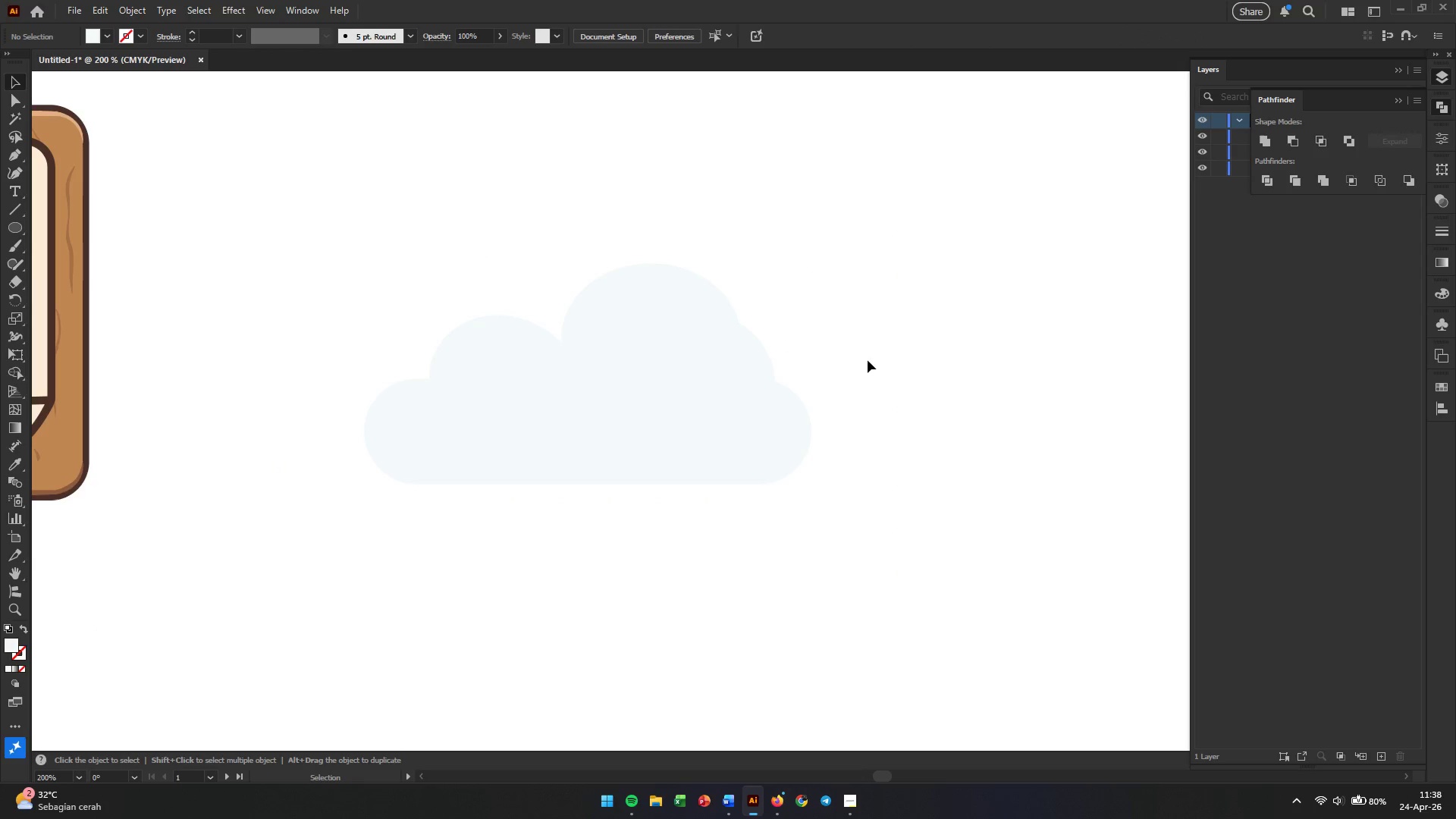 
left_click([742, 424])
 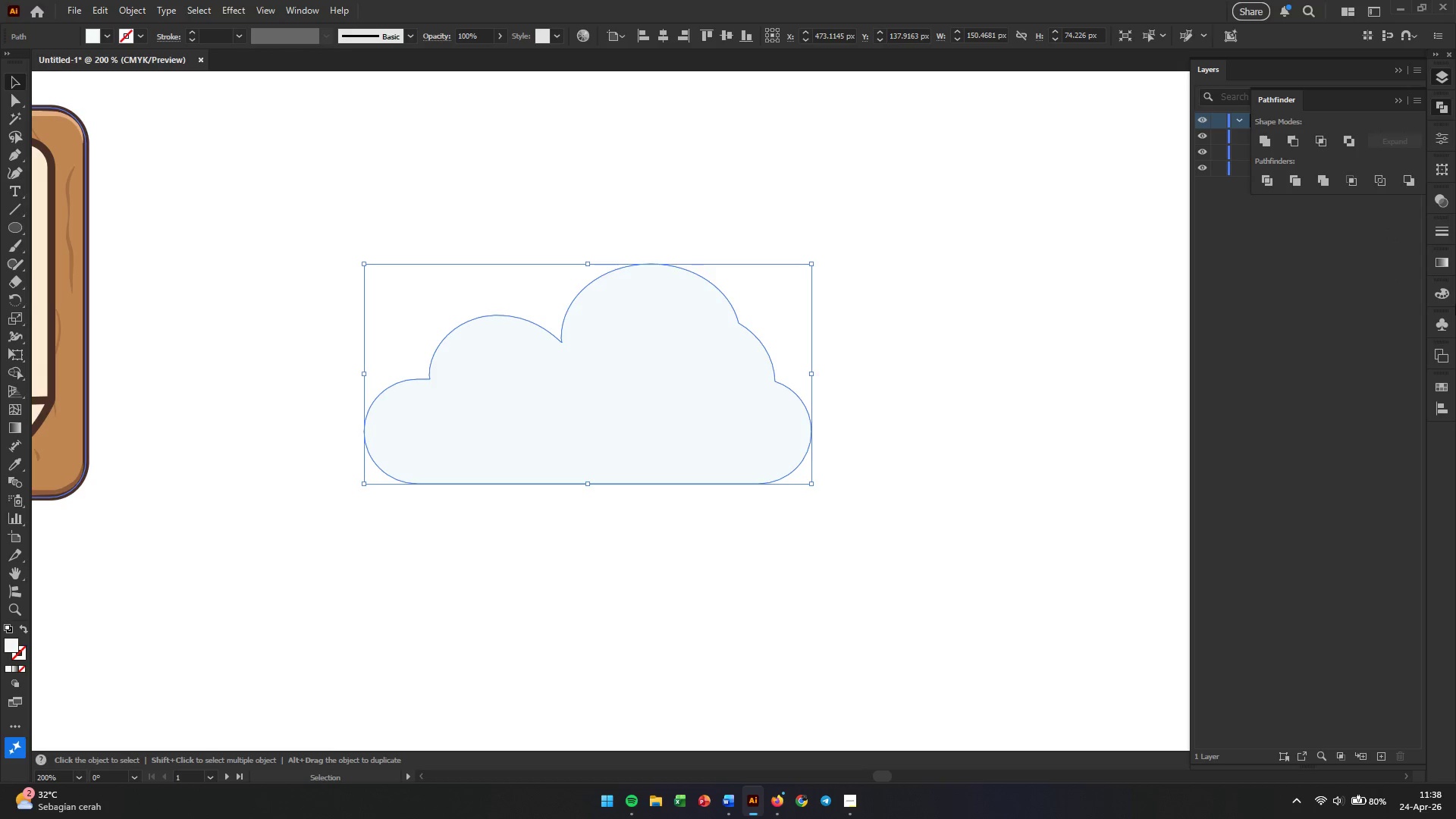 
left_click([1448, 387])
 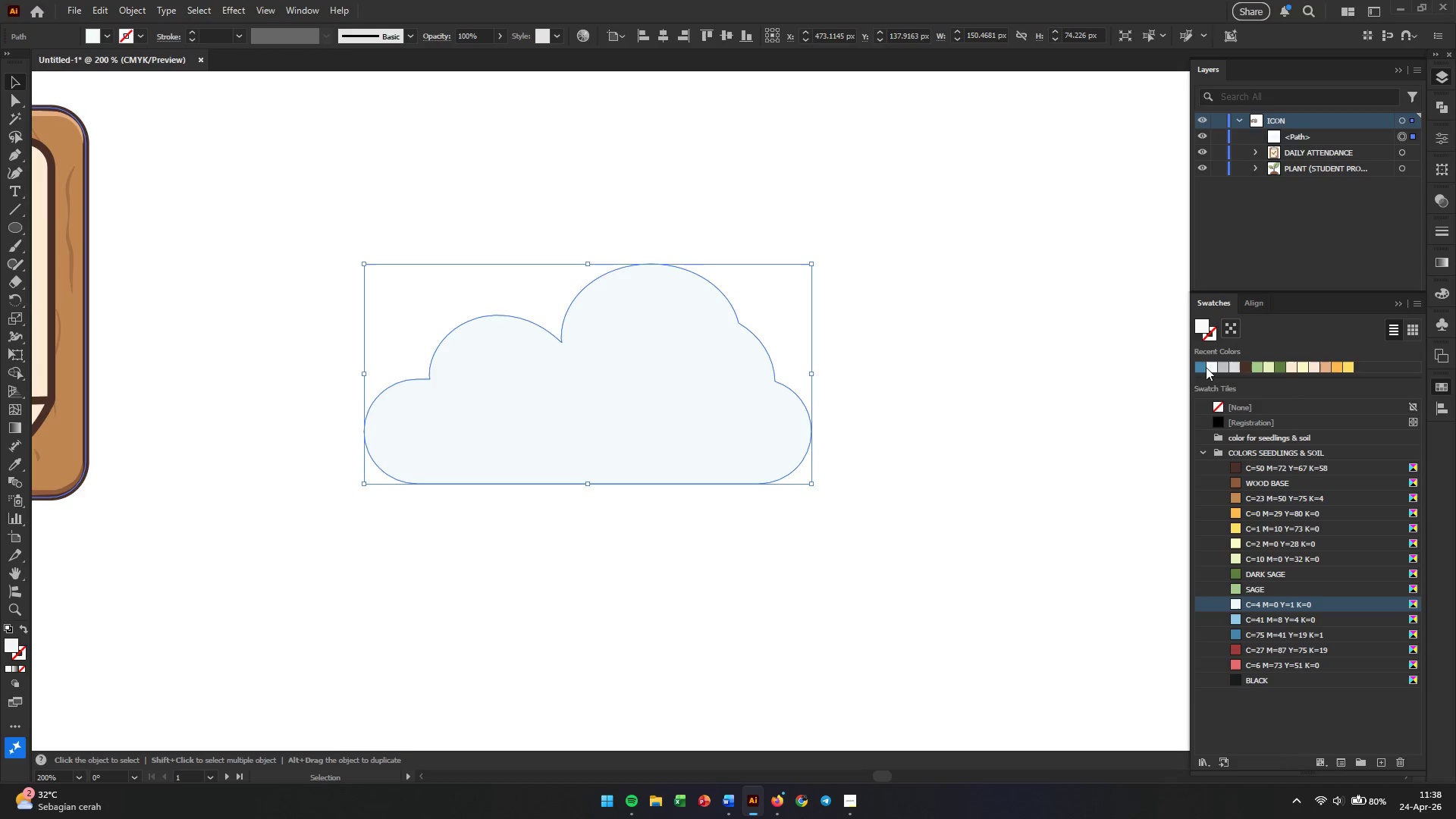 
left_click([1196, 366])
 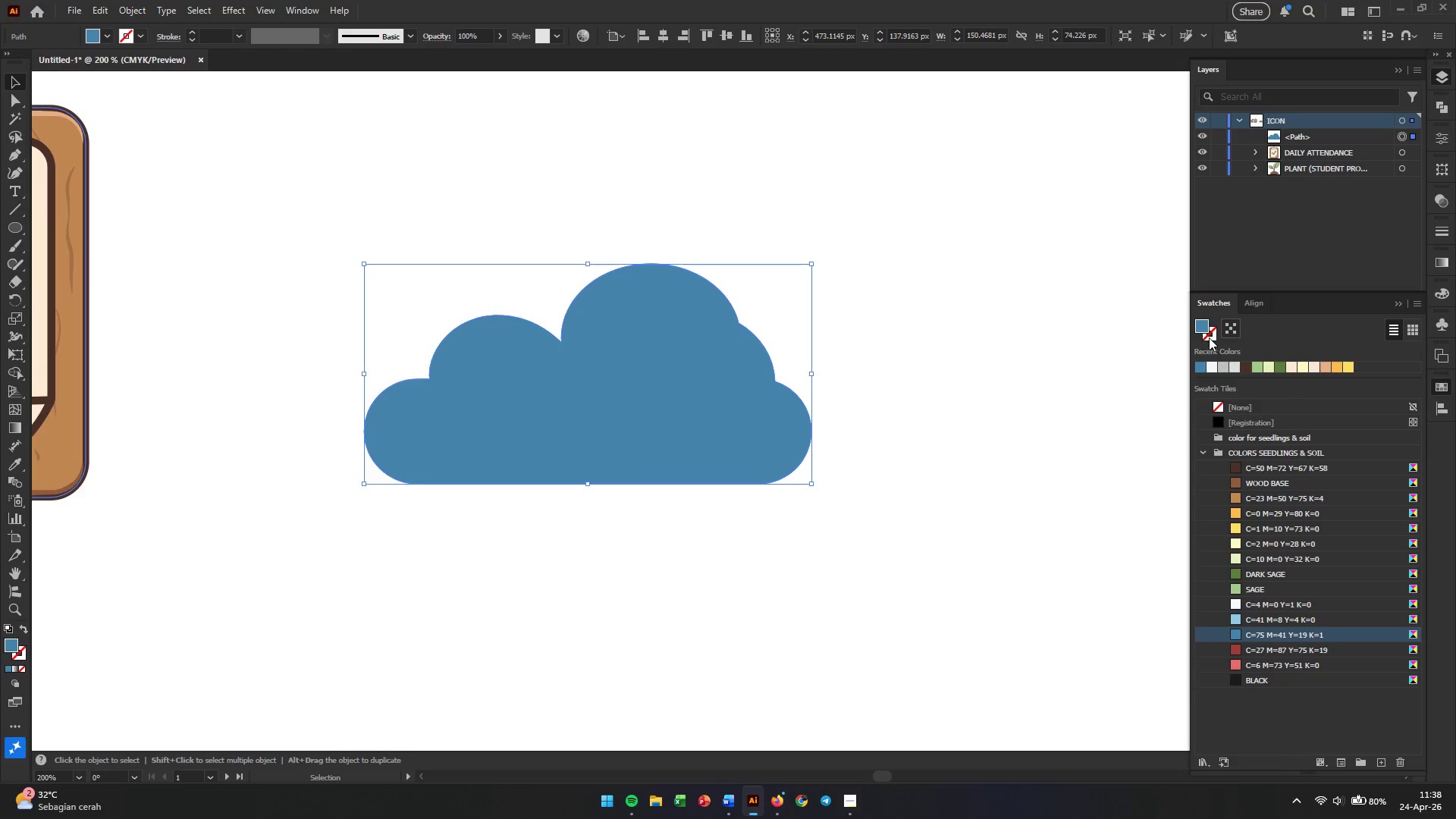 
left_click([1211, 337])
 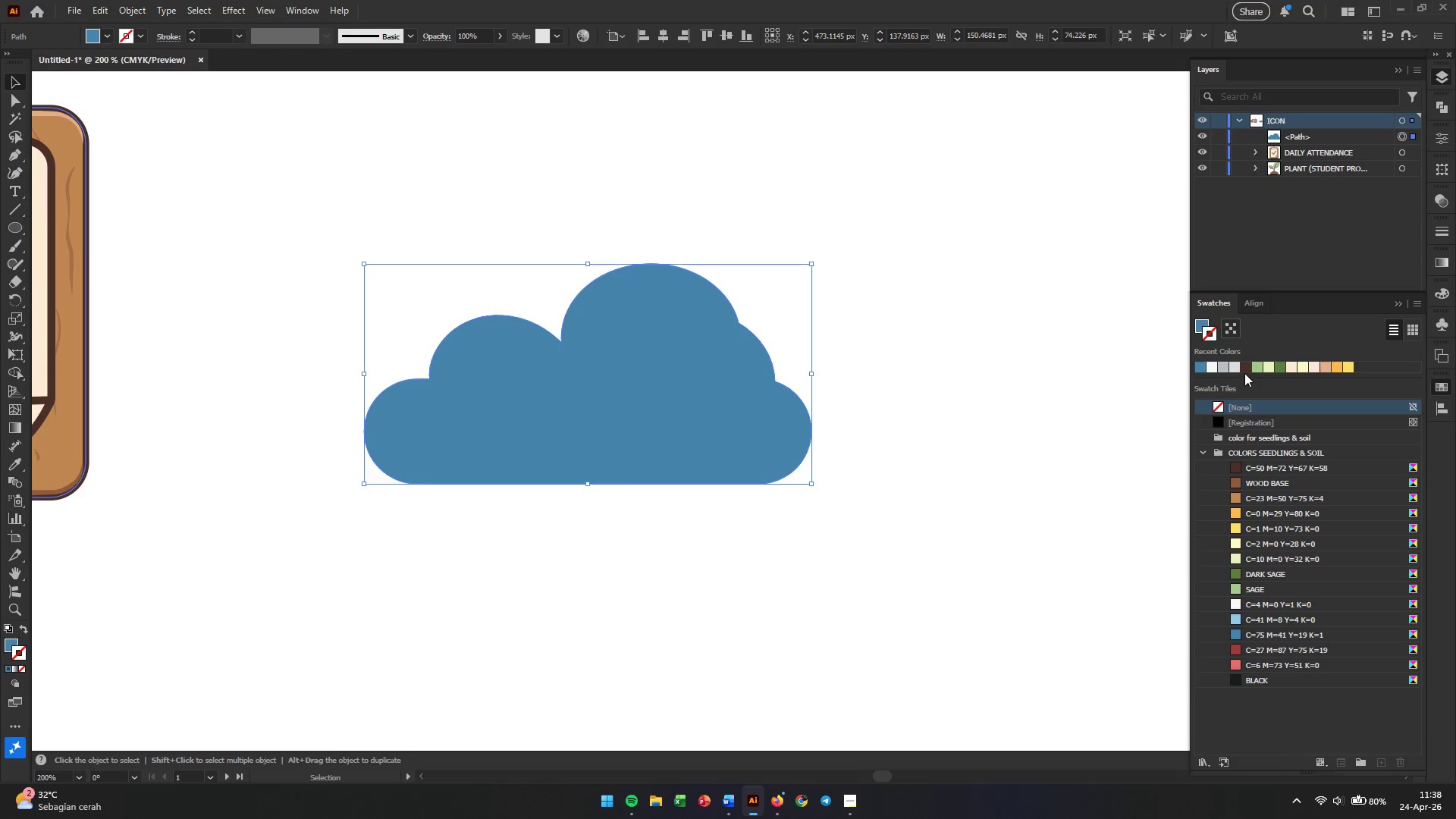 
left_click([1244, 370])
 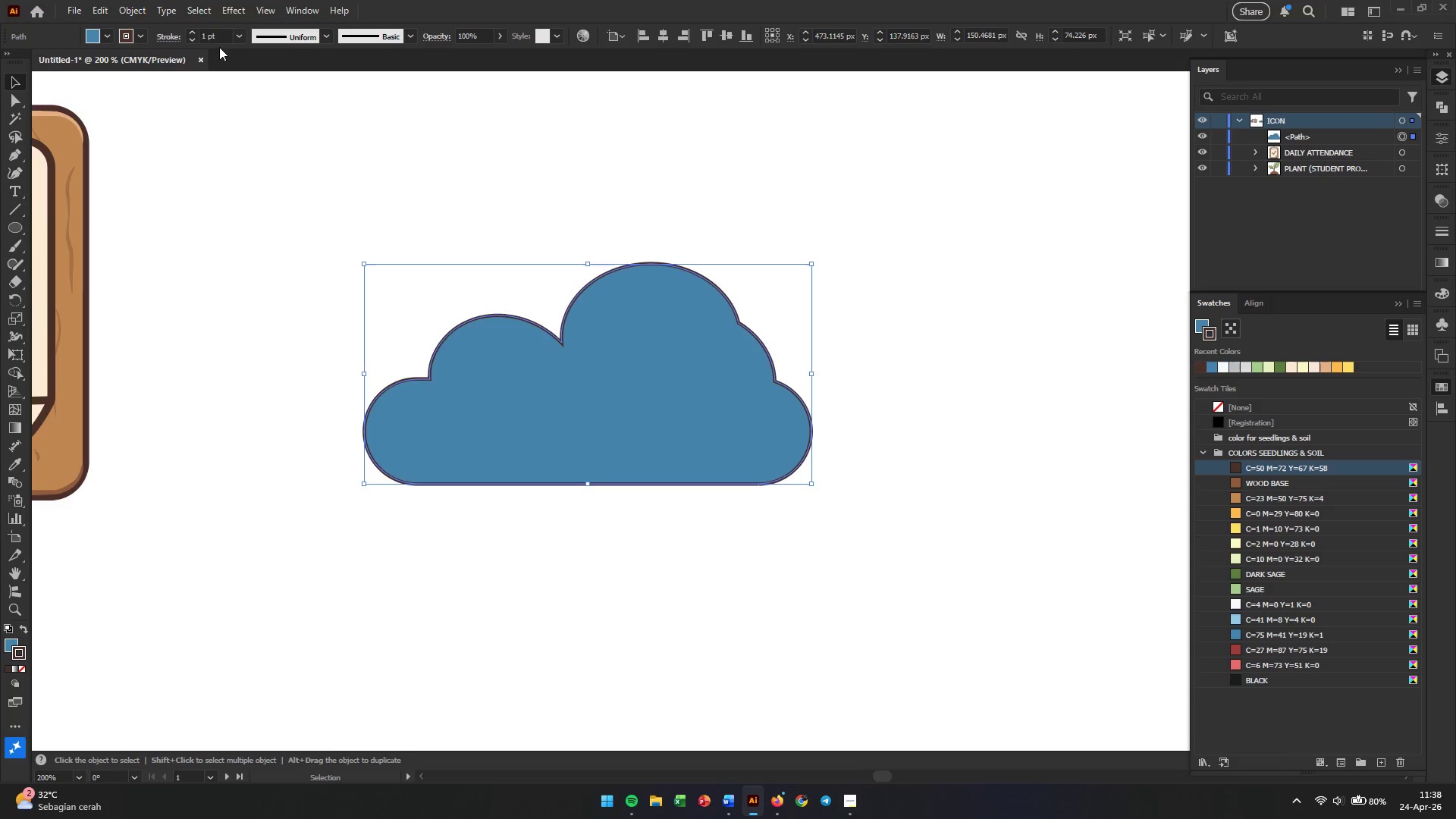 
double_click([217, 35])
 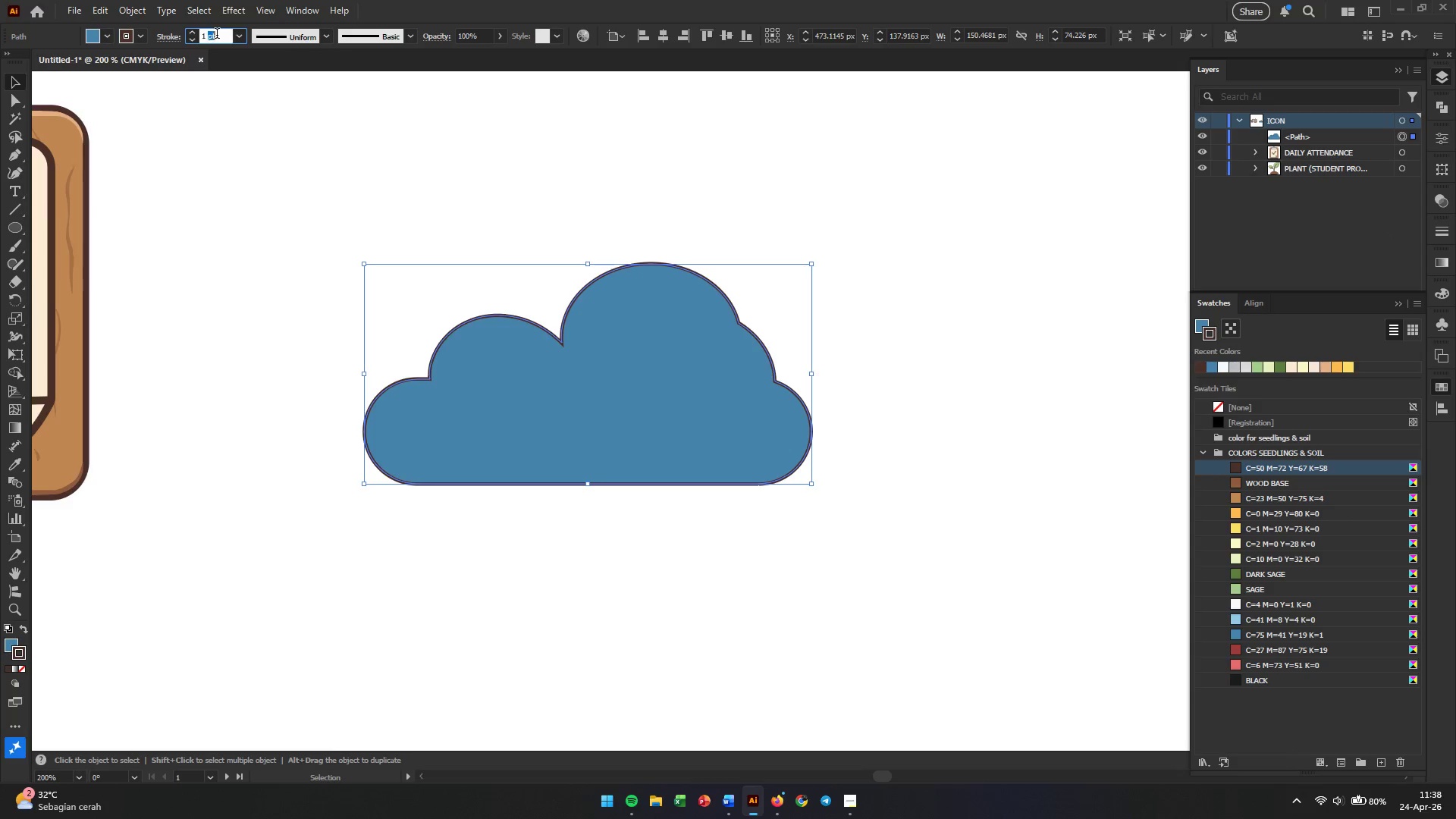 
triple_click([217, 35])
 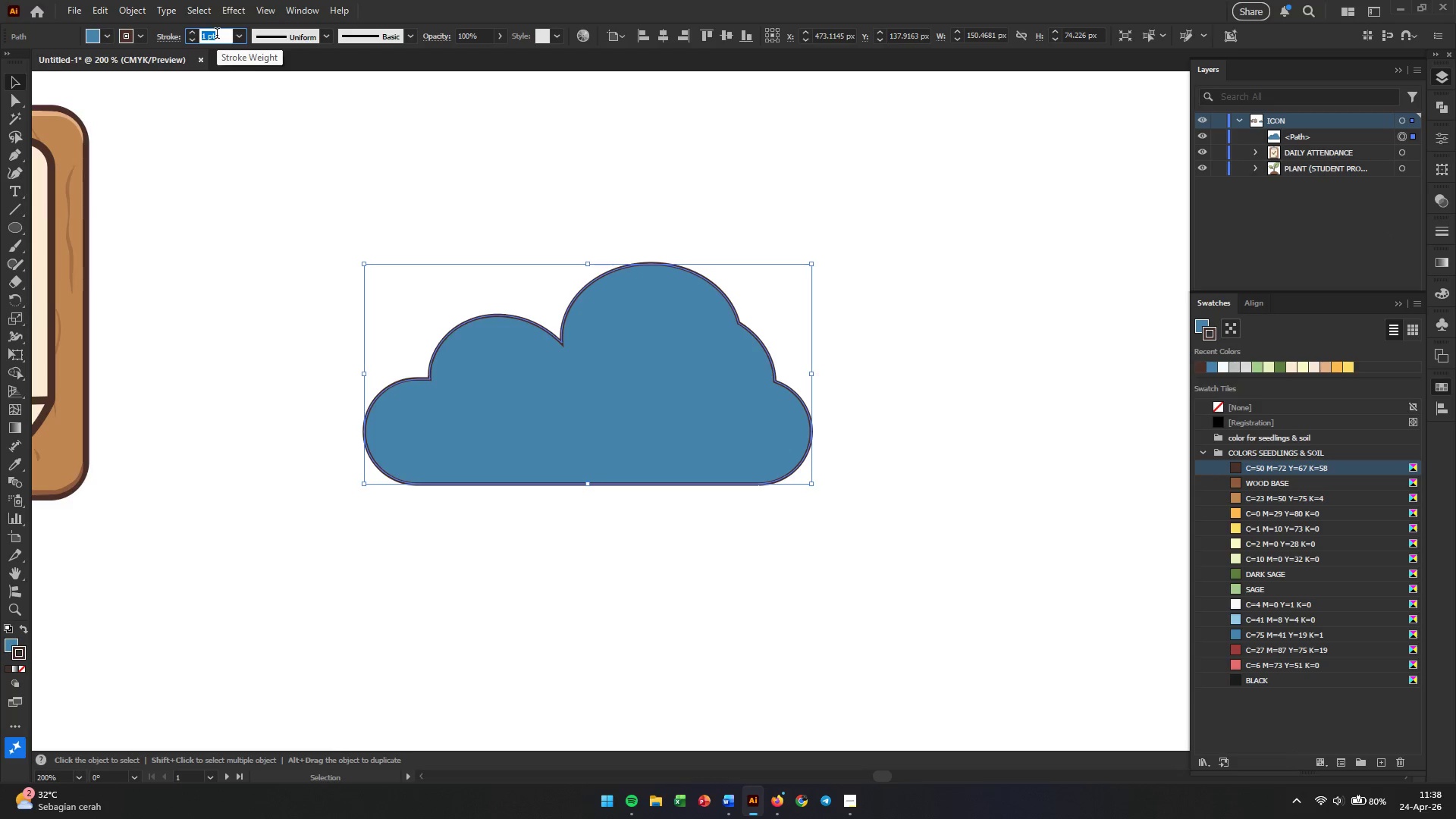 
key(Numpad4)
 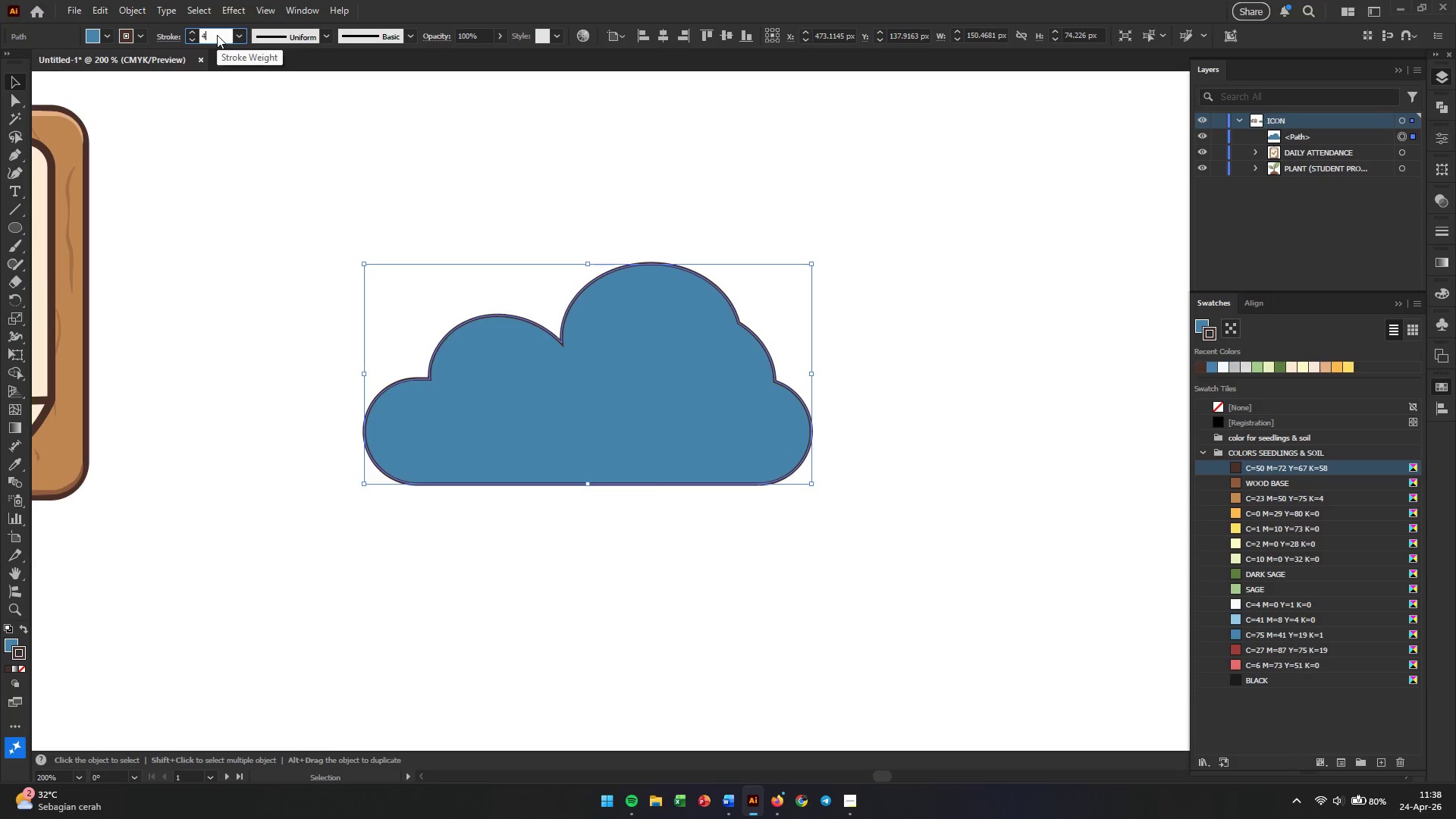 
key(Enter)
 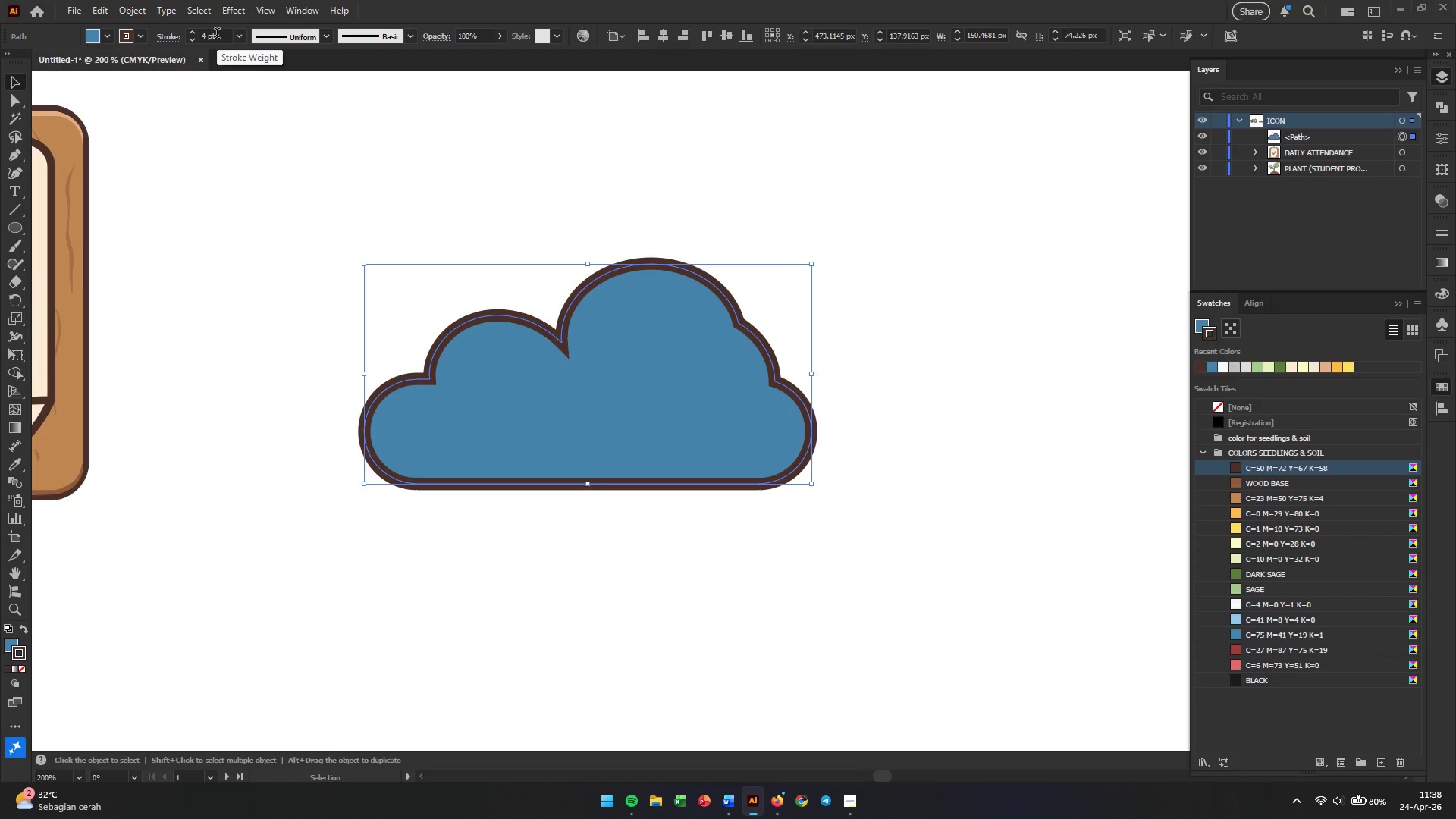 
double_click([217, 35])
 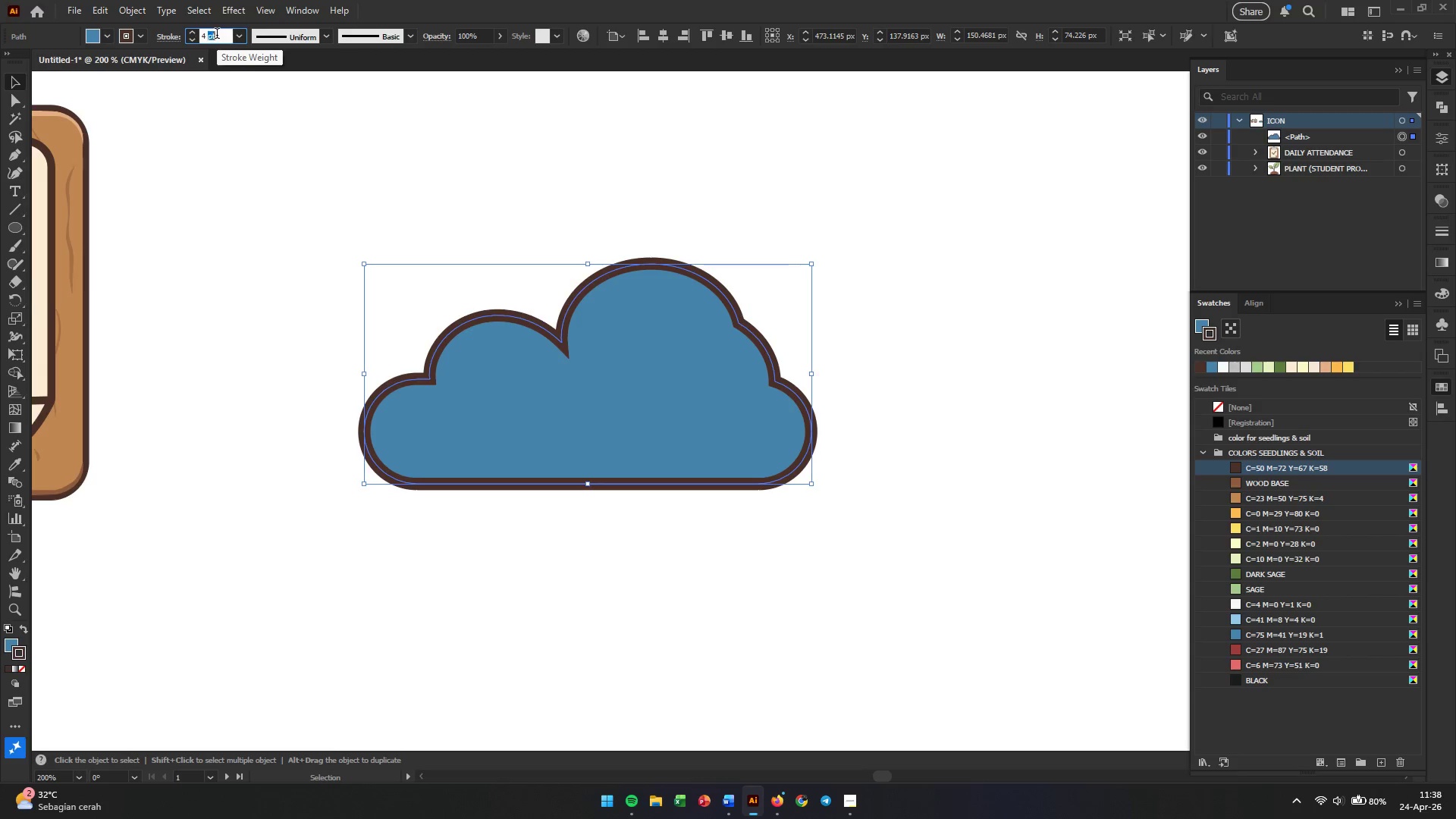 
triple_click([217, 35])
 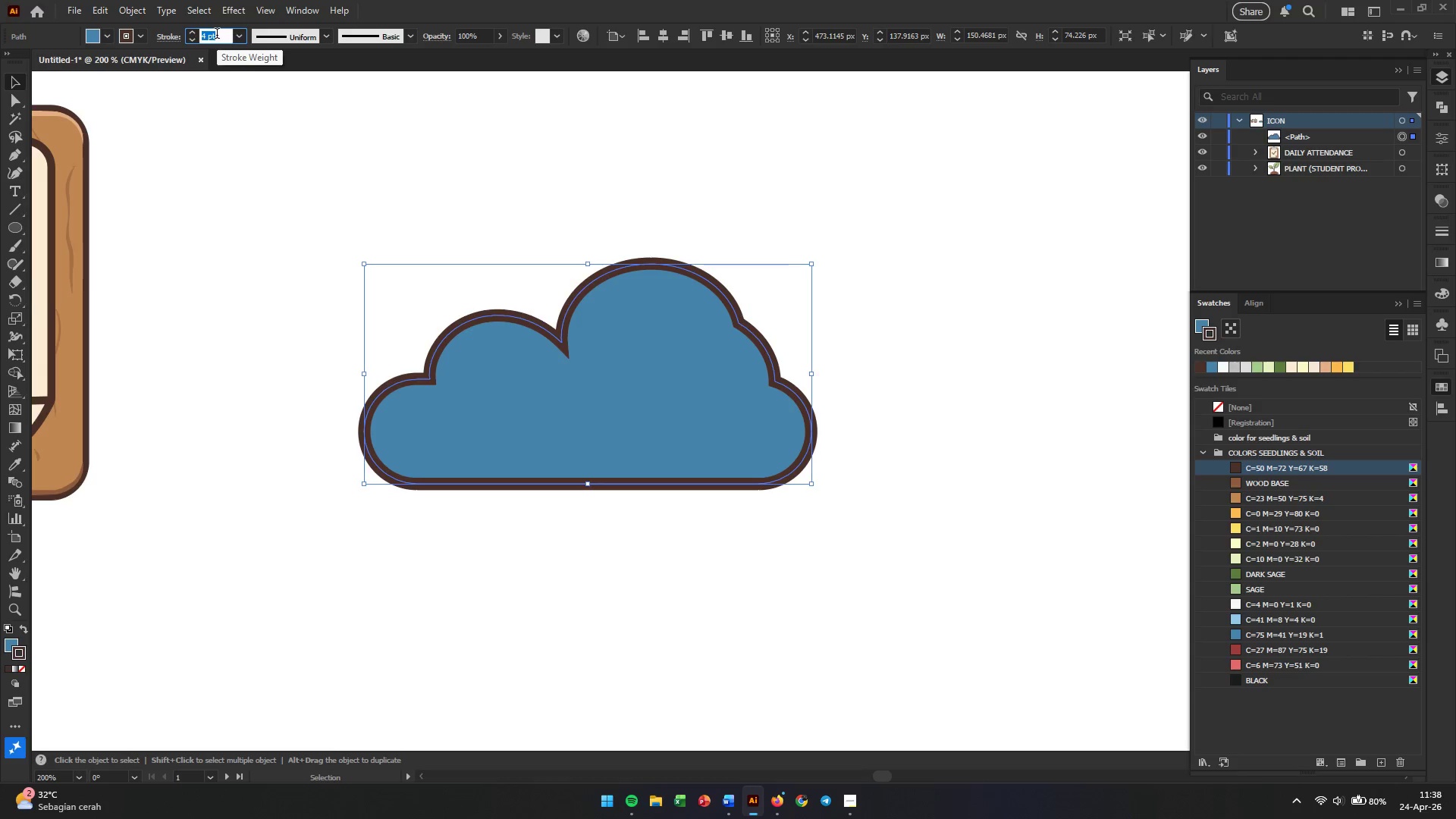 
key(Numpad3)
 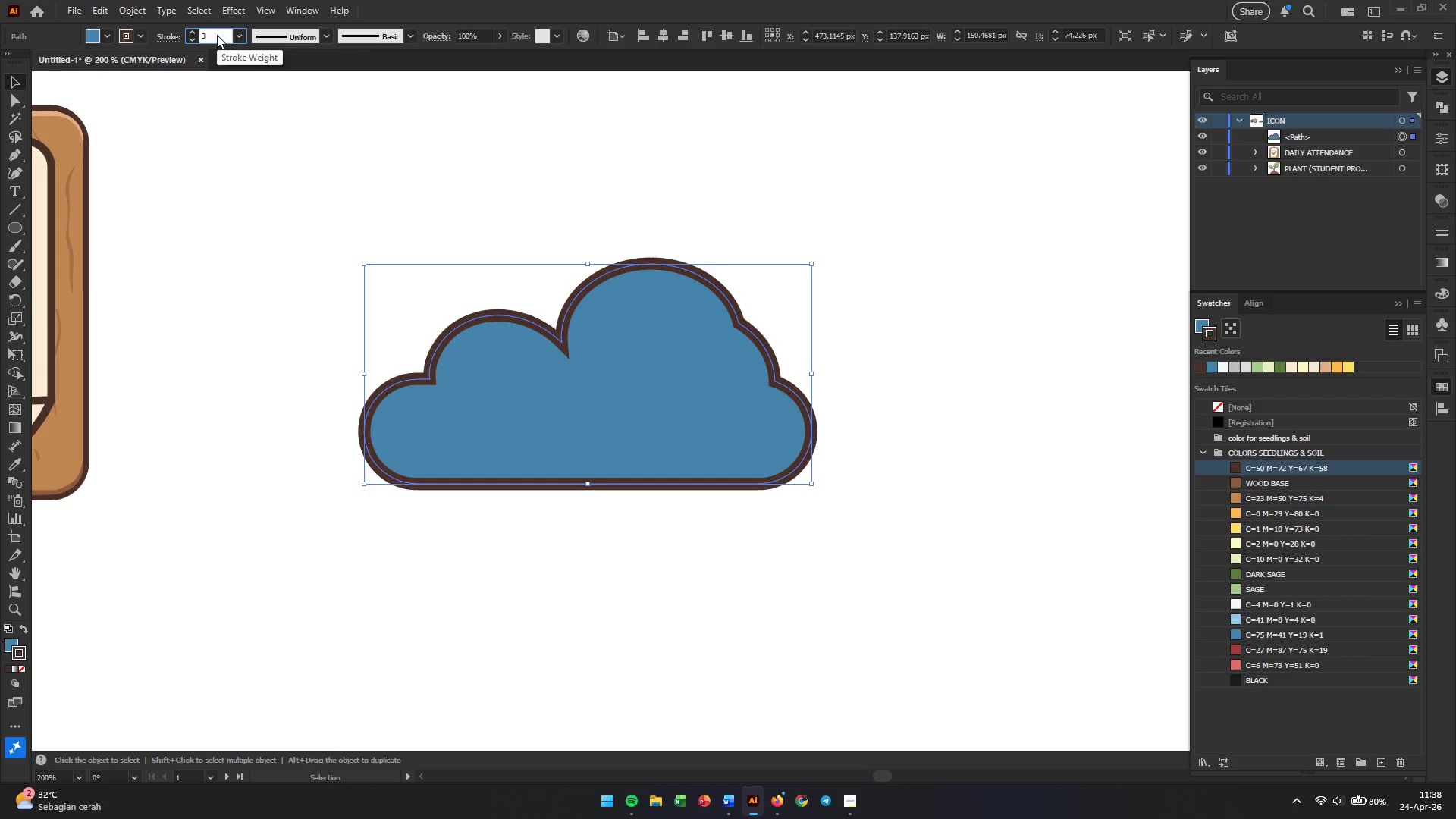 
key(Enter)
 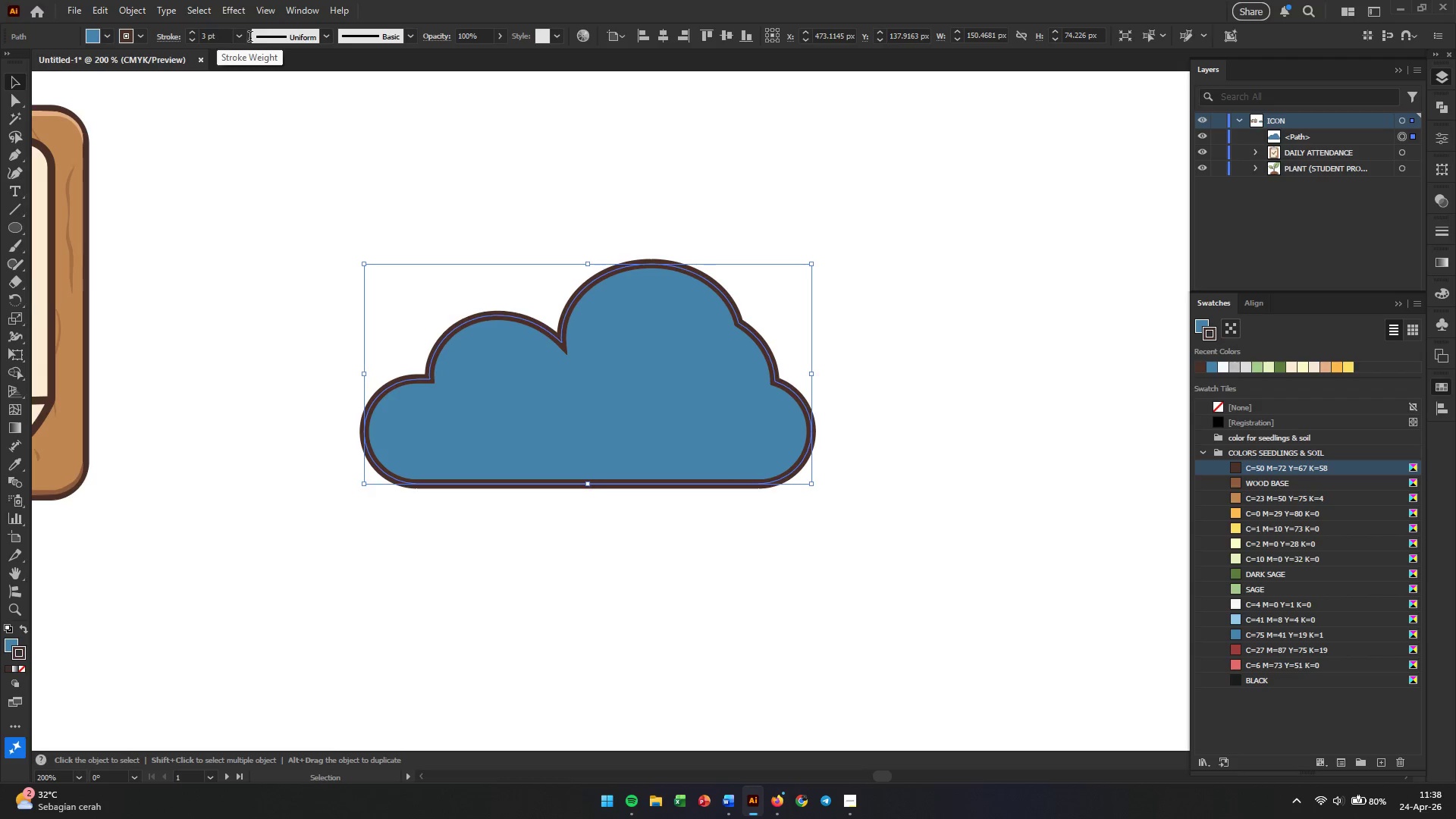 
left_click([830, 274])
 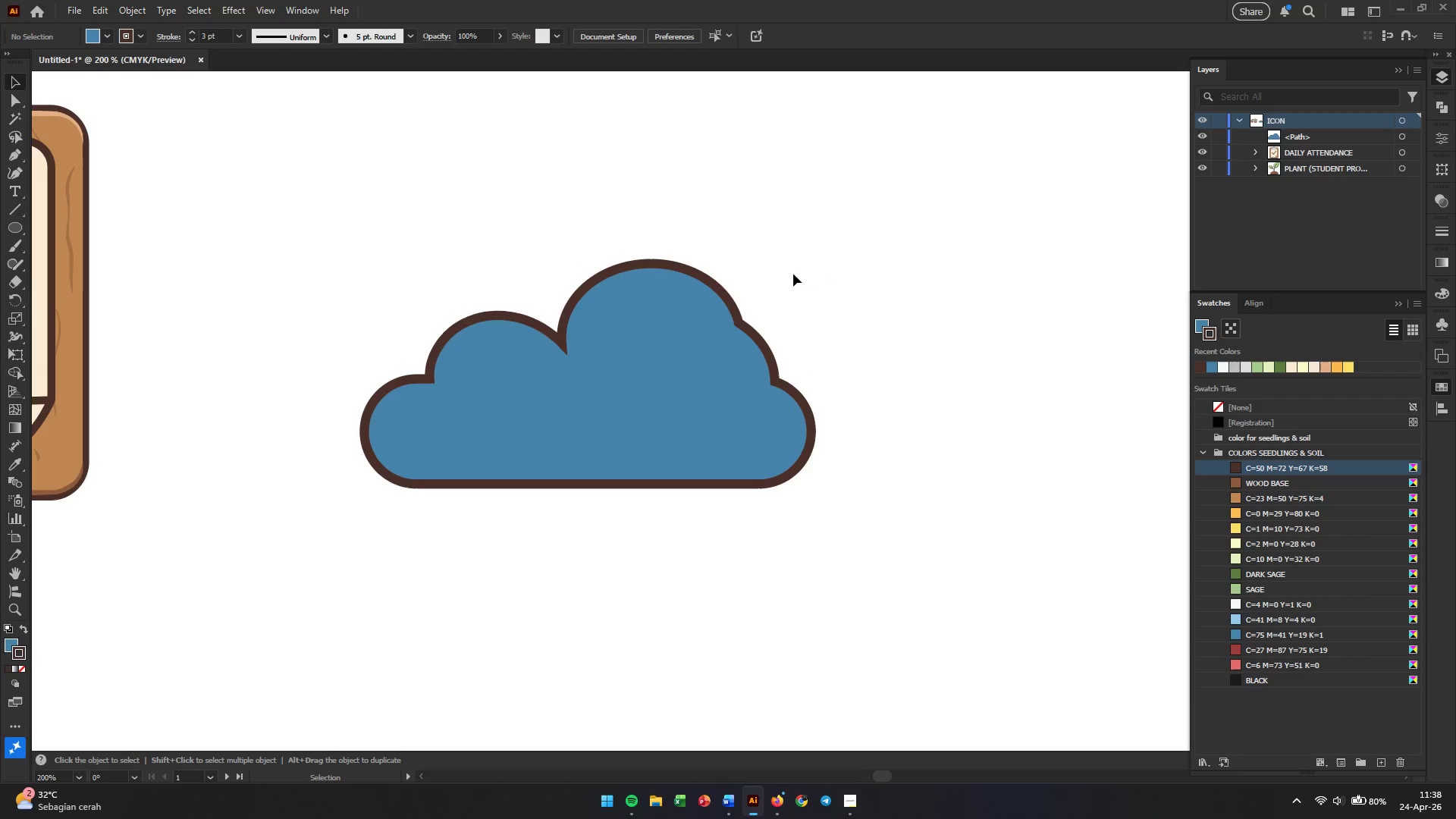 
left_click([564, 331])
 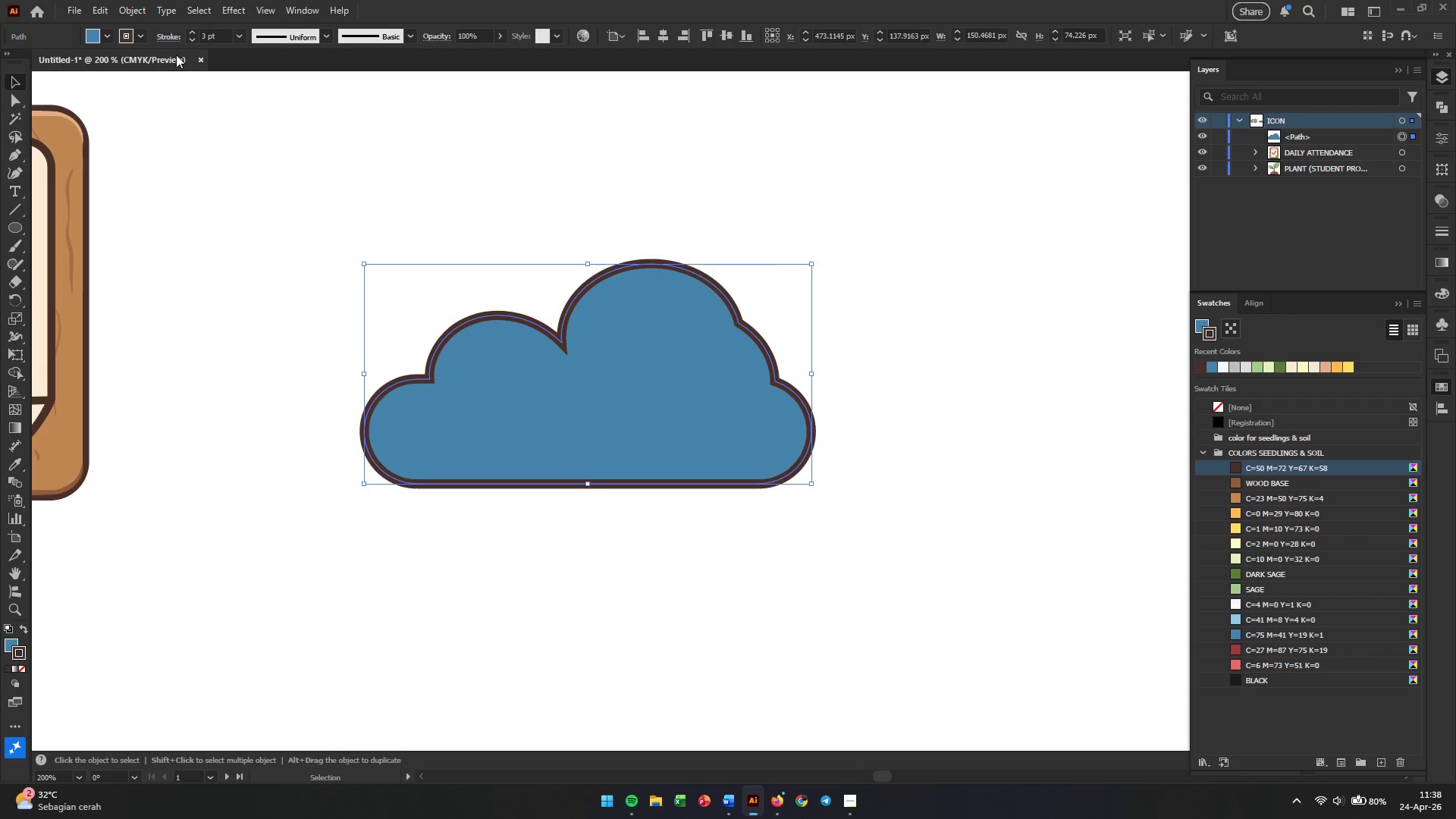 
left_click([167, 35])
 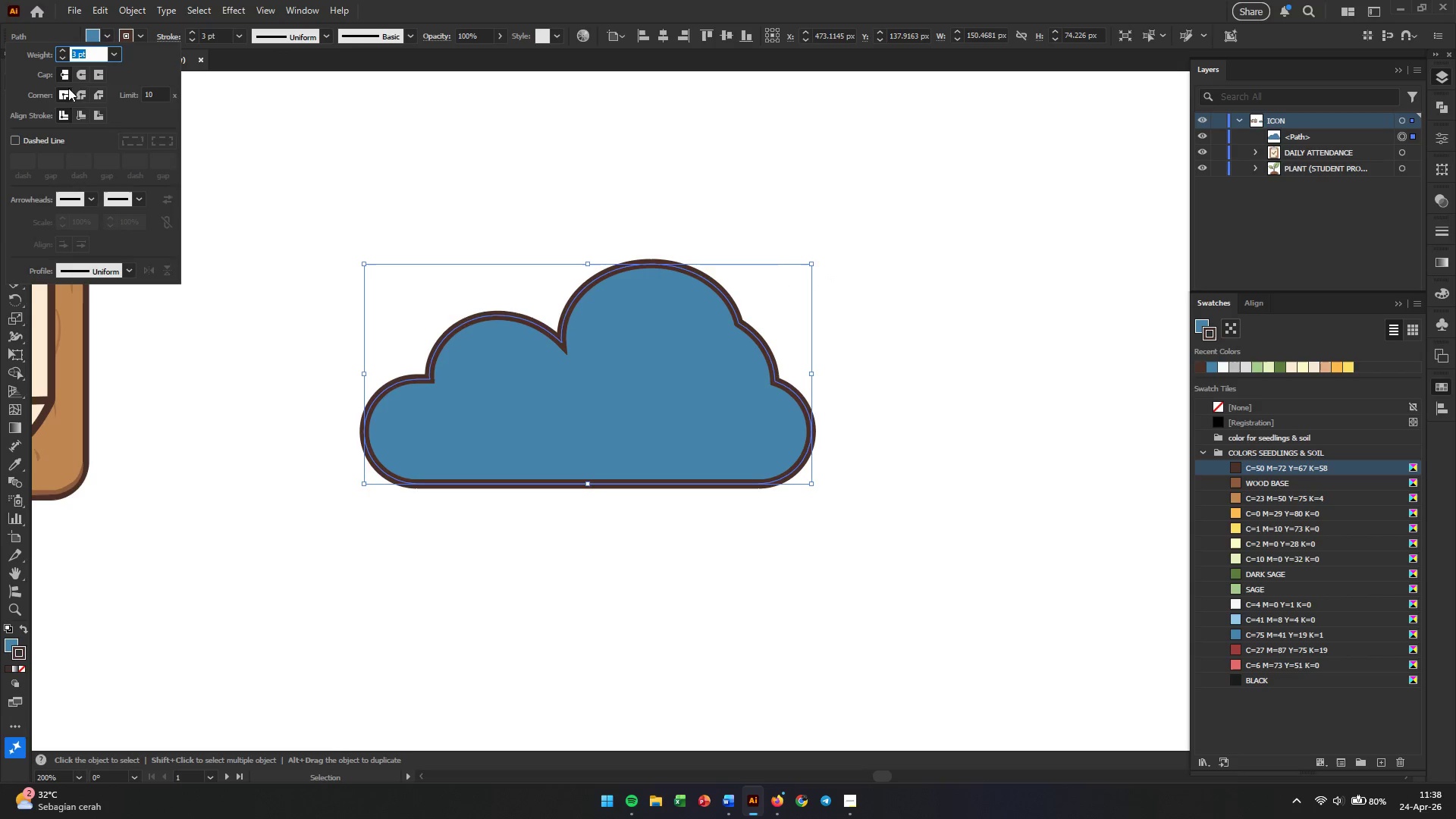 
left_click([76, 73])
 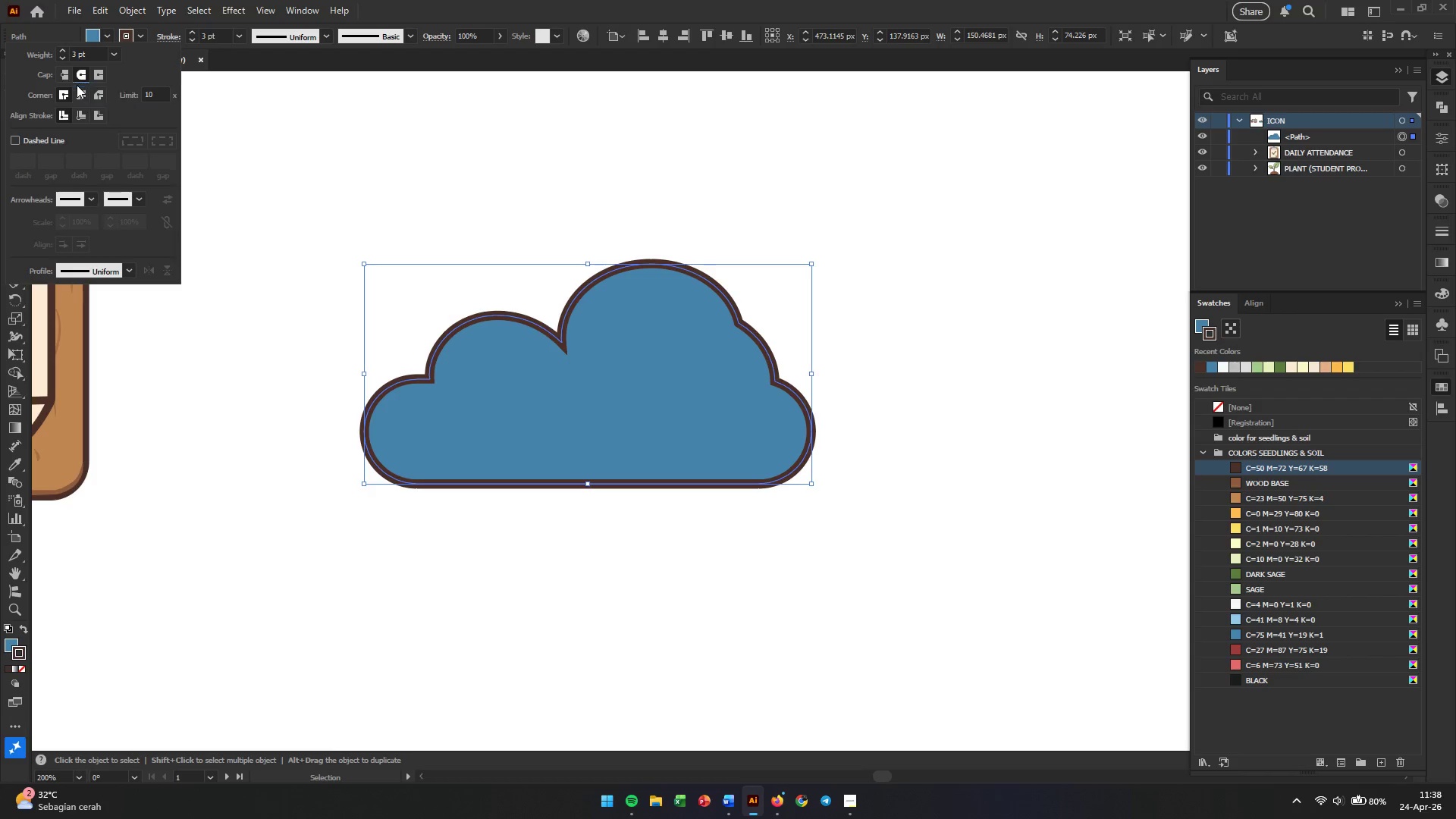 
left_click([77, 90])
 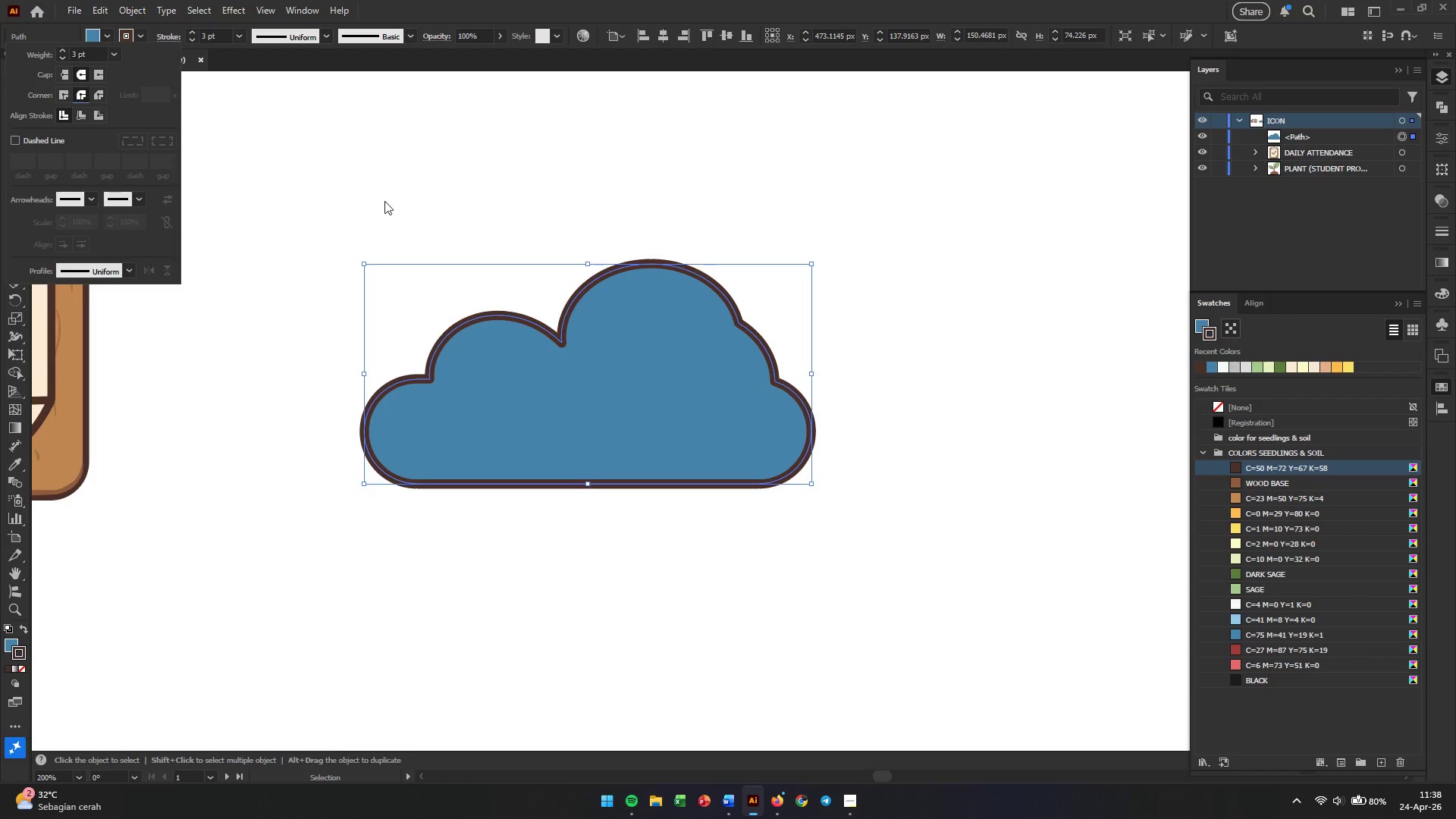 
left_click([390, 202])
 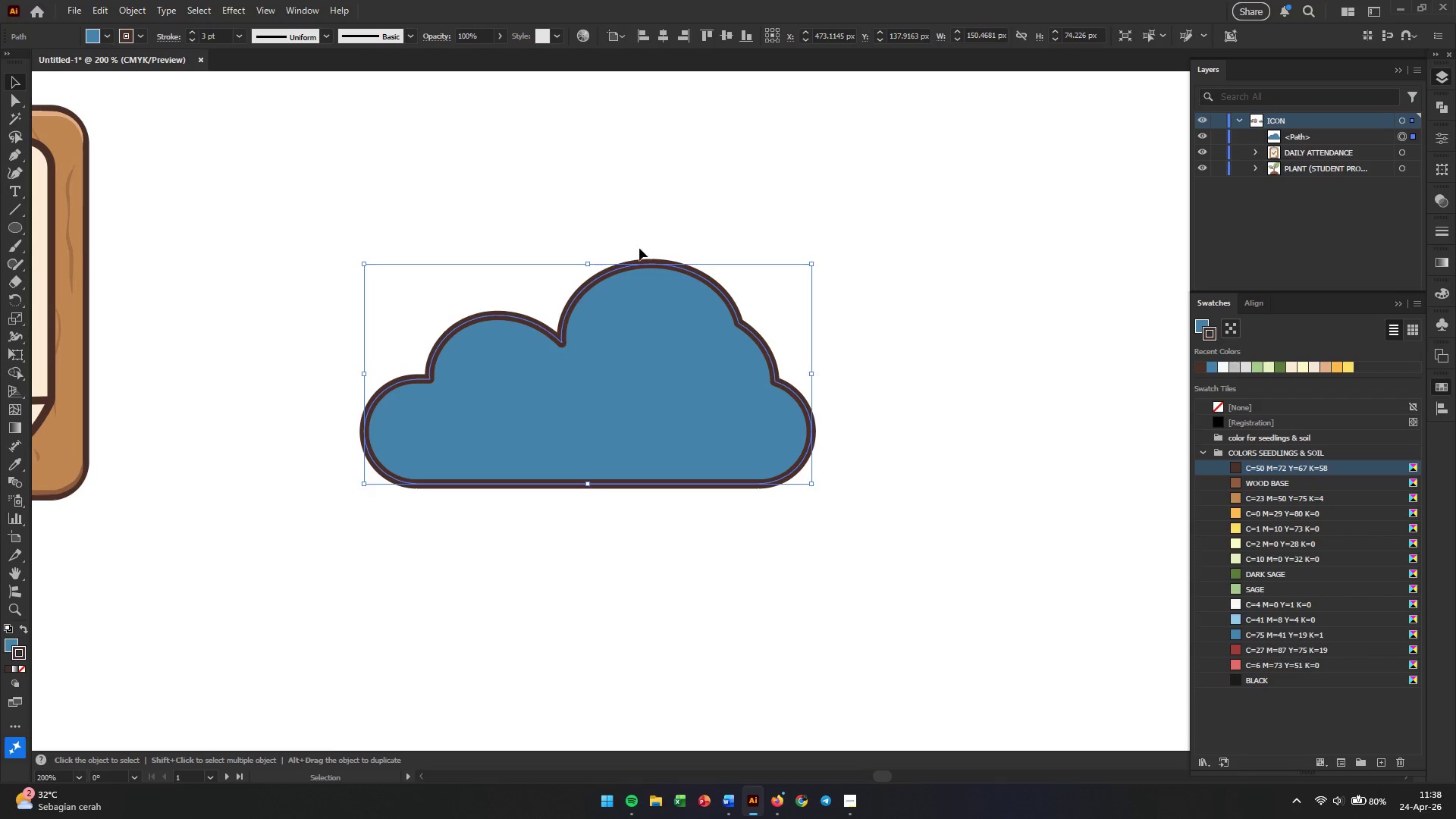 
left_click([891, 304])
 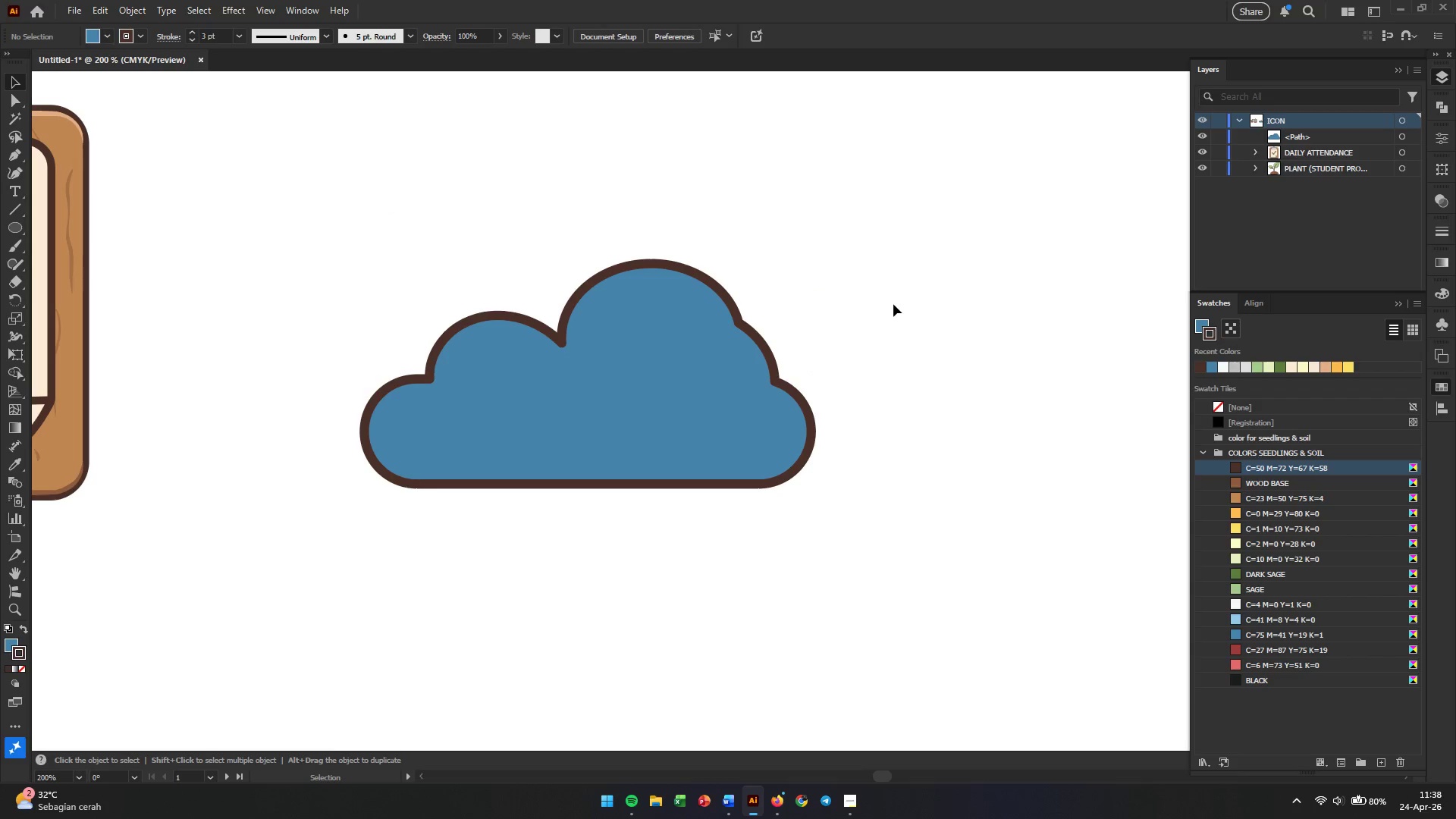 
hold_key(key=AltLeft, duration=1.75)
scroll: coordinate [893, 304], scroll_direction: down, amount: 3.0
 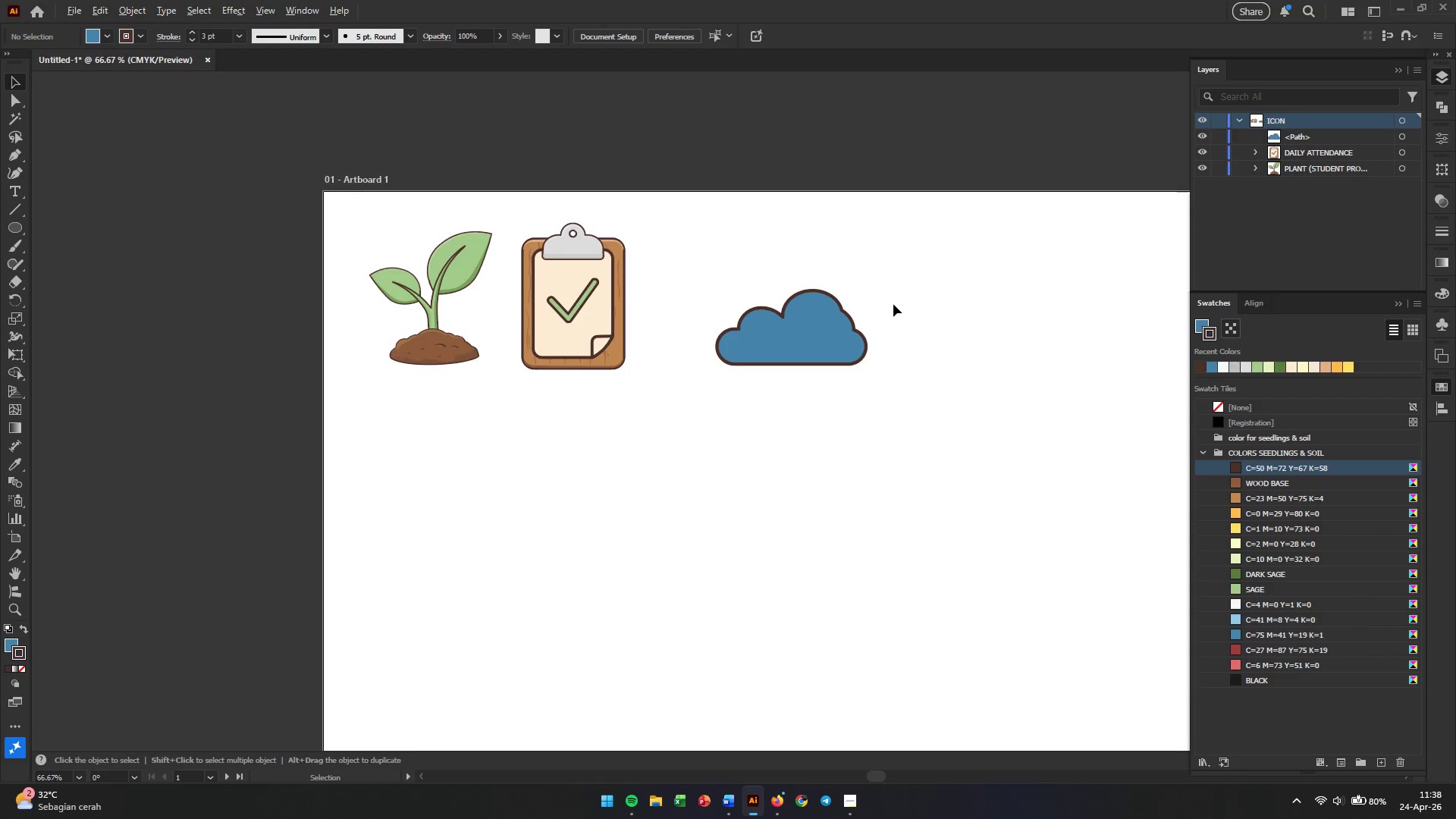 
key(Alt+Shift+ShiftLeft)
 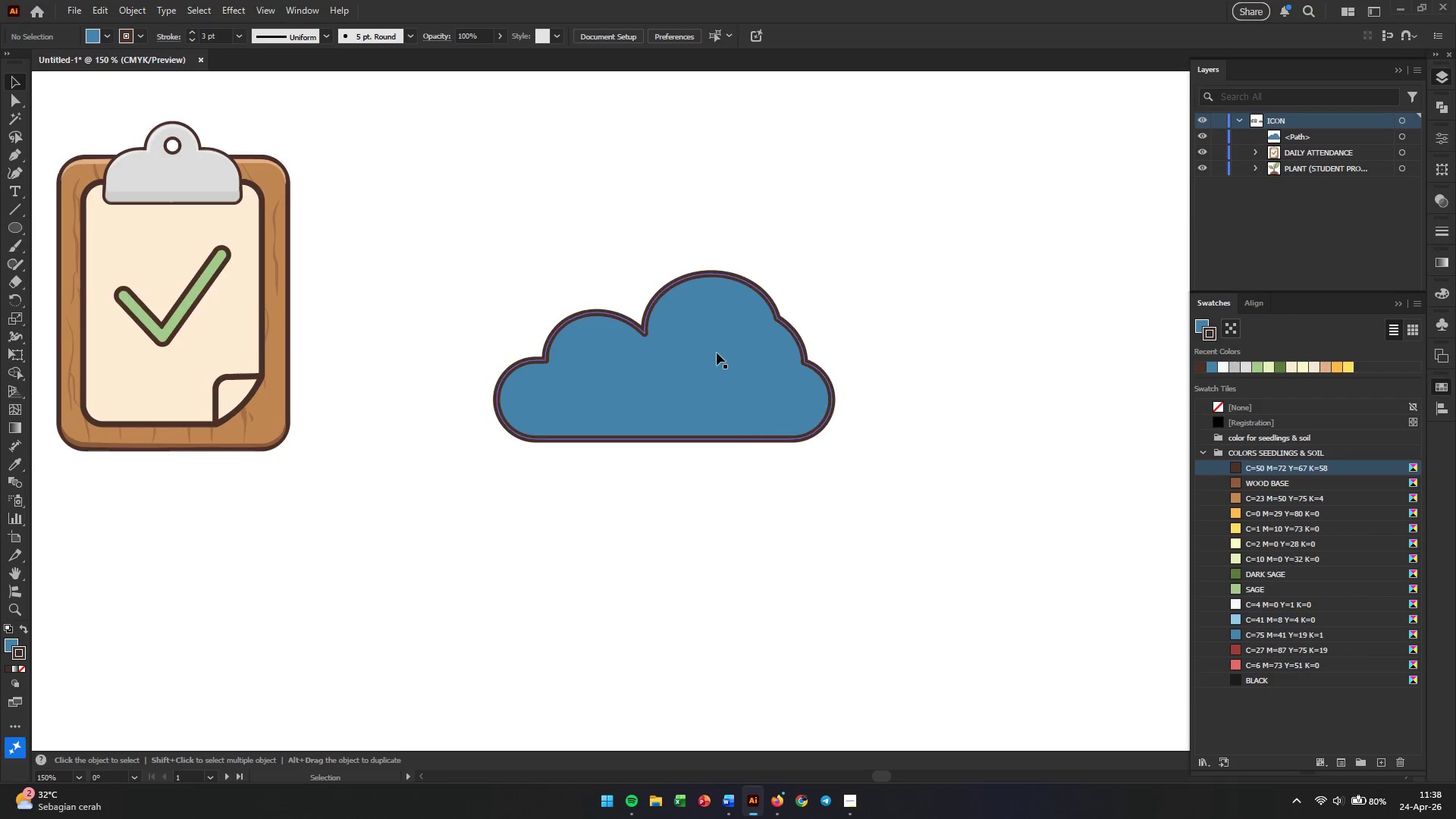 
scroll: coordinate [893, 304], scroll_direction: up, amount: 2.0
 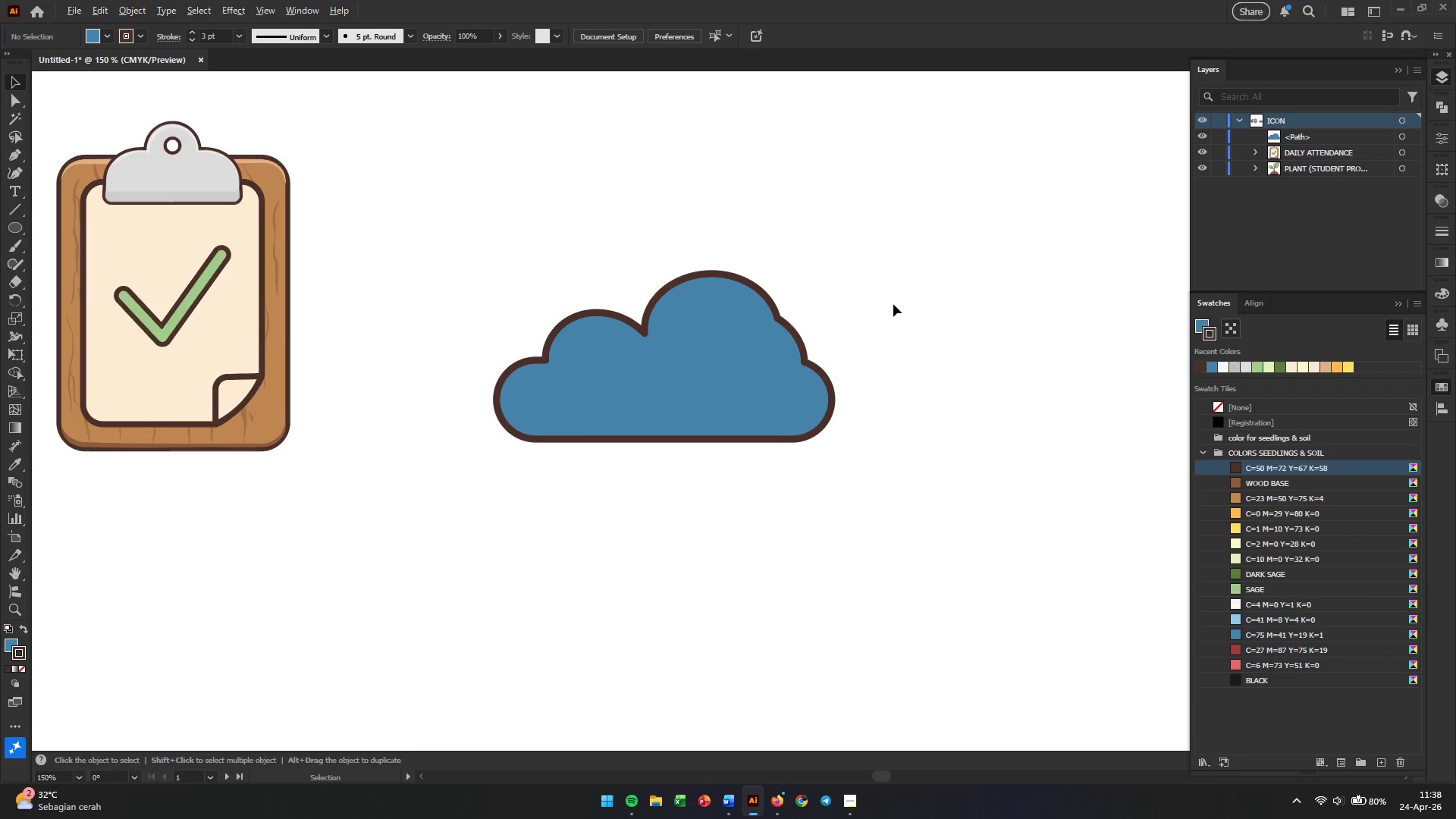 
left_click([717, 353])
 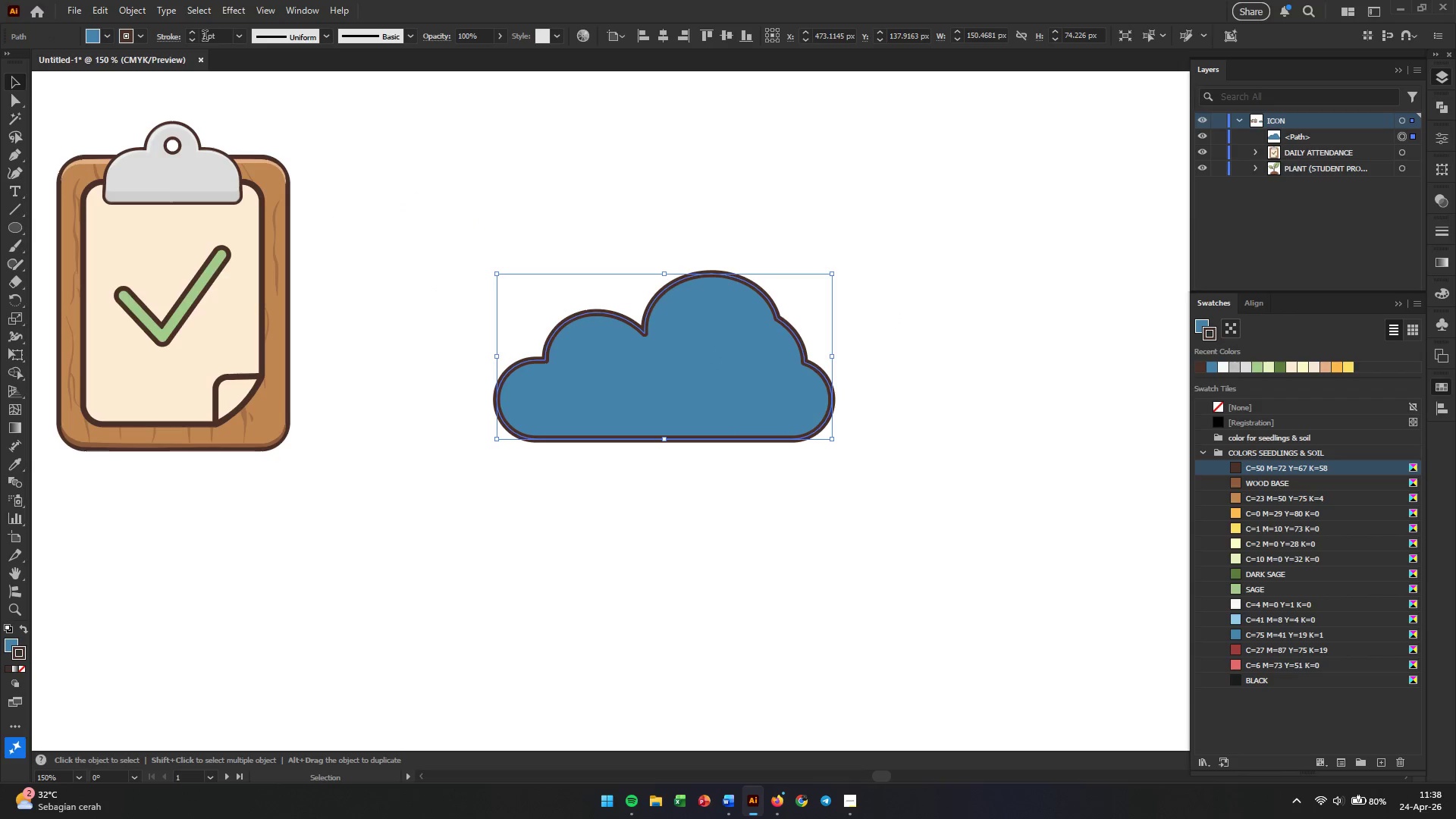 
double_click([205, 37])
 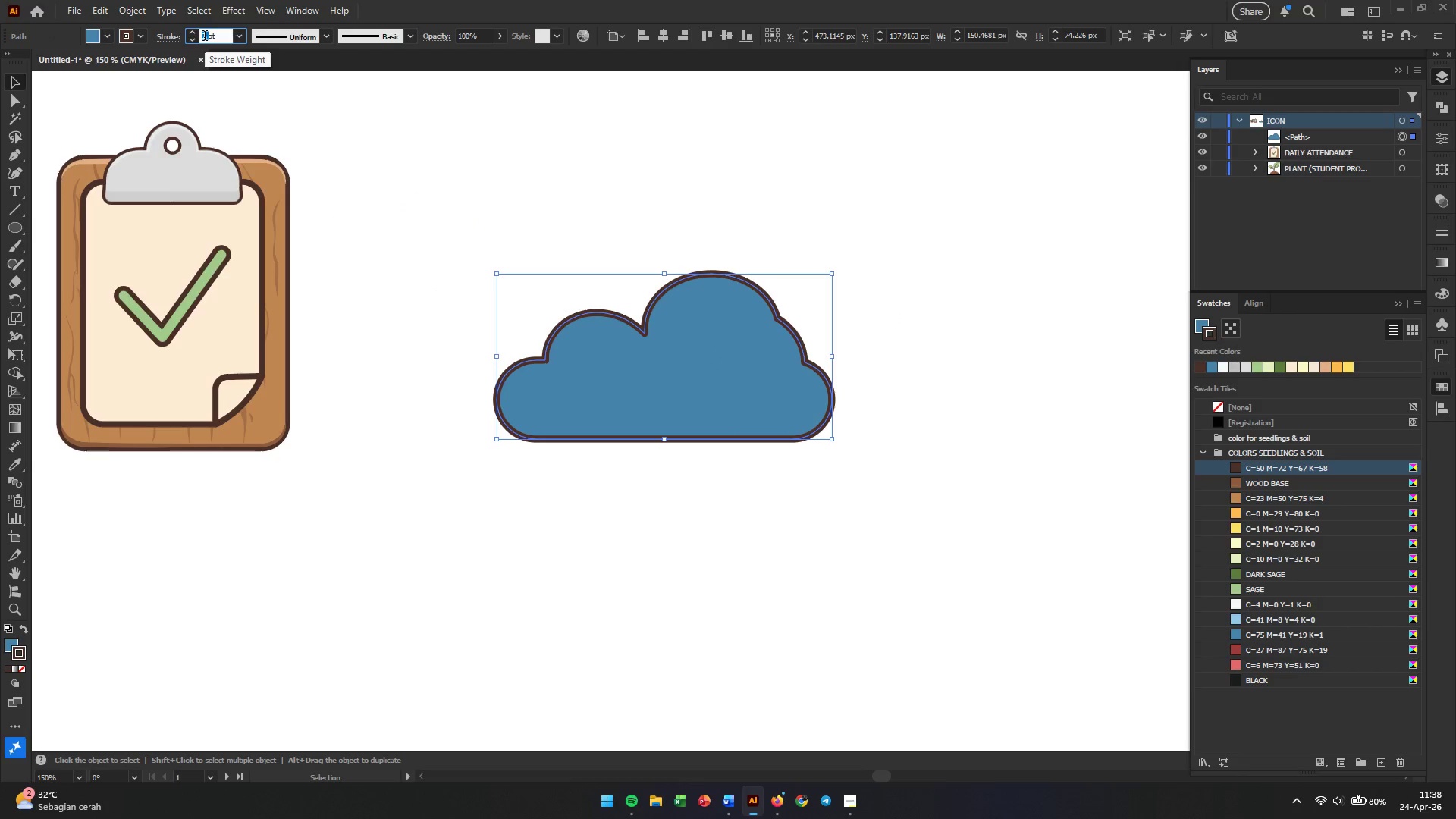 
key(Numpad2)
 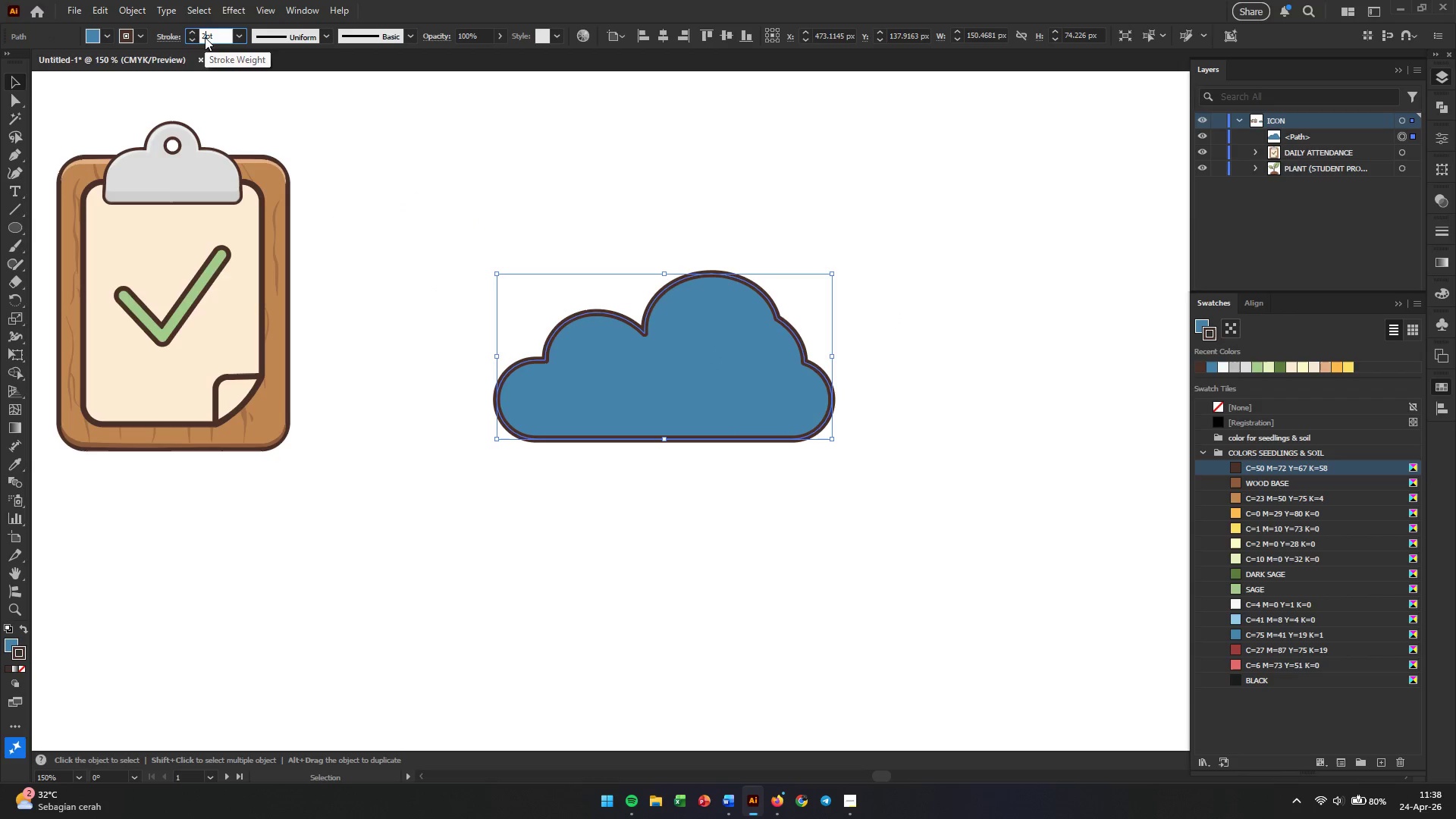 
key(NumpadDecimal)
 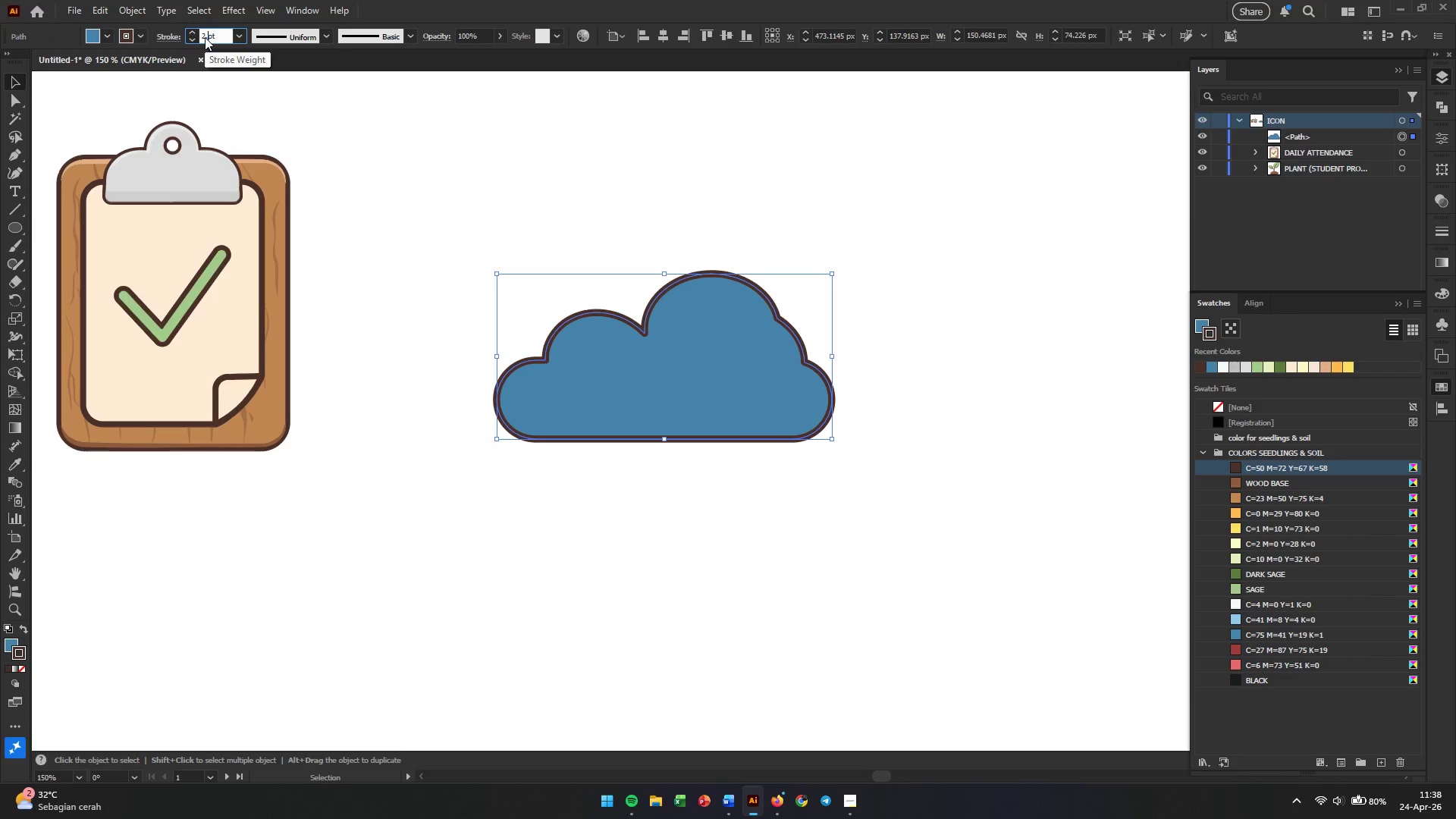 
key(Numpad5)
 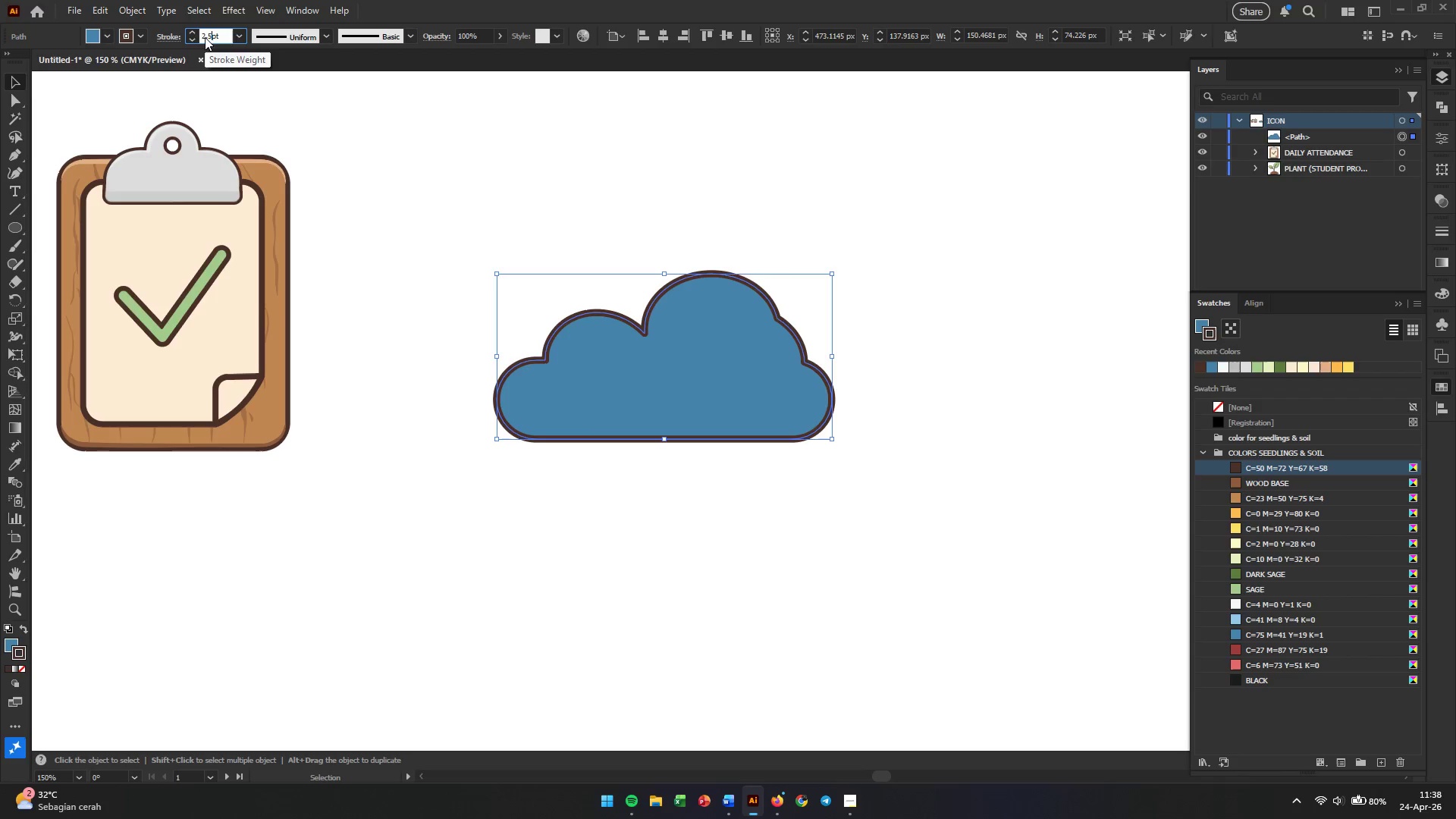 
key(Enter)
 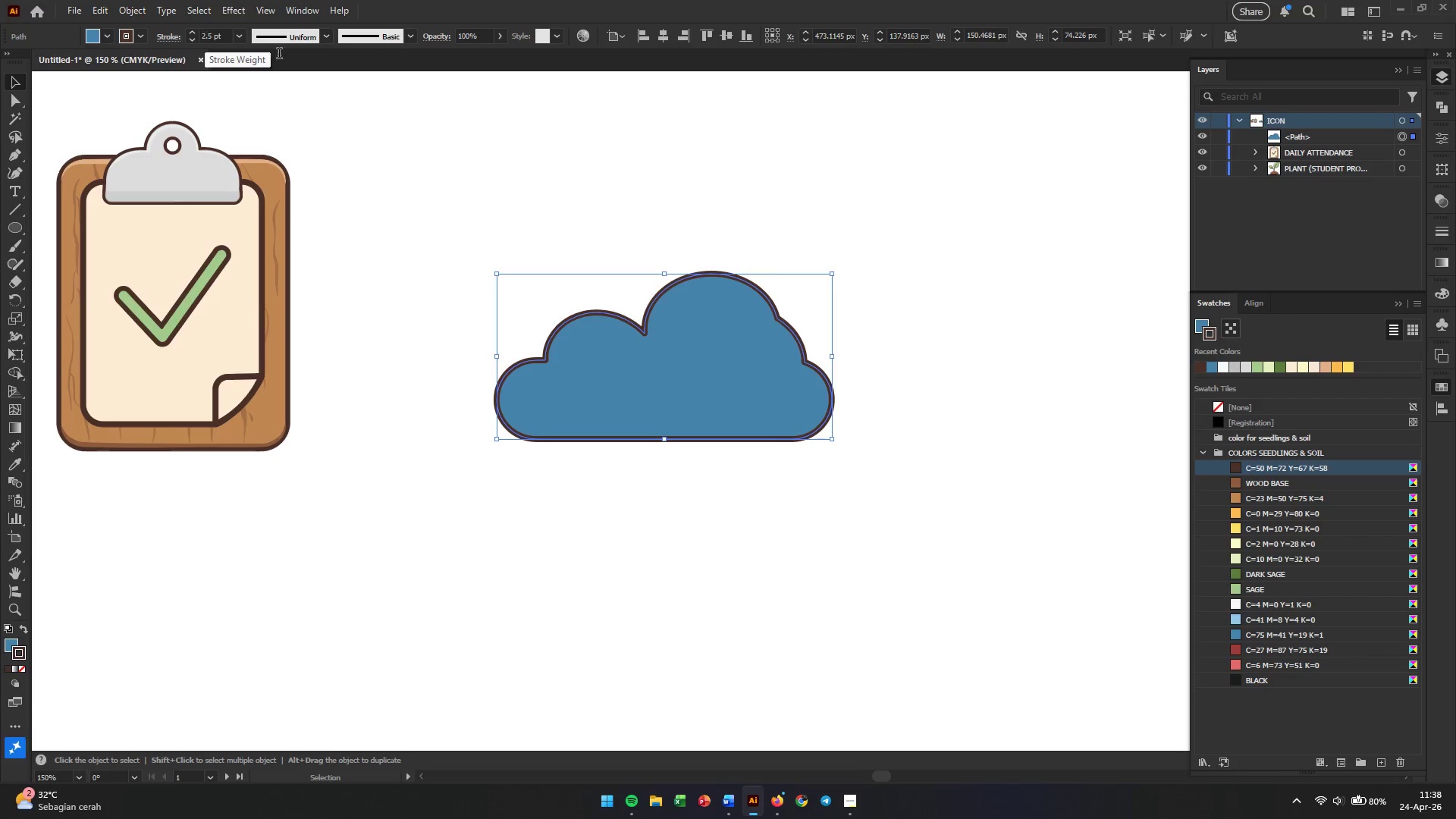 
left_click([975, 291])
 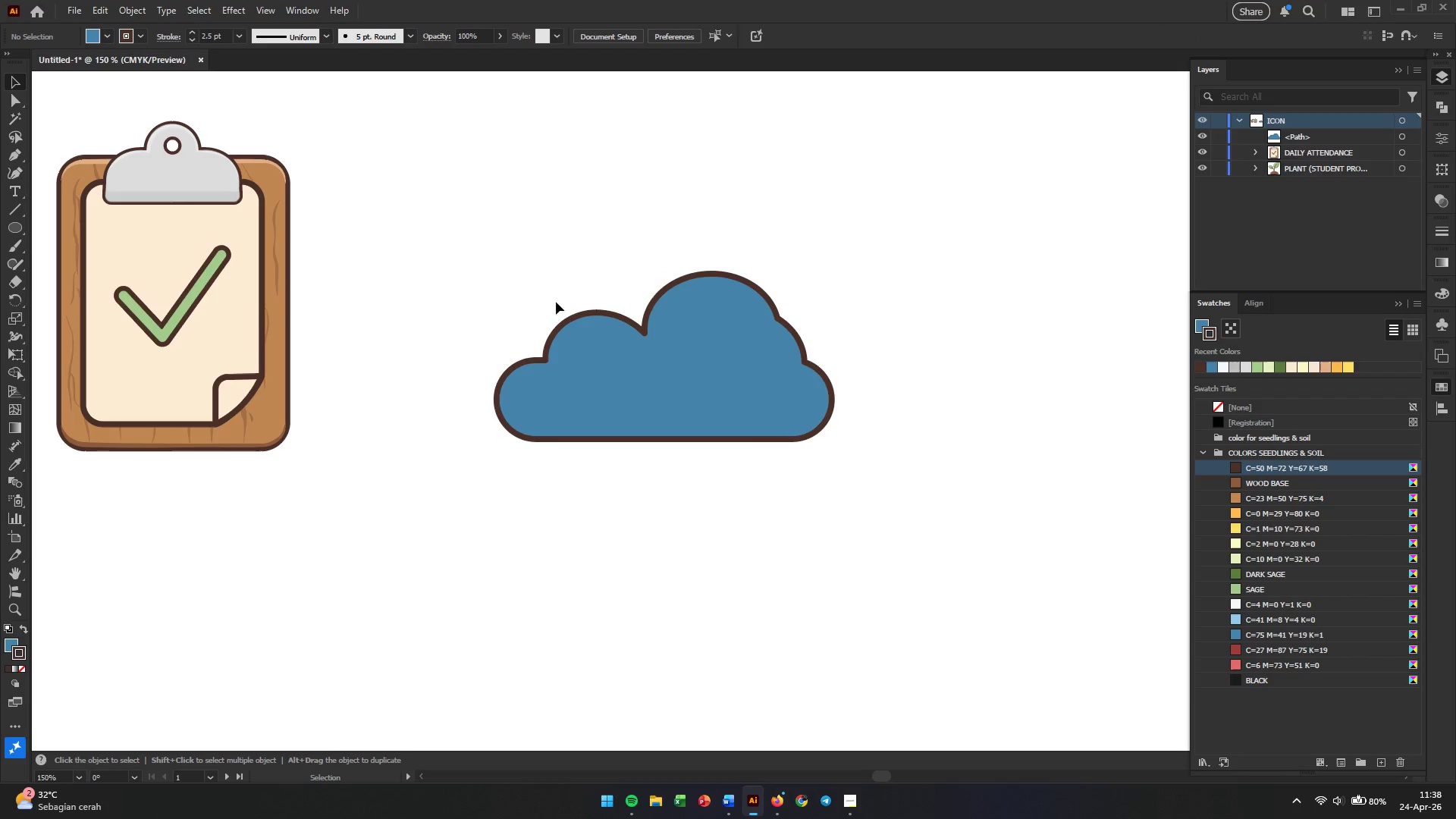 
hold_key(key=AltLeft, duration=1.3)
scroll: coordinate [679, 381], scroll_direction: up, amount: 1.0
 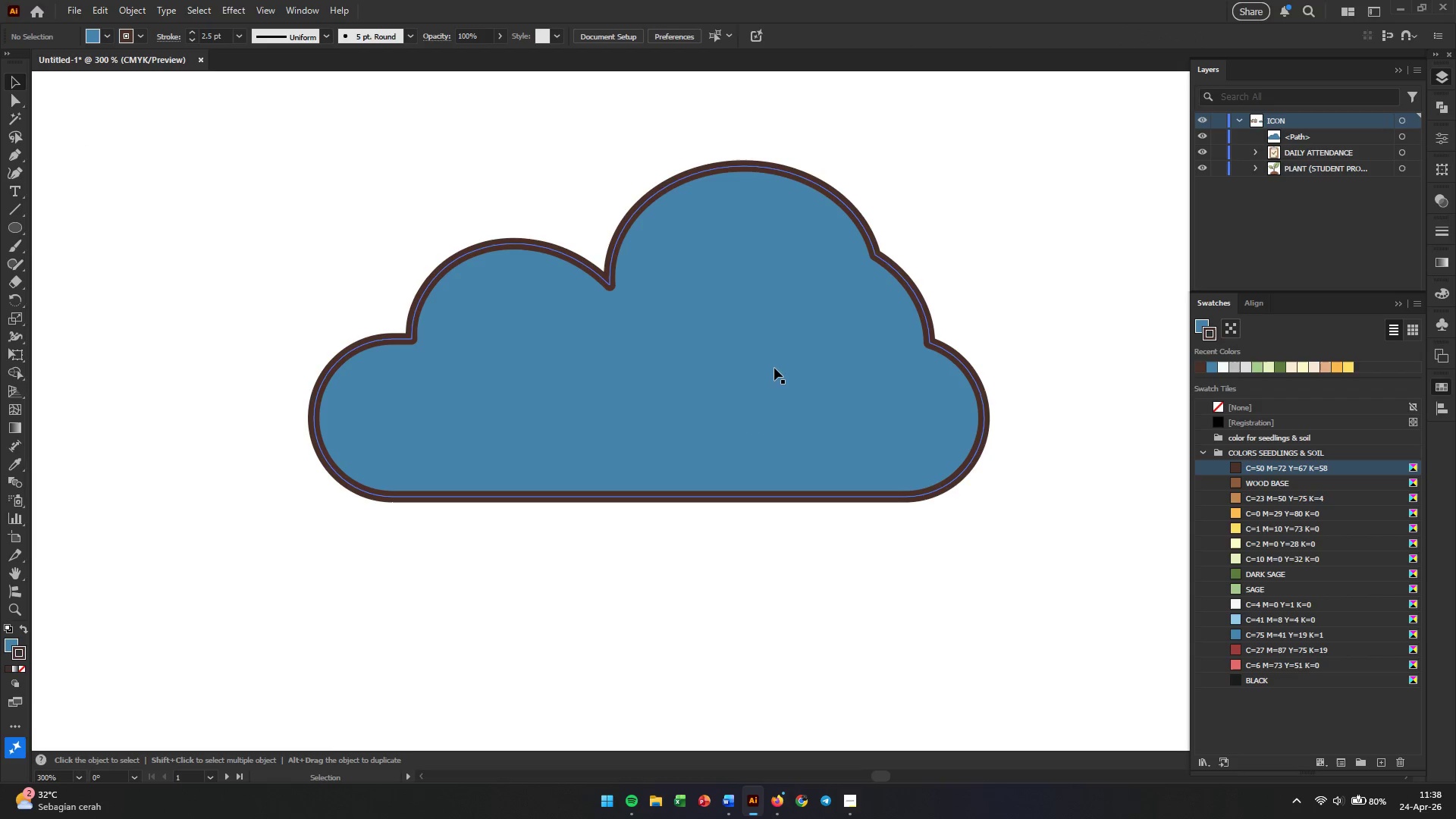 
hold_key(key=Space, duration=0.45)
 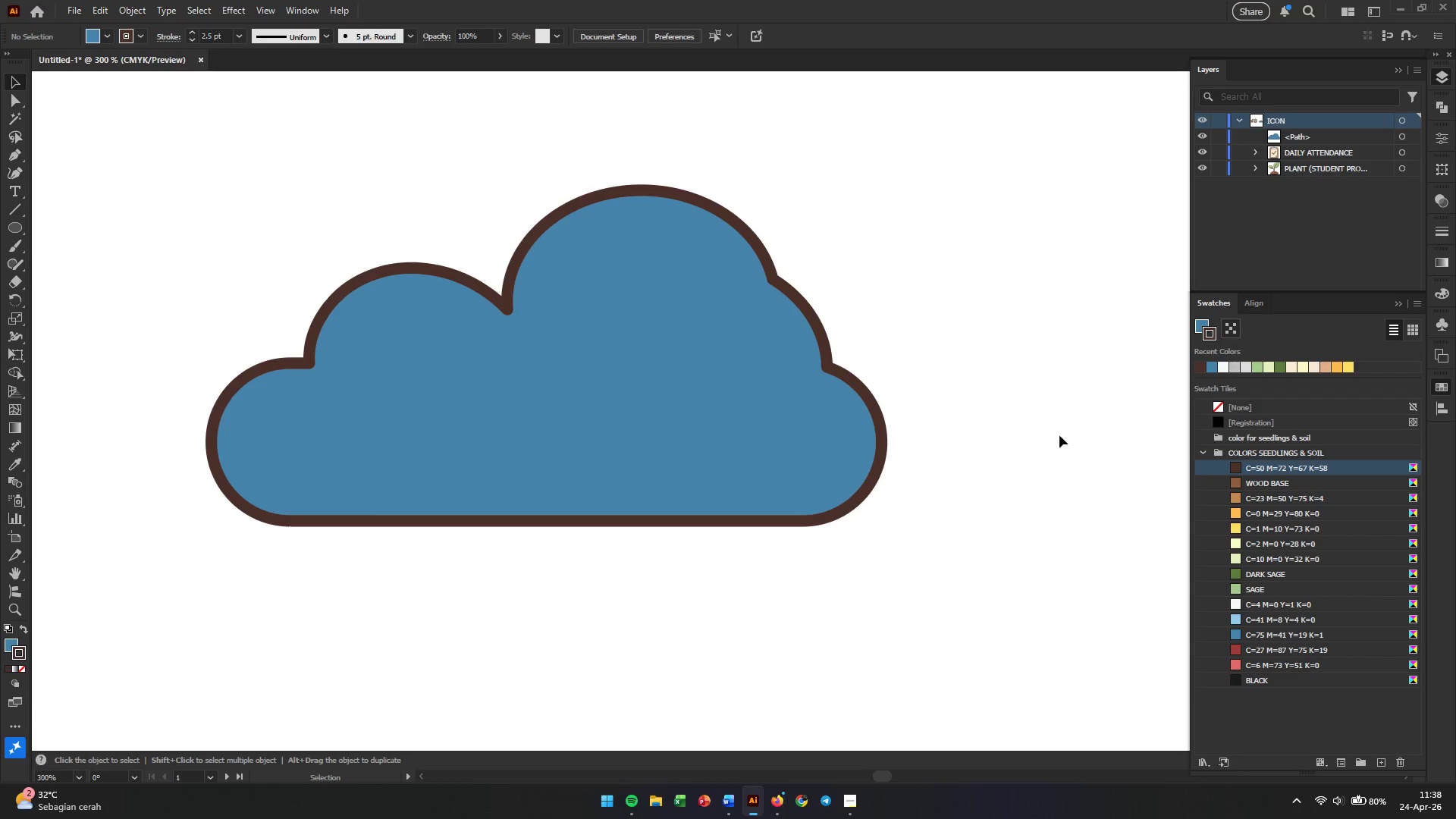 
left_click_drag(start_coordinate=[803, 397], to_coordinate=[700, 422])
 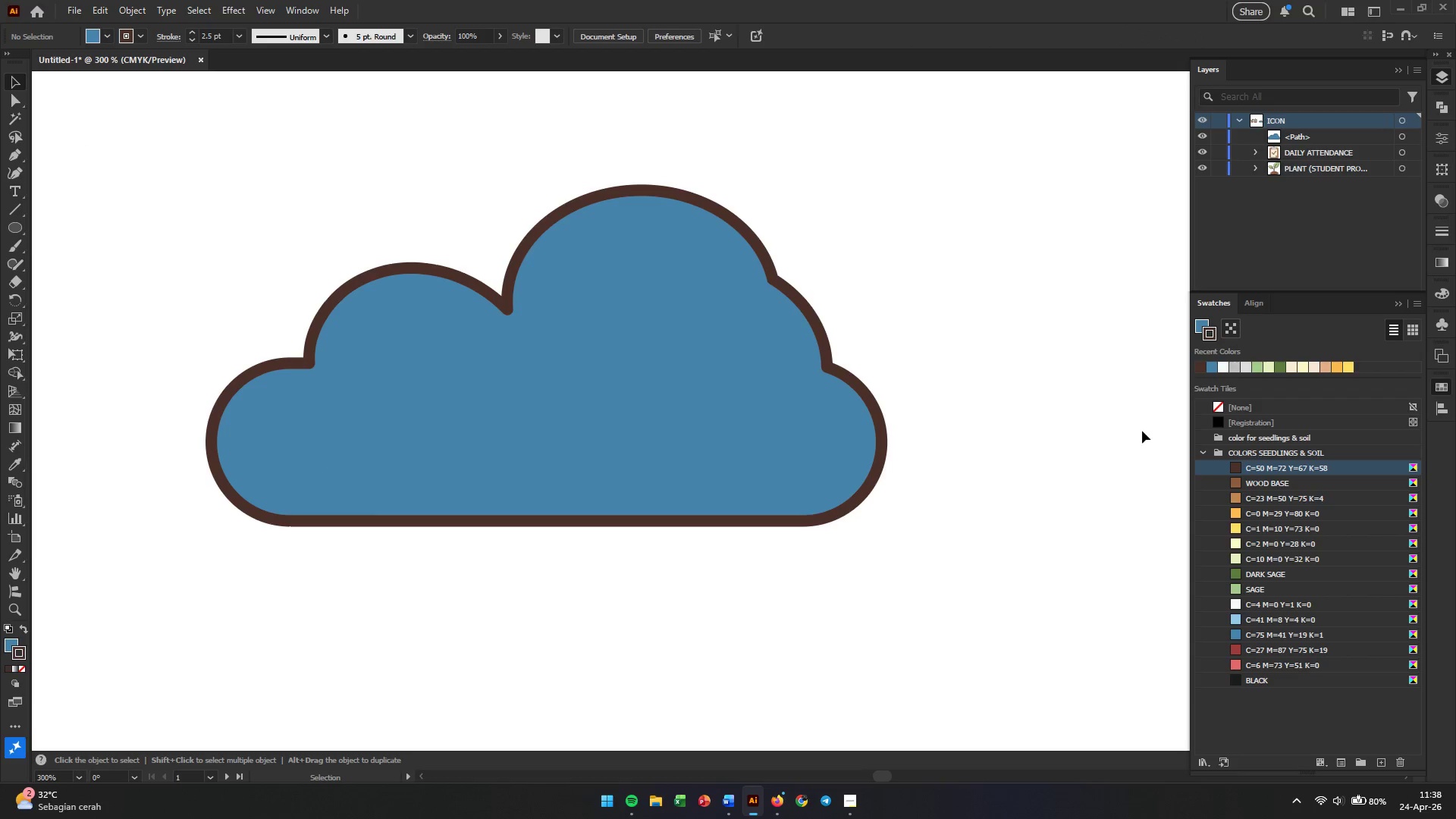 
left_click([1142, 431])
 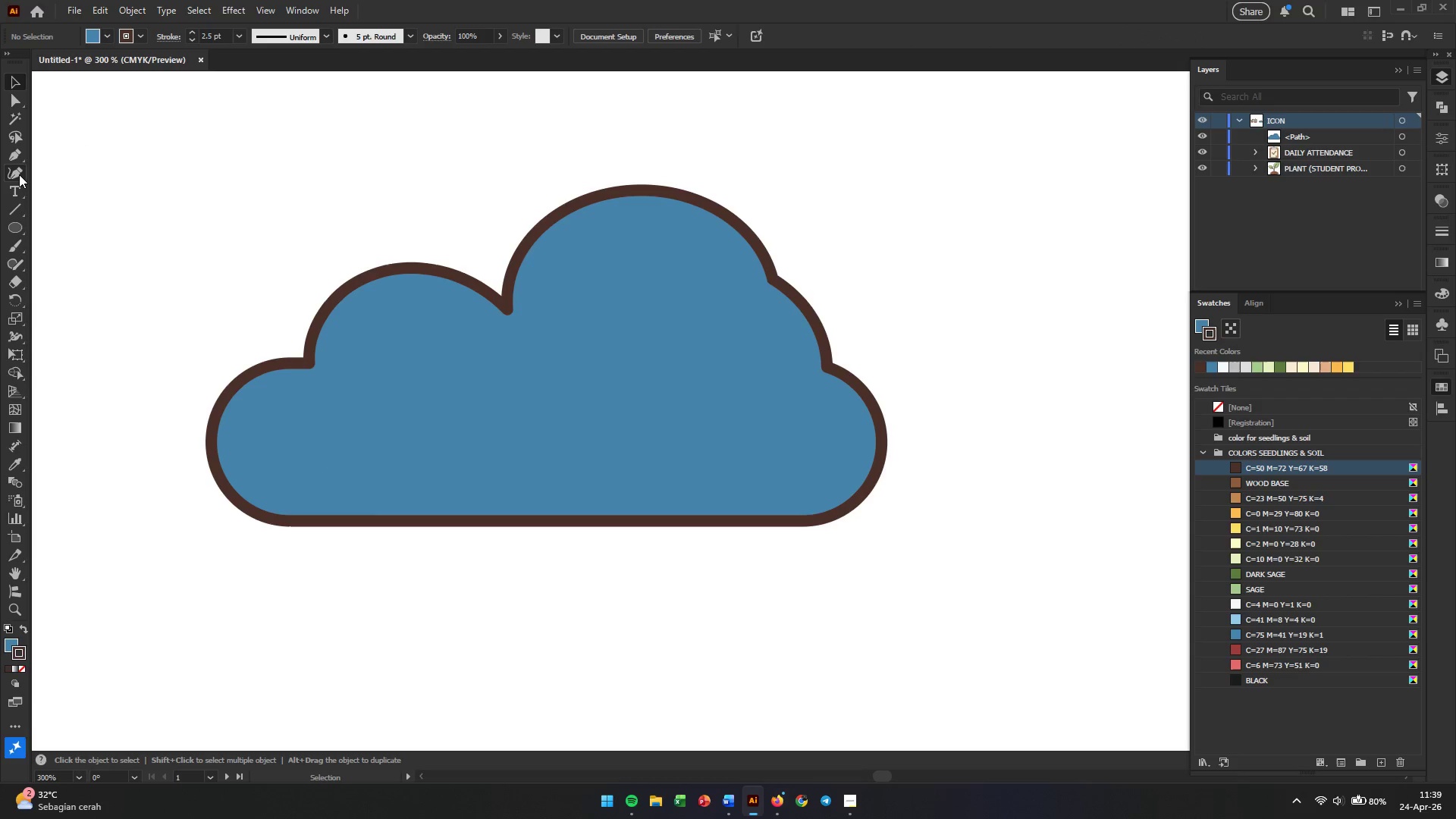 
left_click([15, 154])
 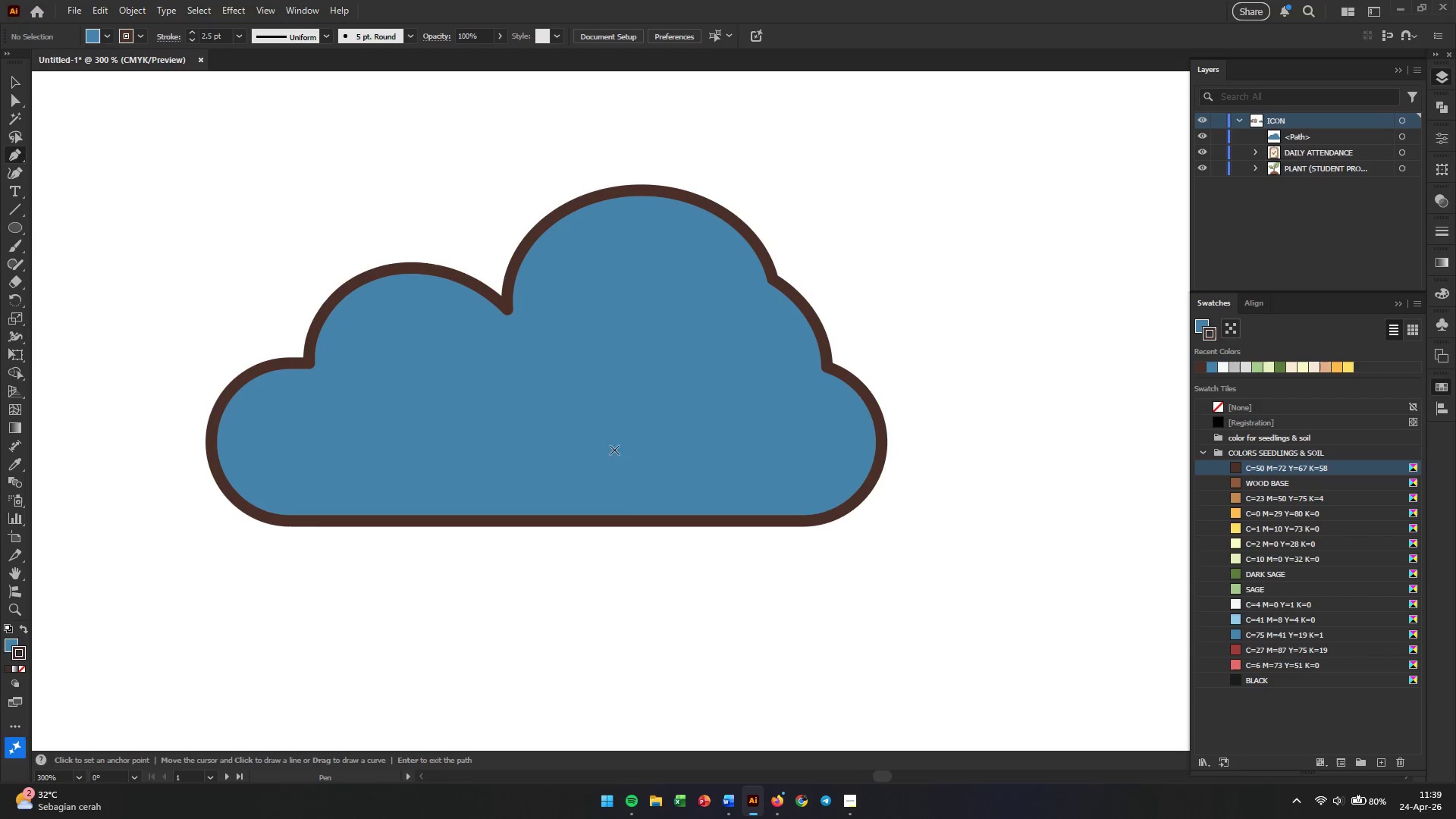 
key(V)
 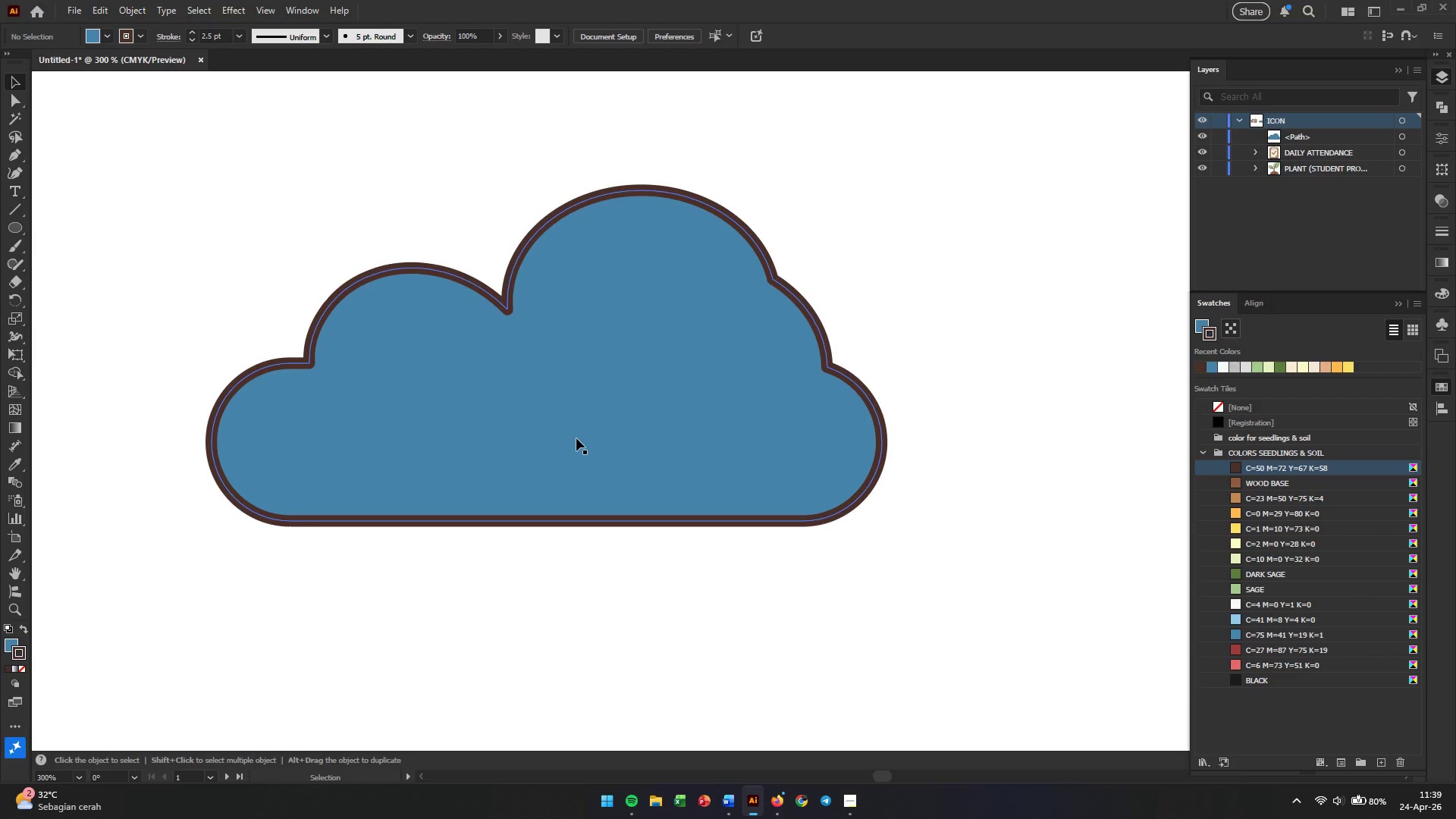 
left_click([576, 438])
 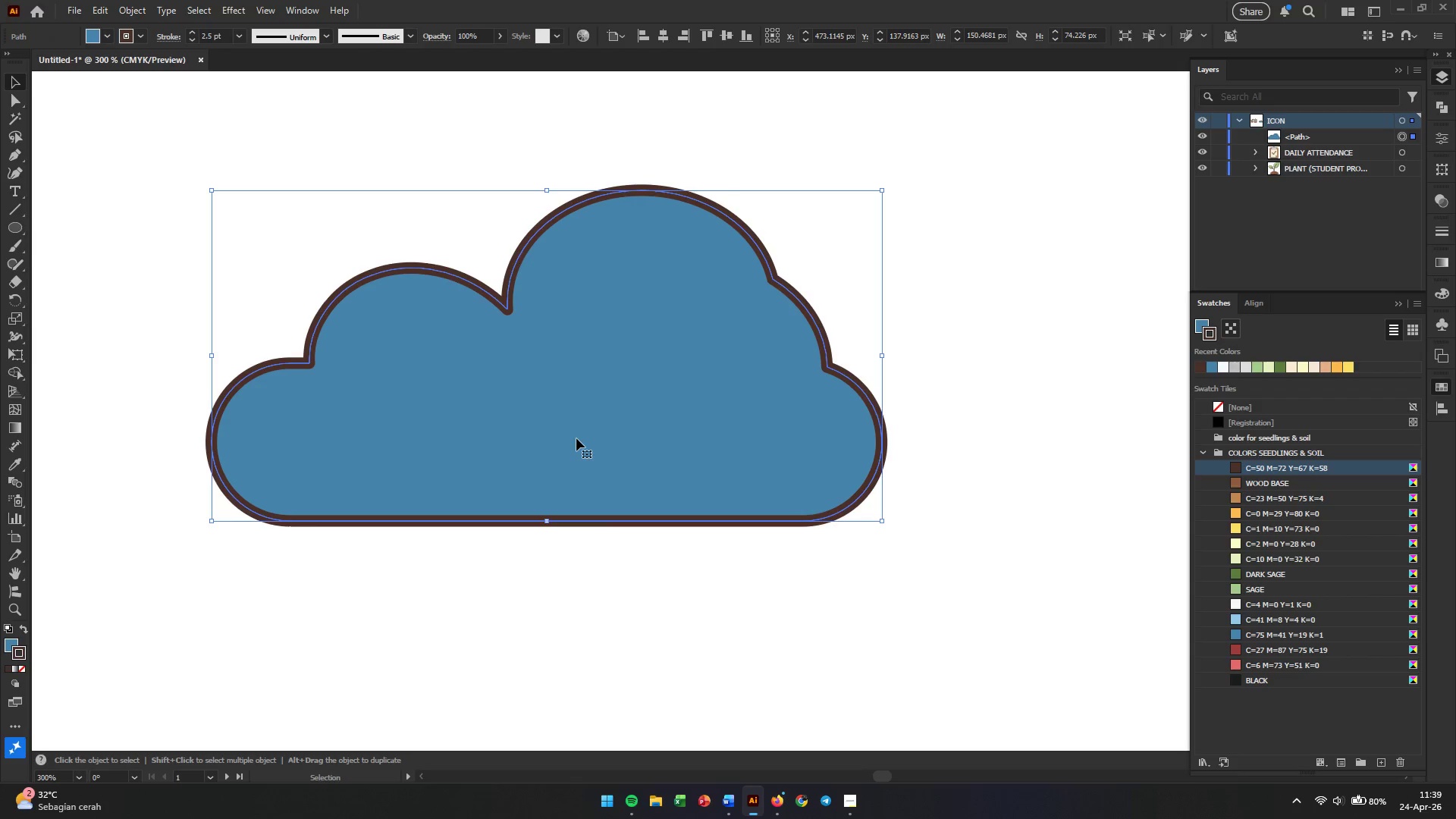 
key(Control+2)
 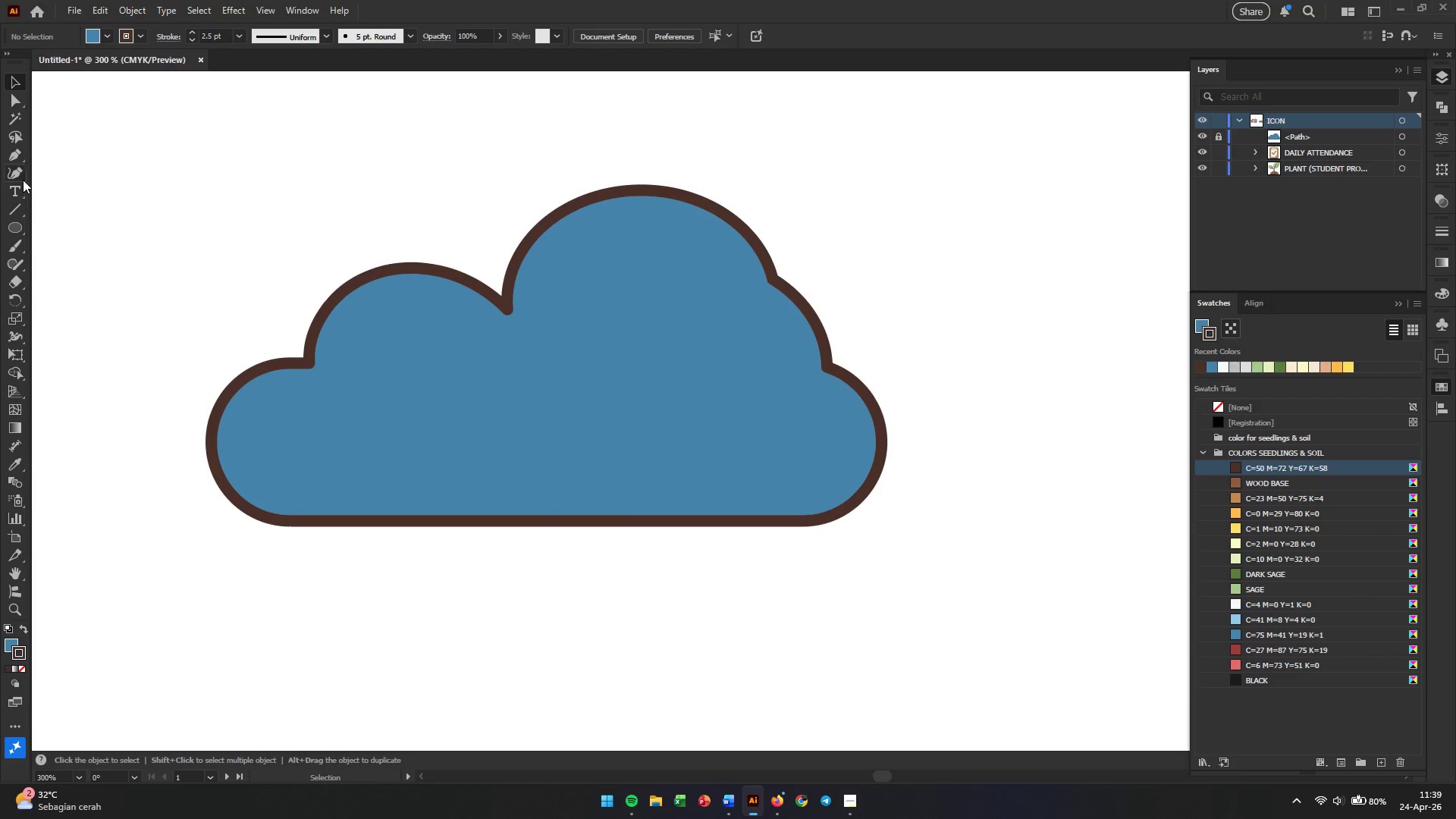 
left_click([17, 155])
 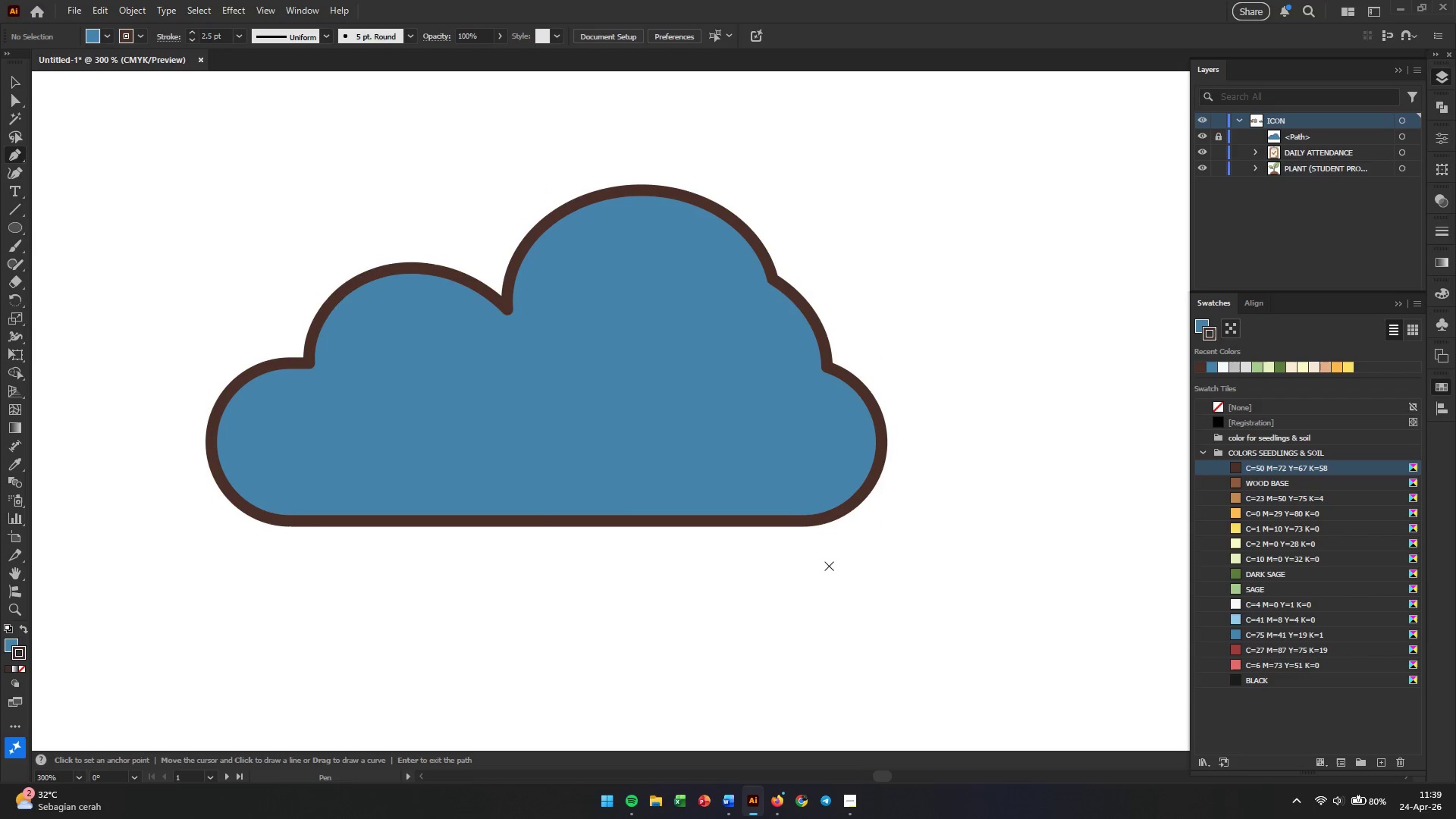 
hold_key(key=Space, duration=0.36)
 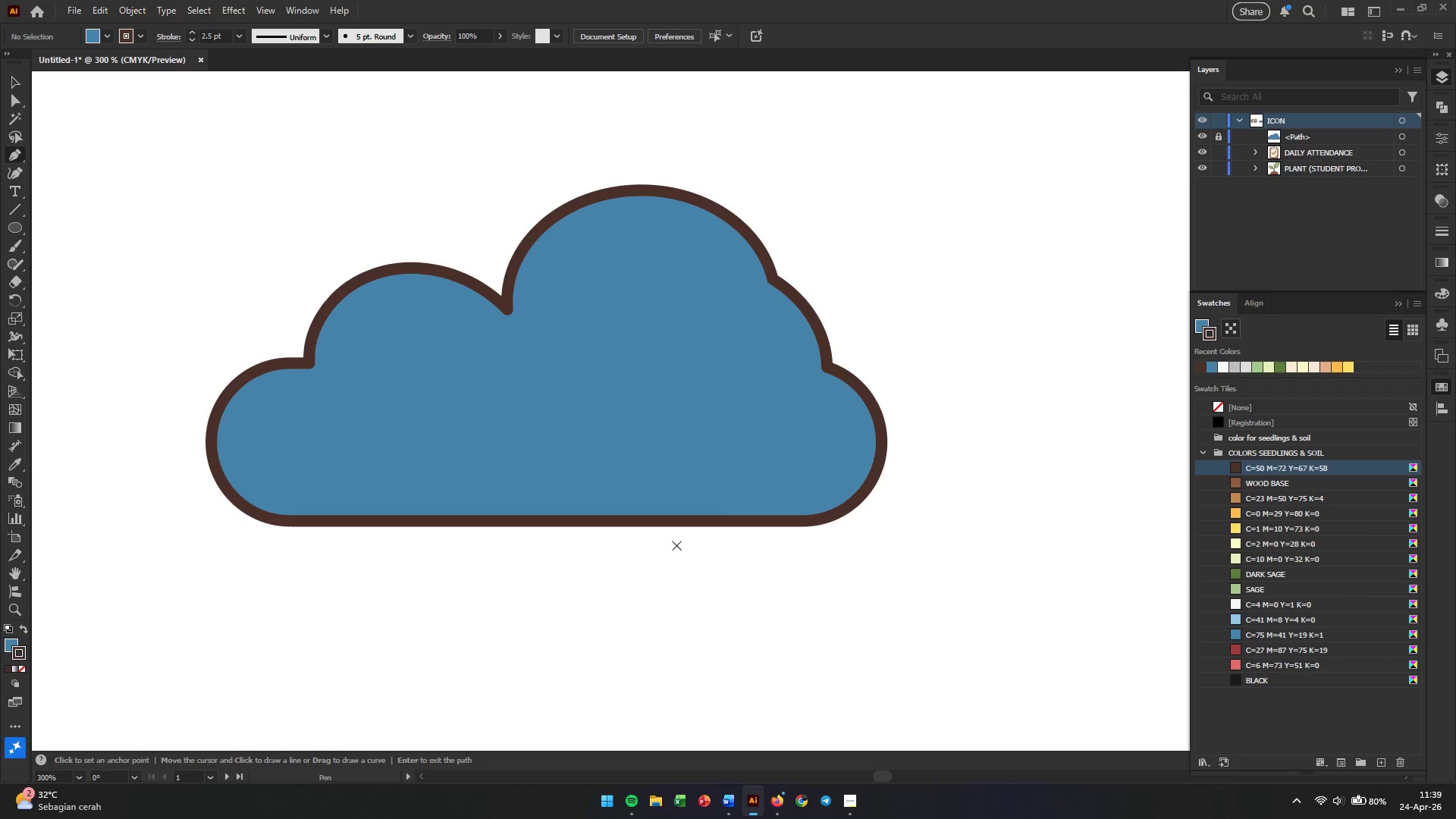 
scroll: coordinate [676, 545], scroll_direction: up, amount: 1.0
 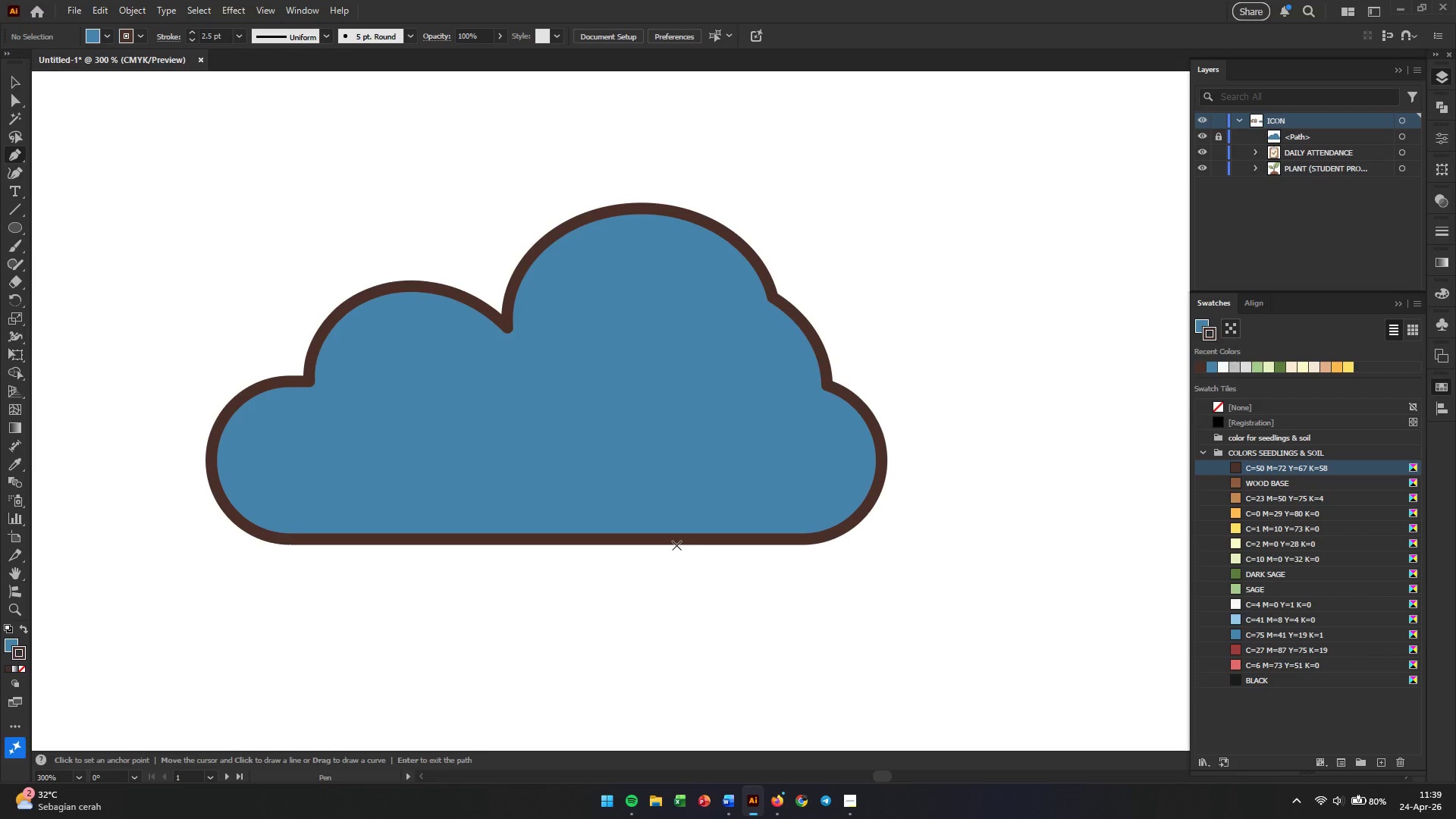 
hold_key(key=AltLeft, duration=1.0)
scroll: coordinate [676, 545], scroll_direction: up, amount: 1.0
 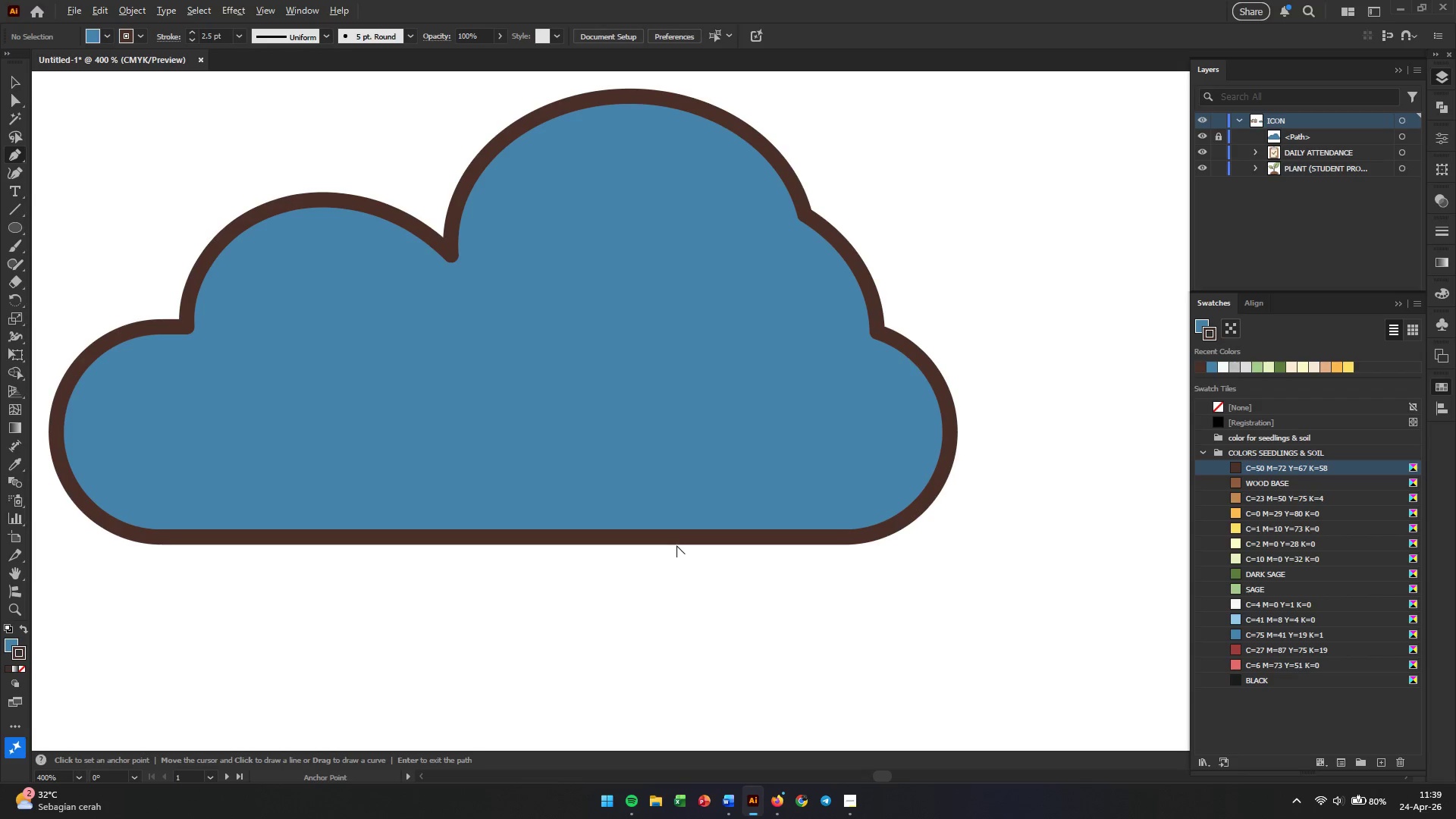 
hold_key(key=Space, duration=0.66)
 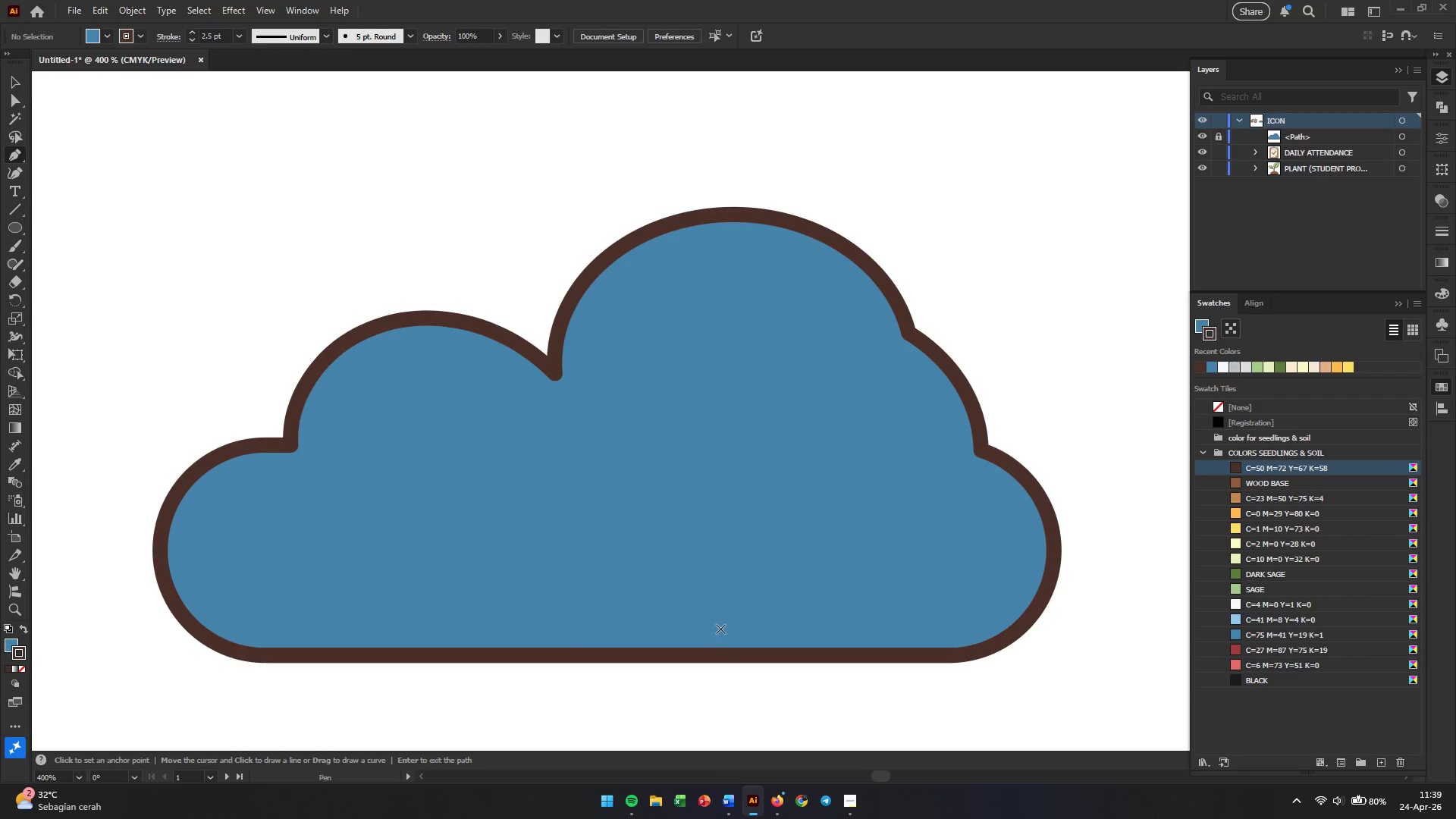 
left_click_drag(start_coordinate=[568, 455], to_coordinate=[672, 574])
 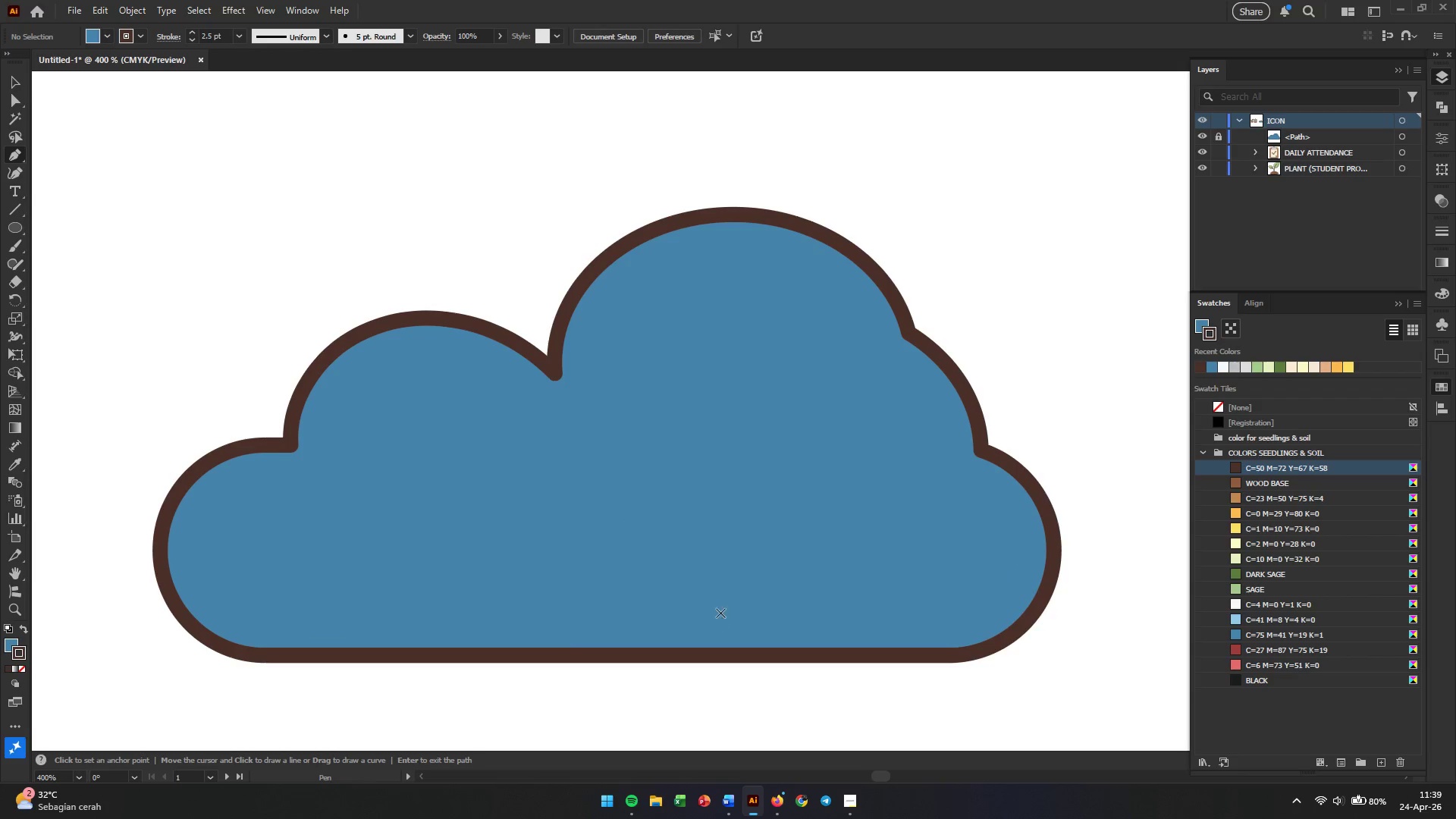 
hold_key(key=AltLeft, duration=0.58)
left_click_drag(start_coordinate=[714, 598], to_coordinate=[711, 579])
 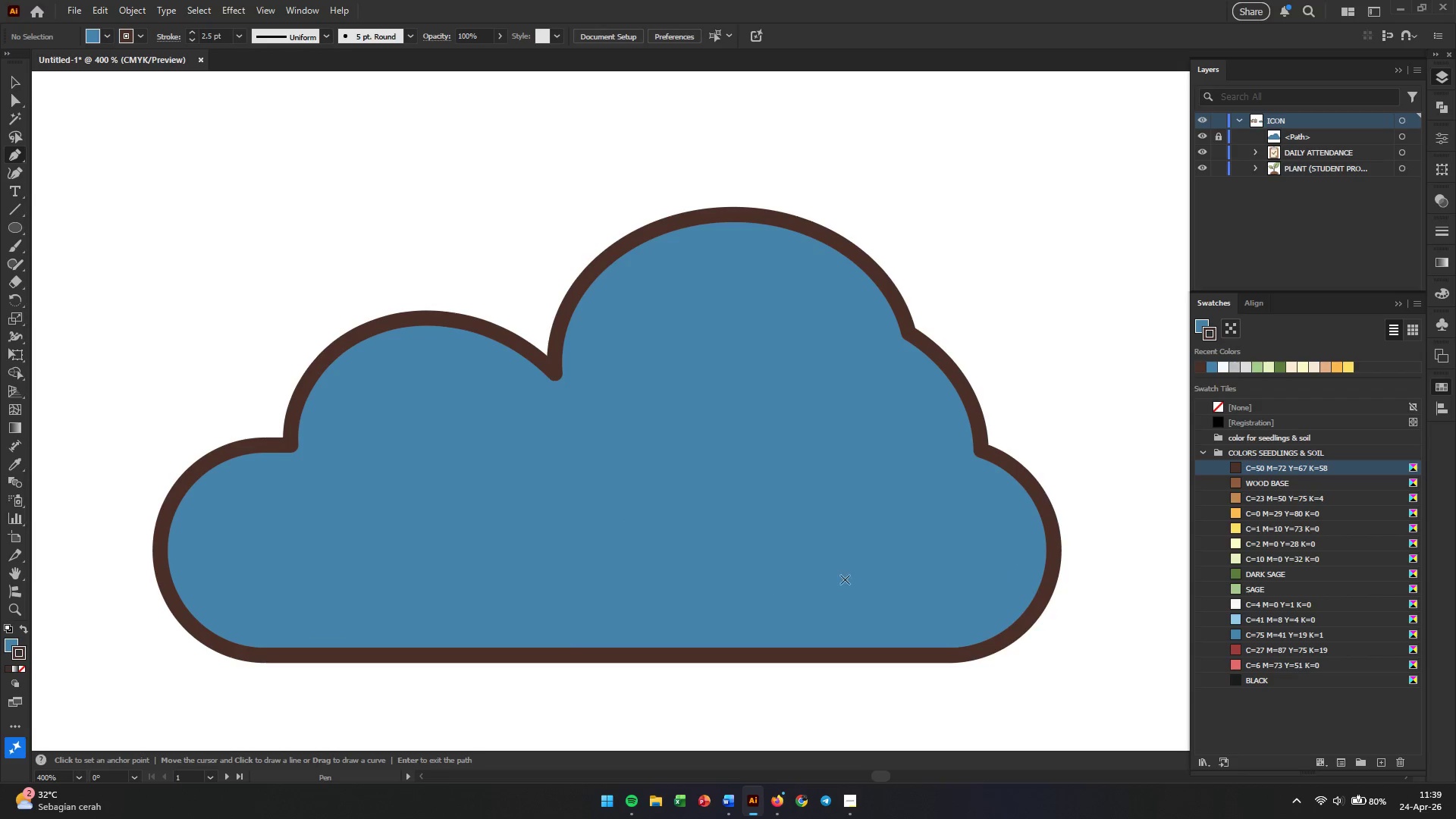 
left_click([1044, 539])
 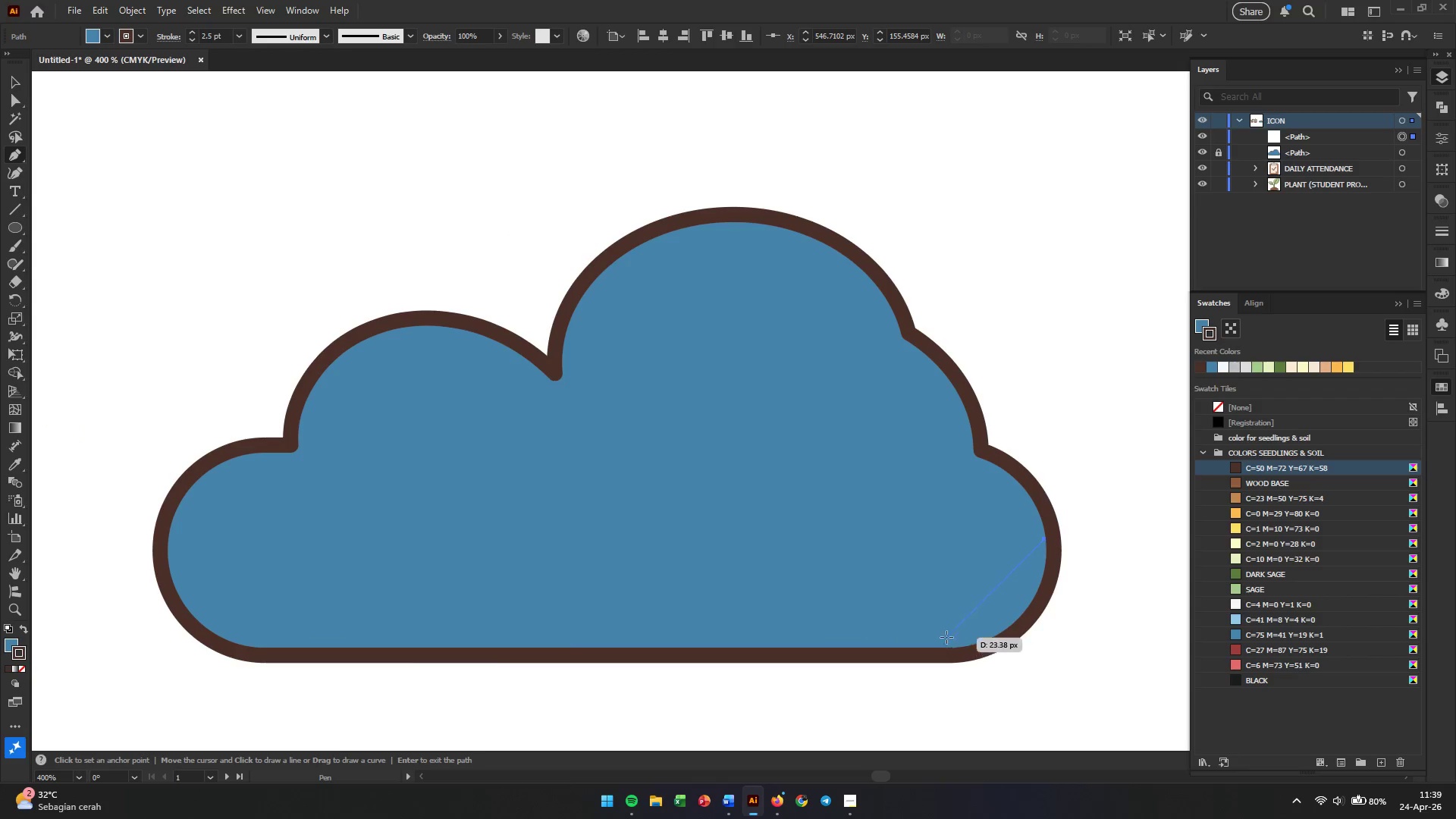 
left_click([947, 632])
 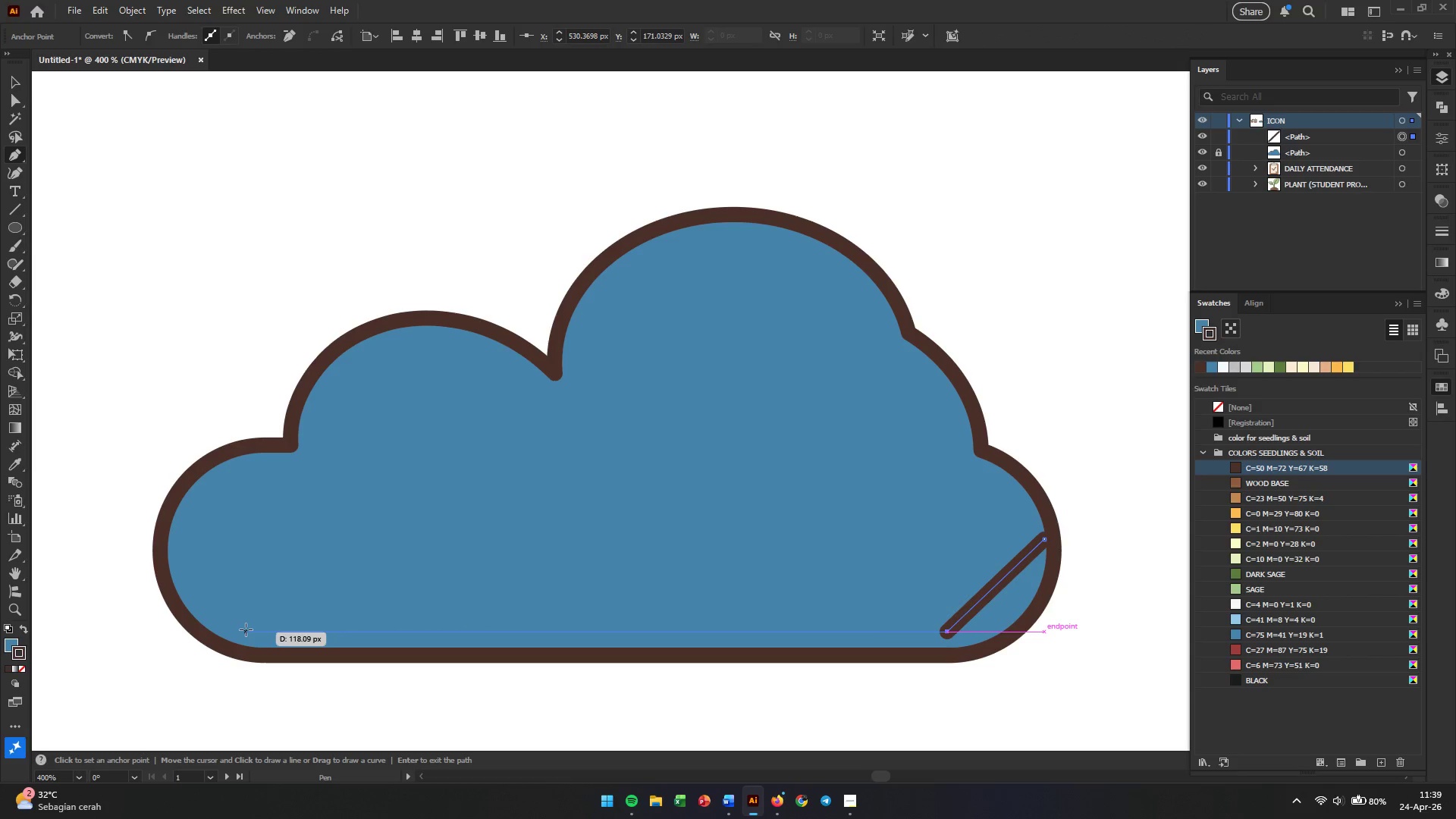 
left_click([246, 629])
 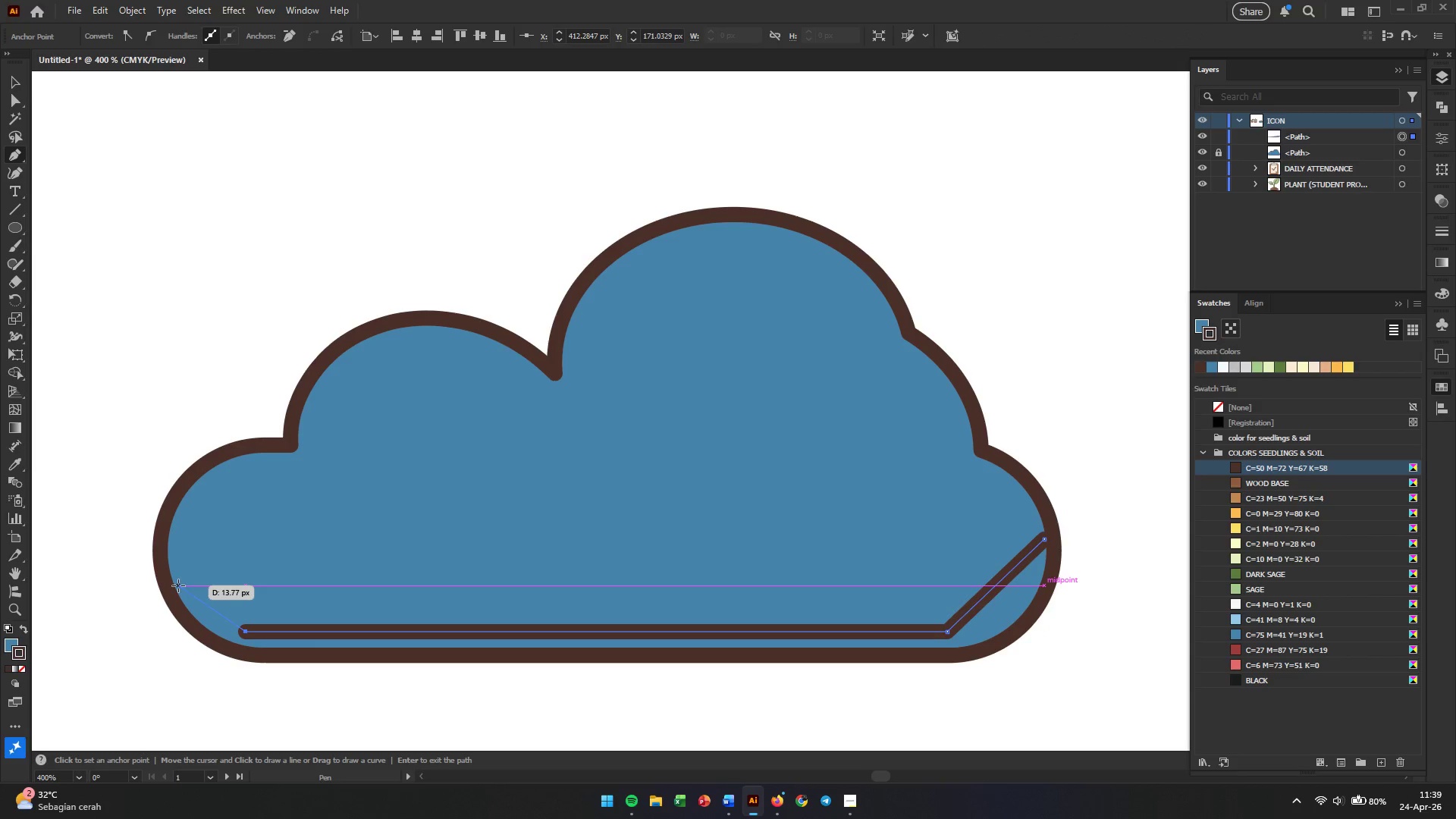 
left_click([177, 585])
 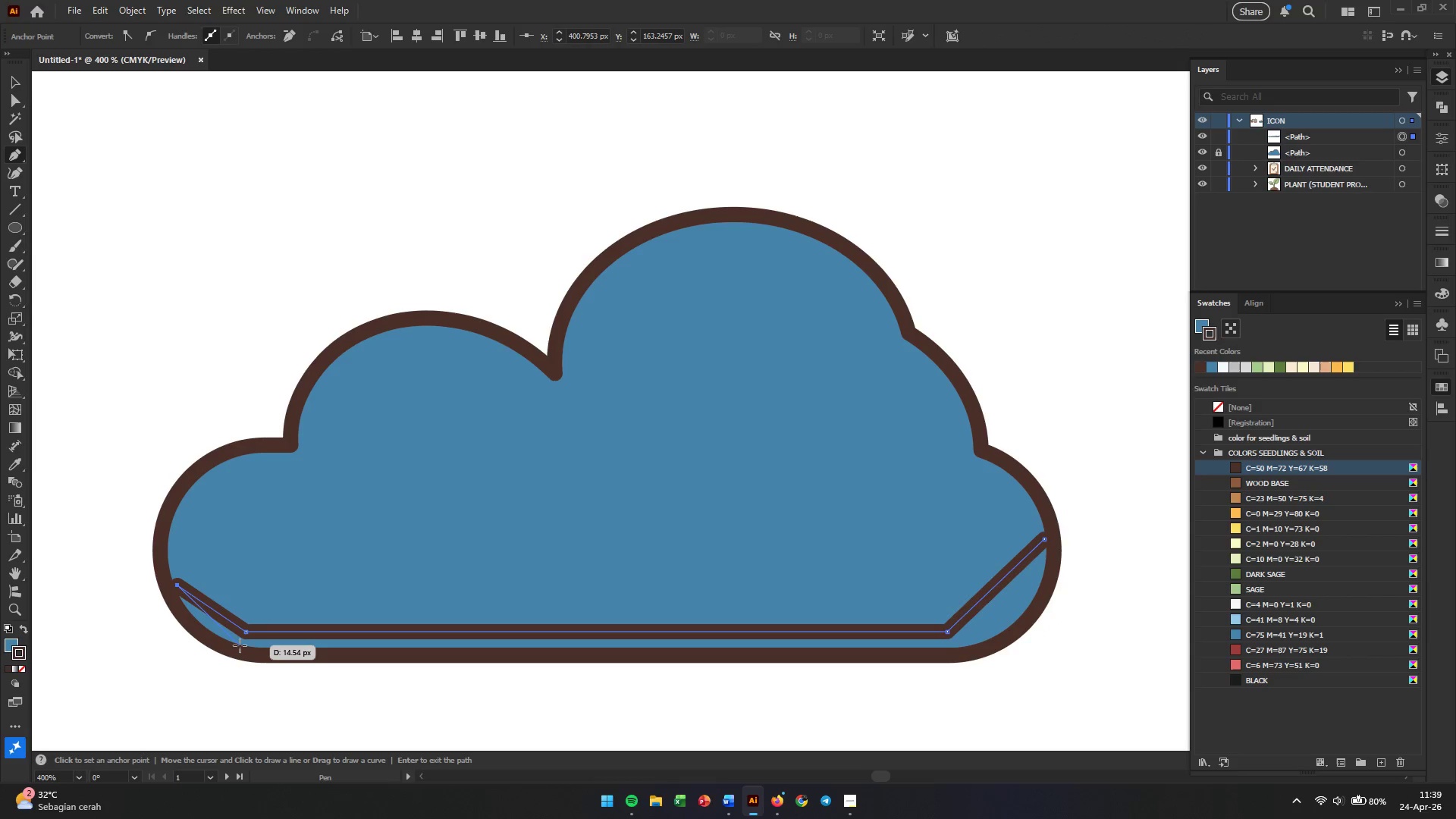 
left_click([240, 645])
 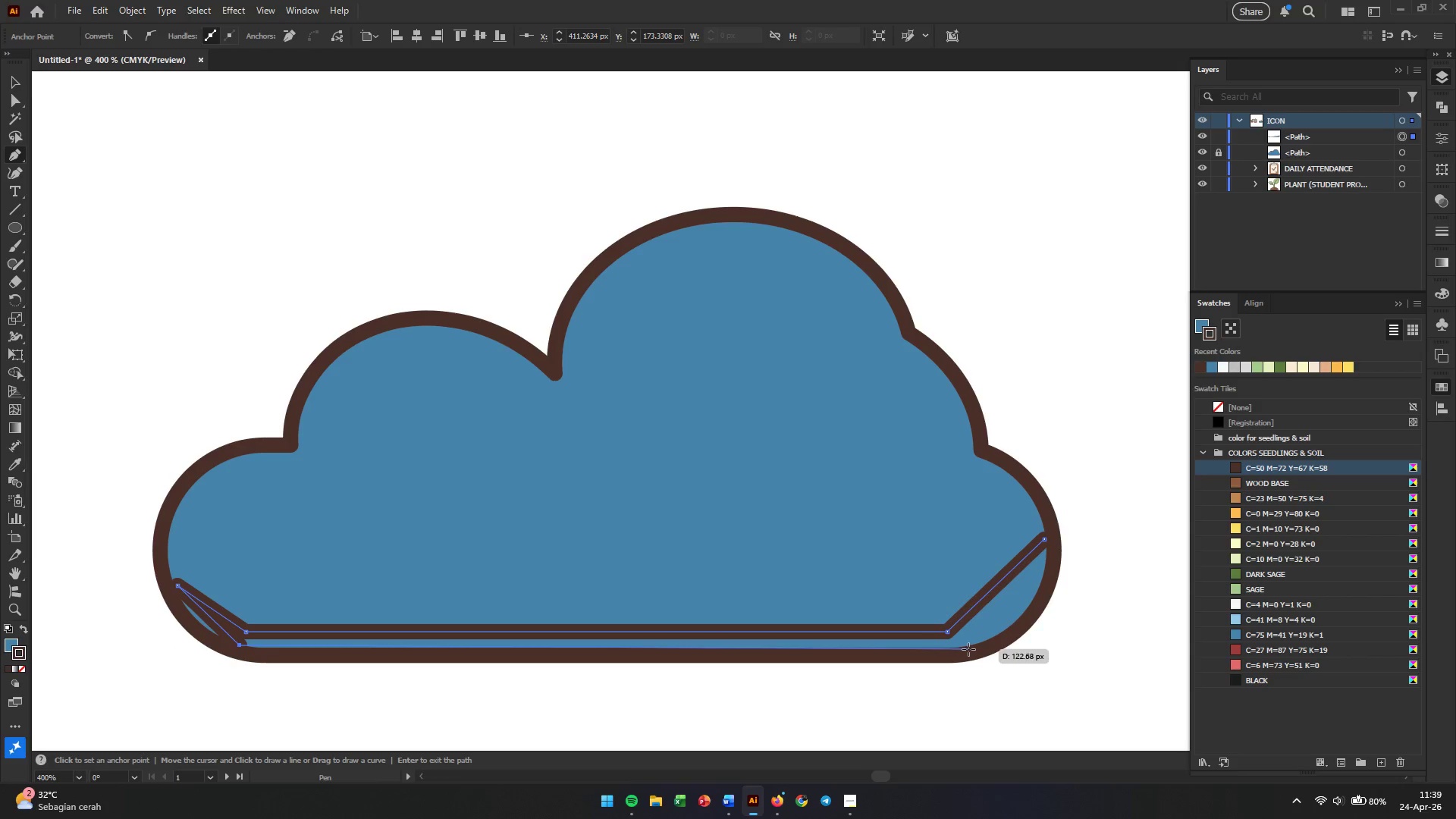 
left_click([974, 647])
 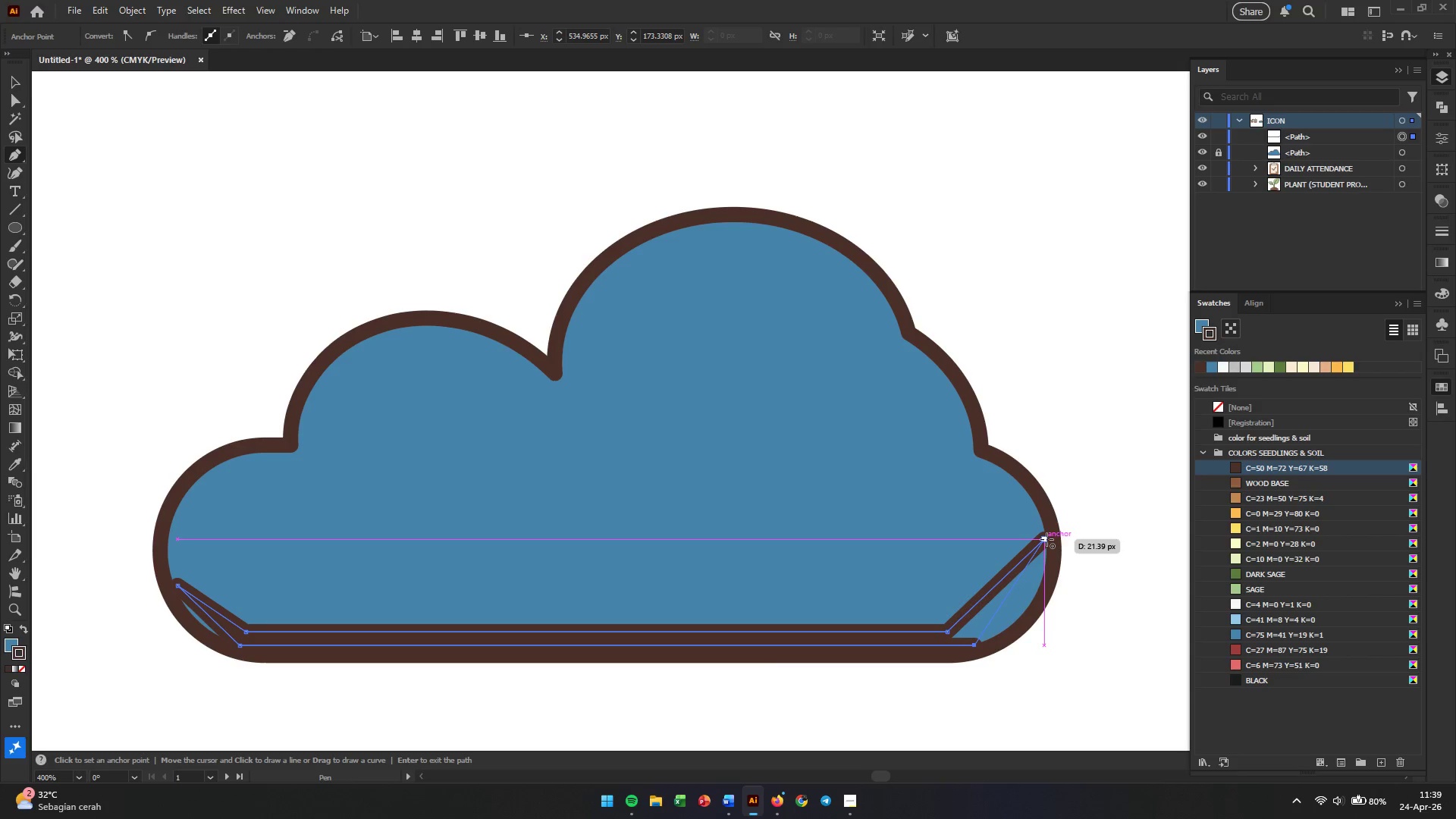 
left_click([1046, 539])
 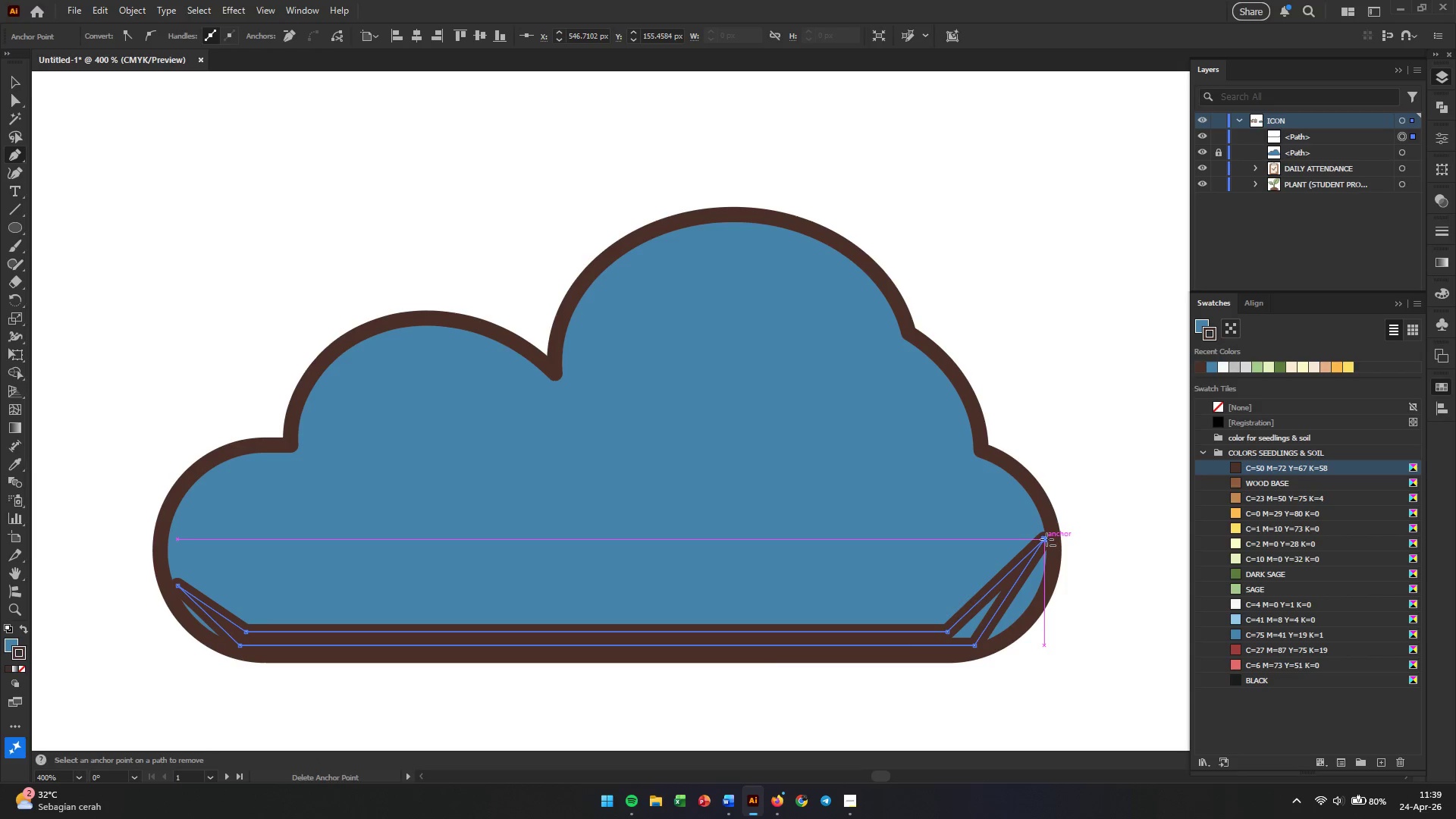 
key(Escape)
 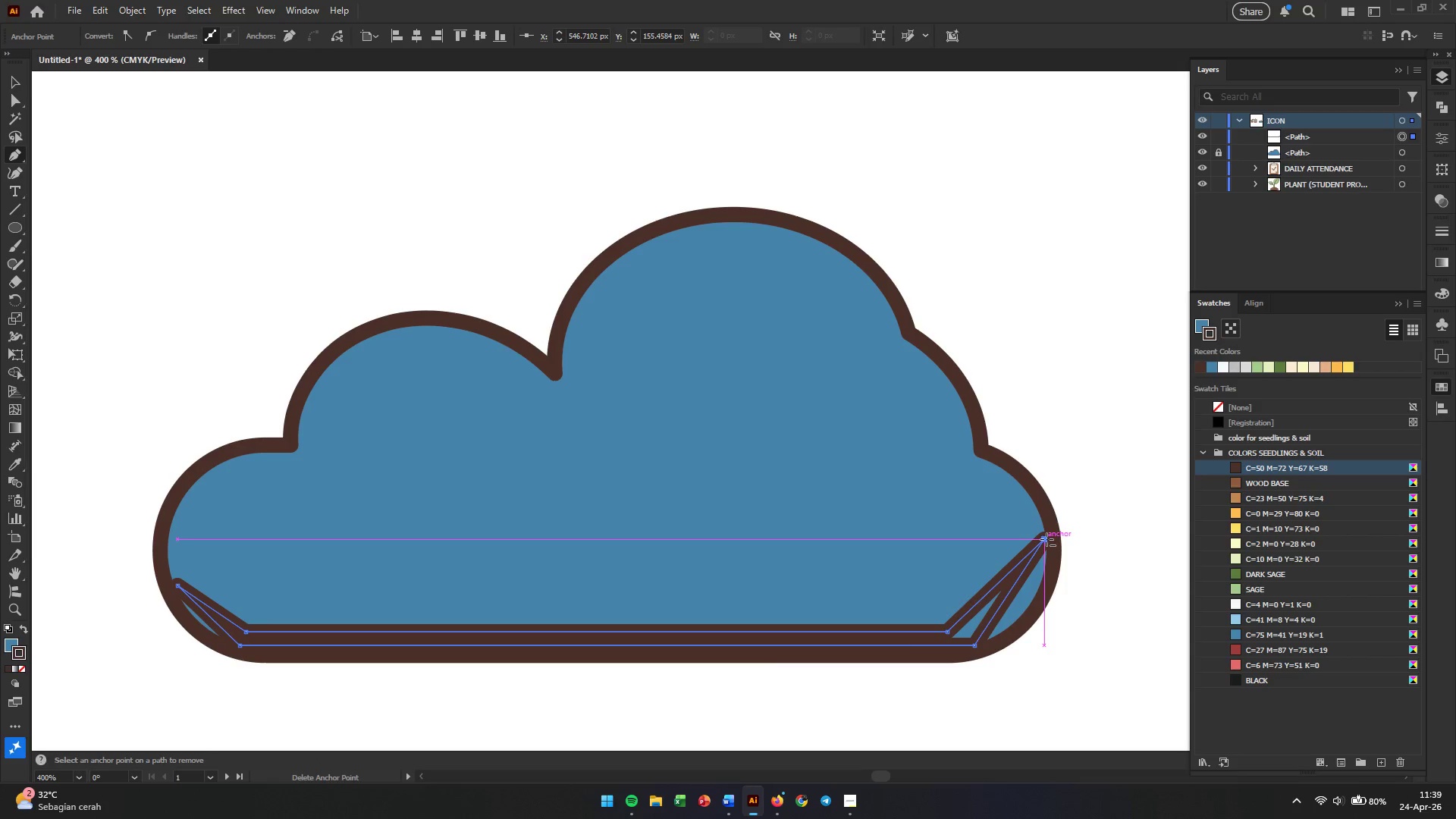 
key(V)
 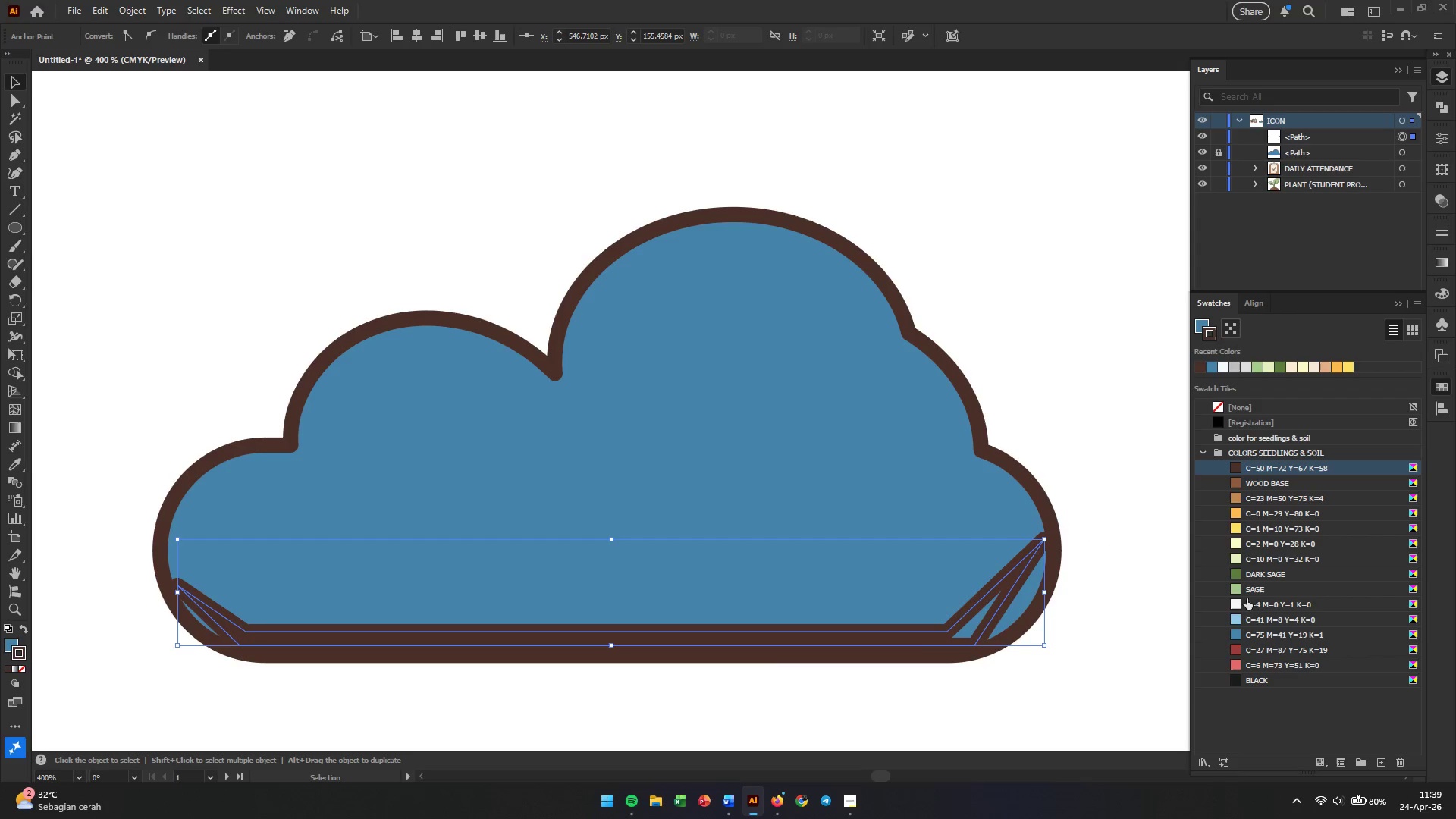 
wait(5.75)
 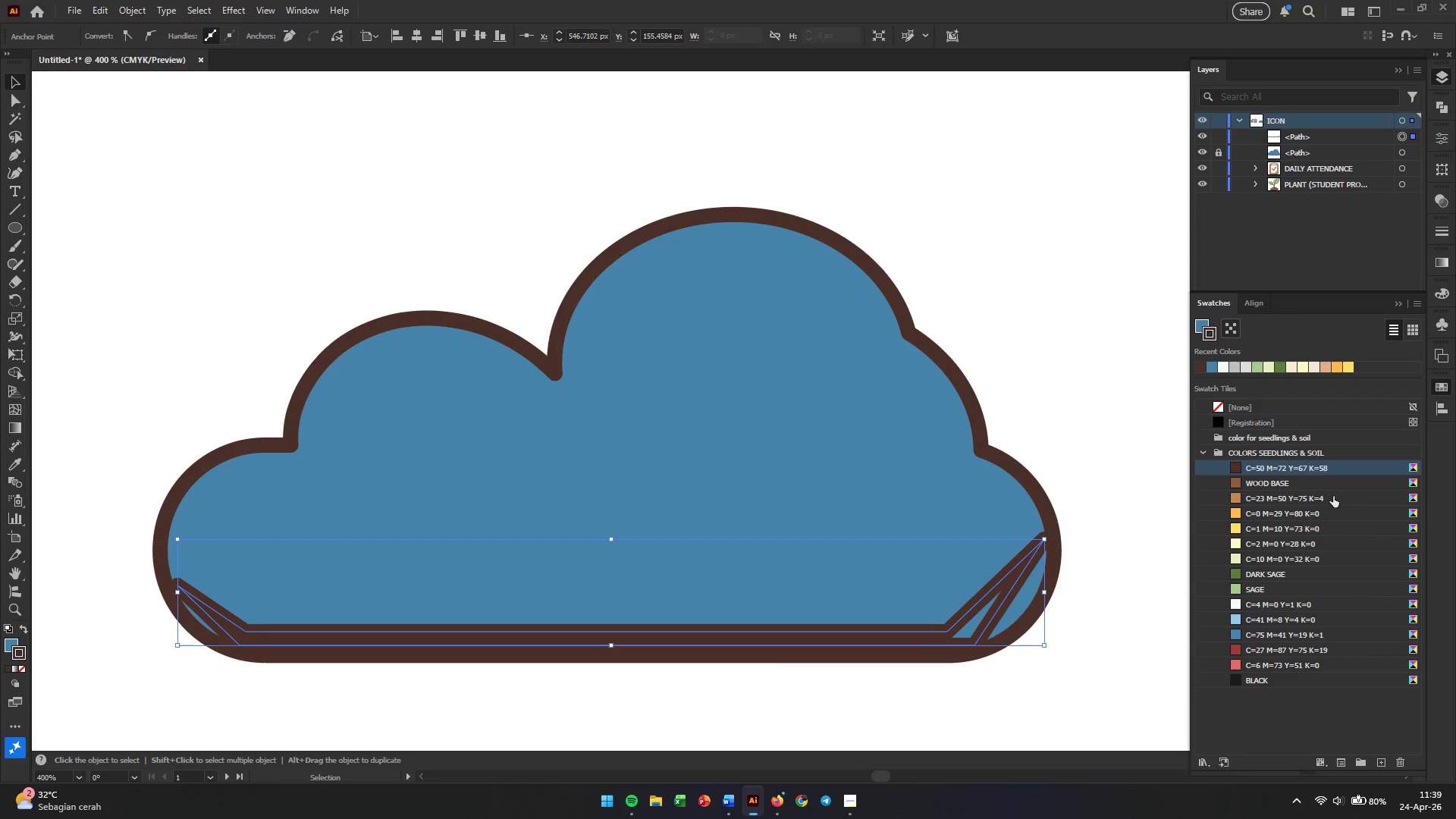 
left_click([1241, 632])
 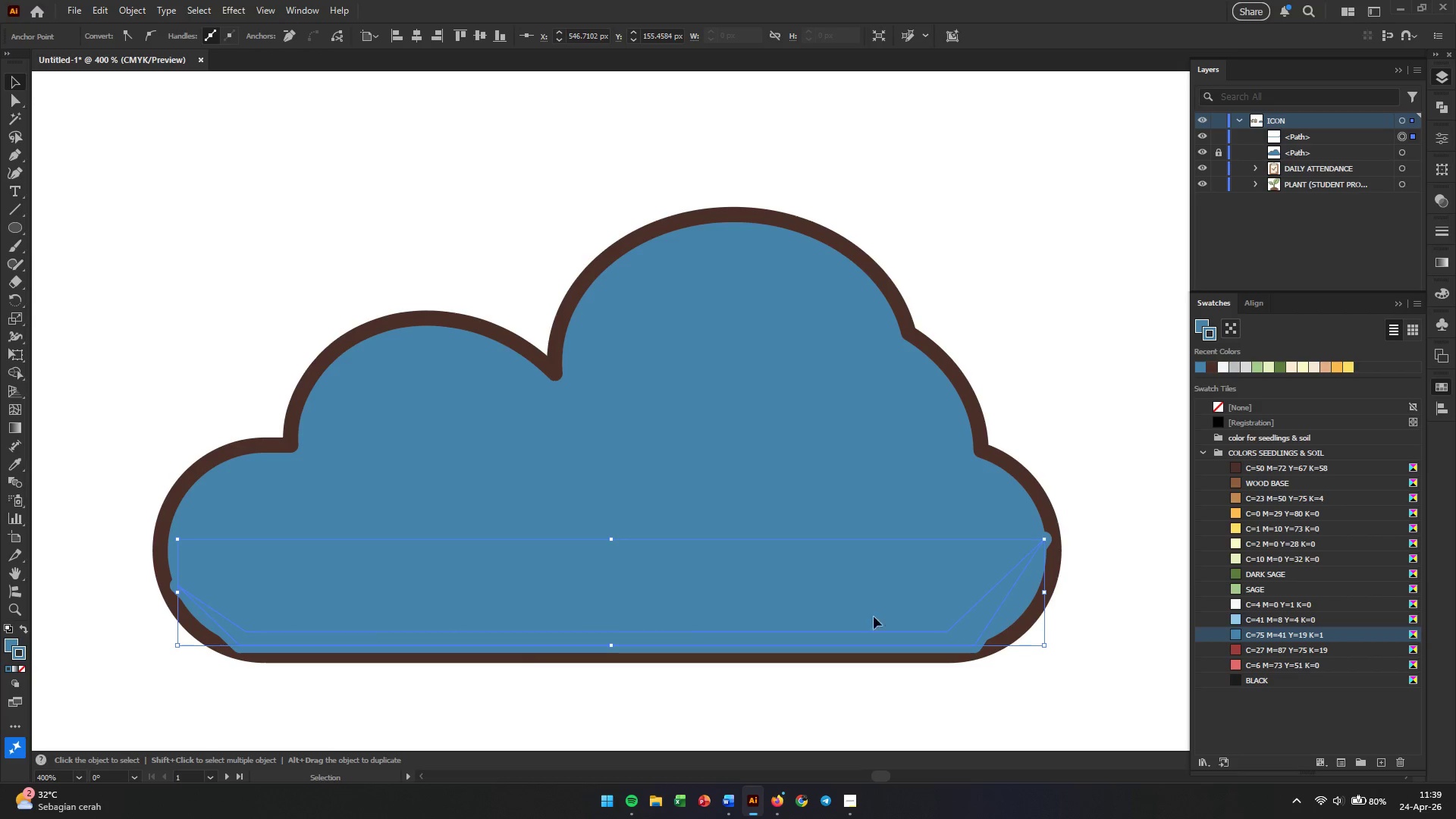 
key(Control+Z)
 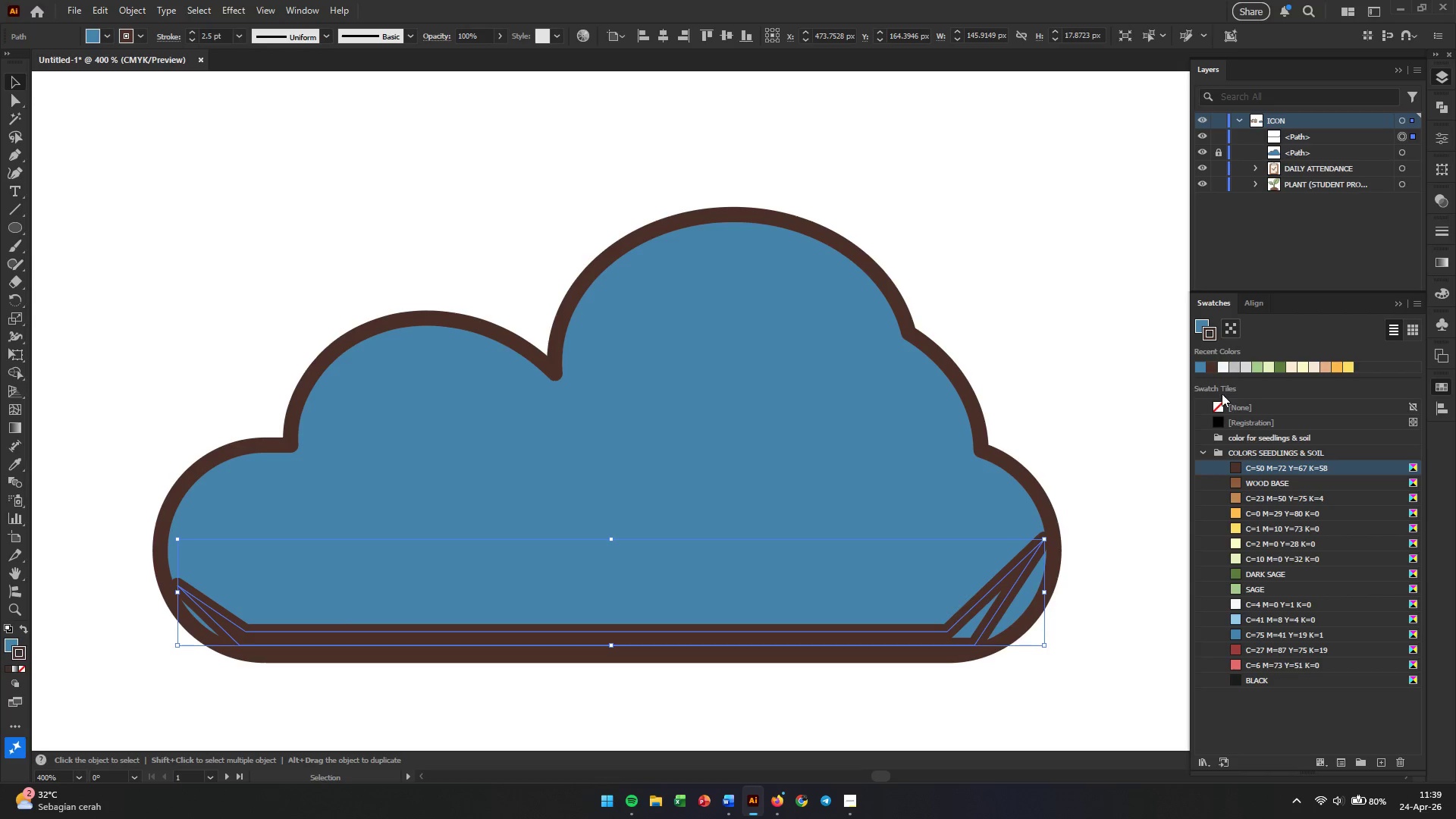 
left_click([1223, 406])
 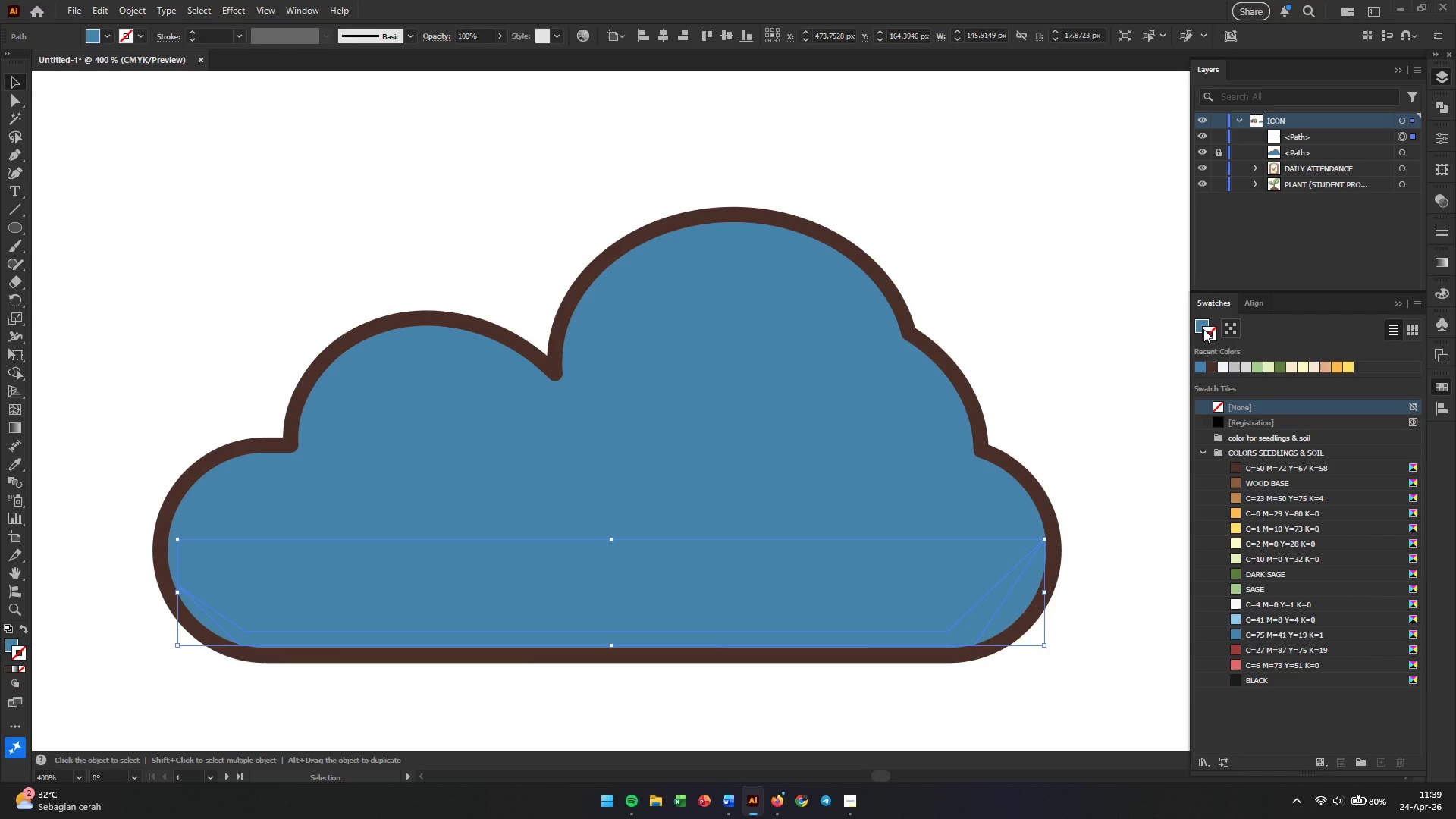 
left_click([1201, 327])
 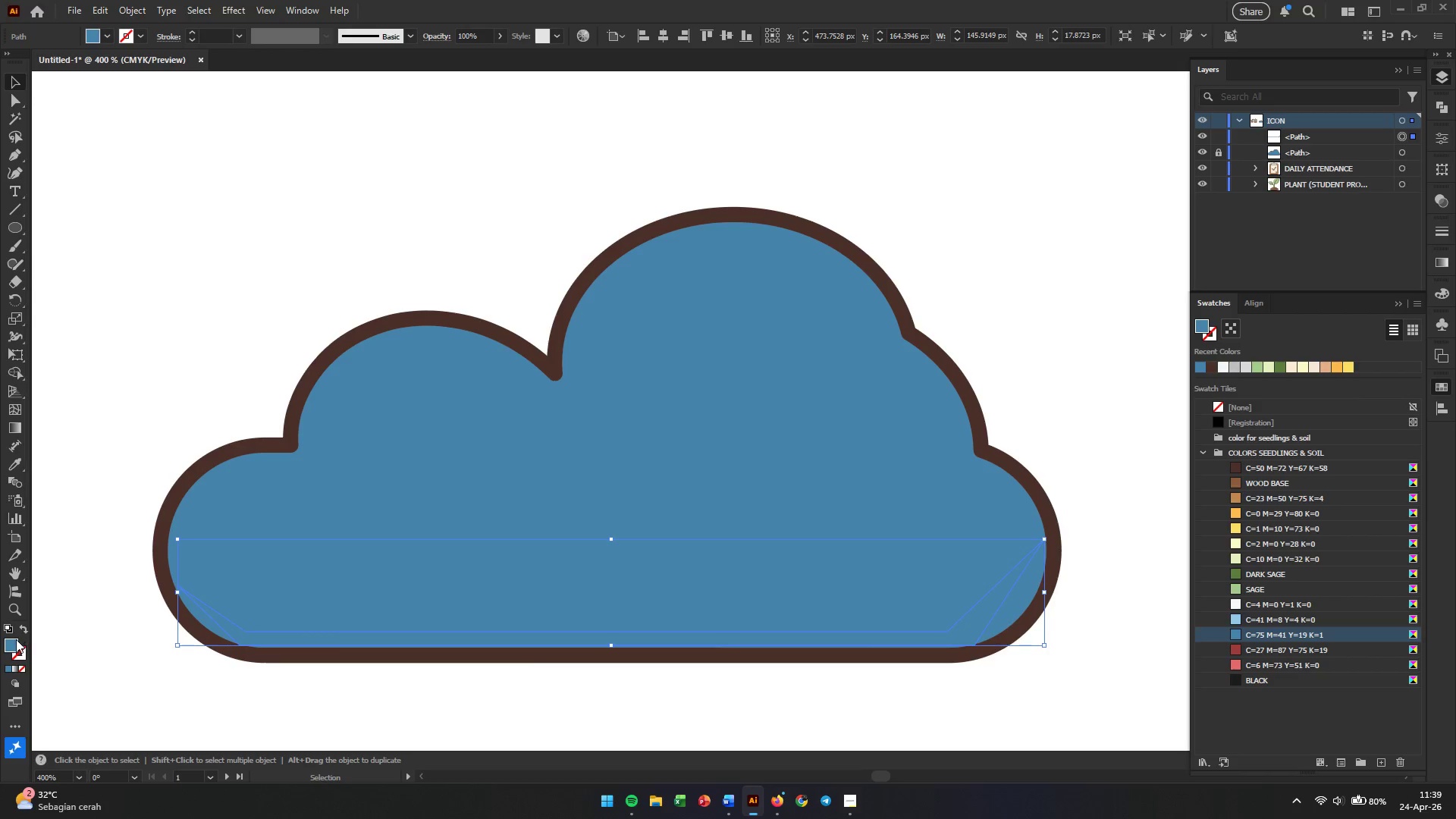 
double_click([14, 645])
 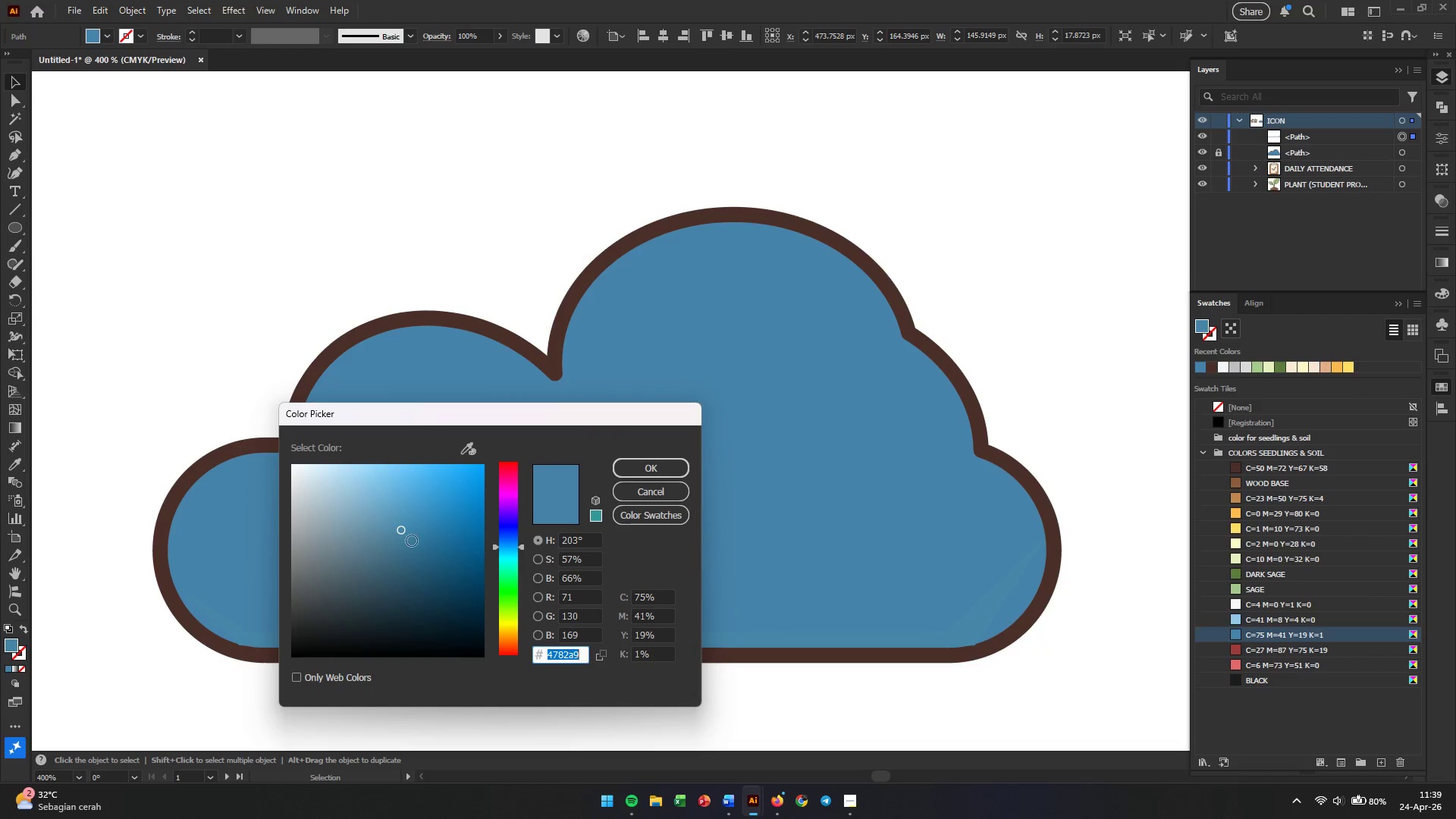 
left_click([405, 541])
 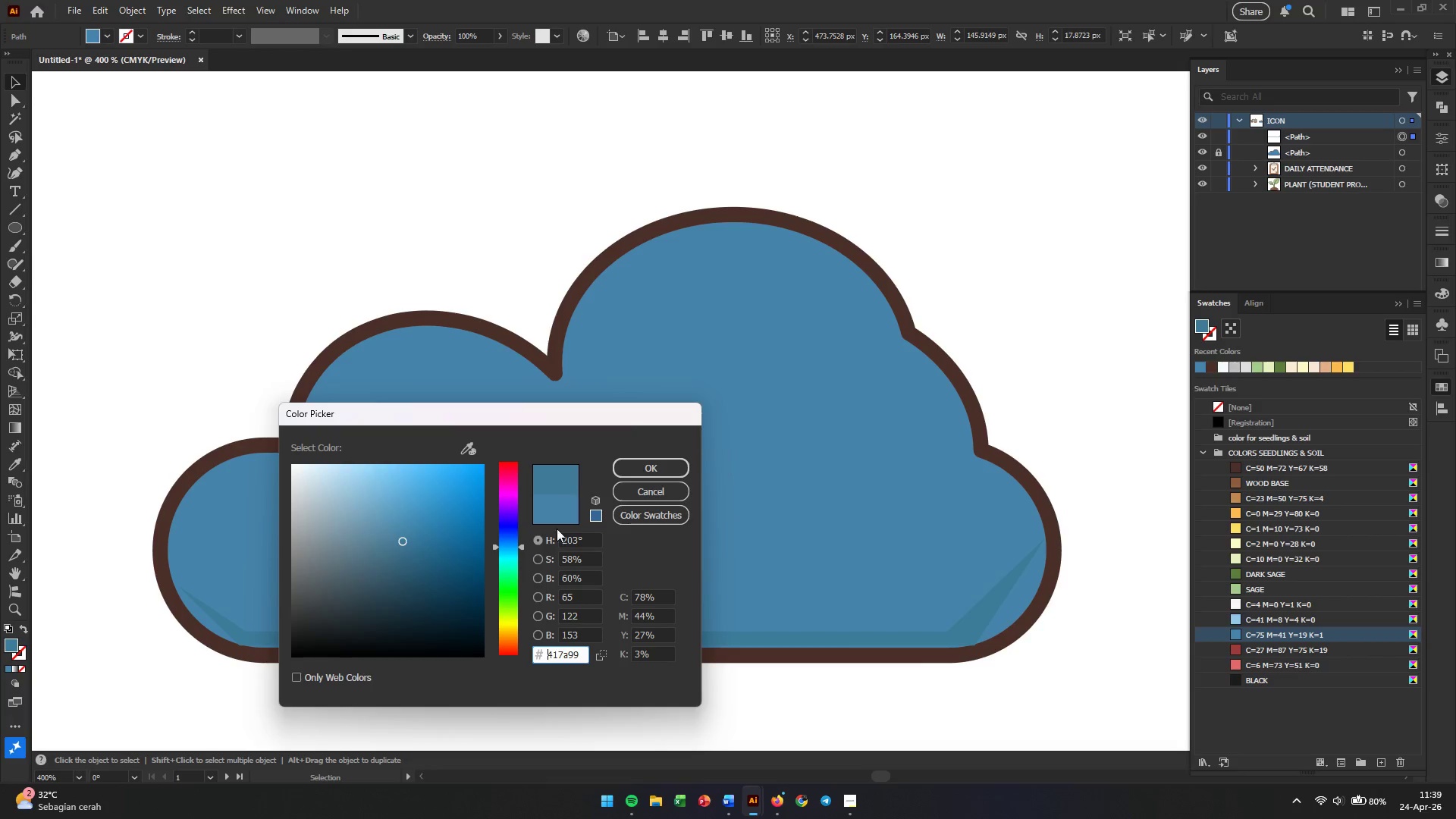 
left_click([661, 472])
 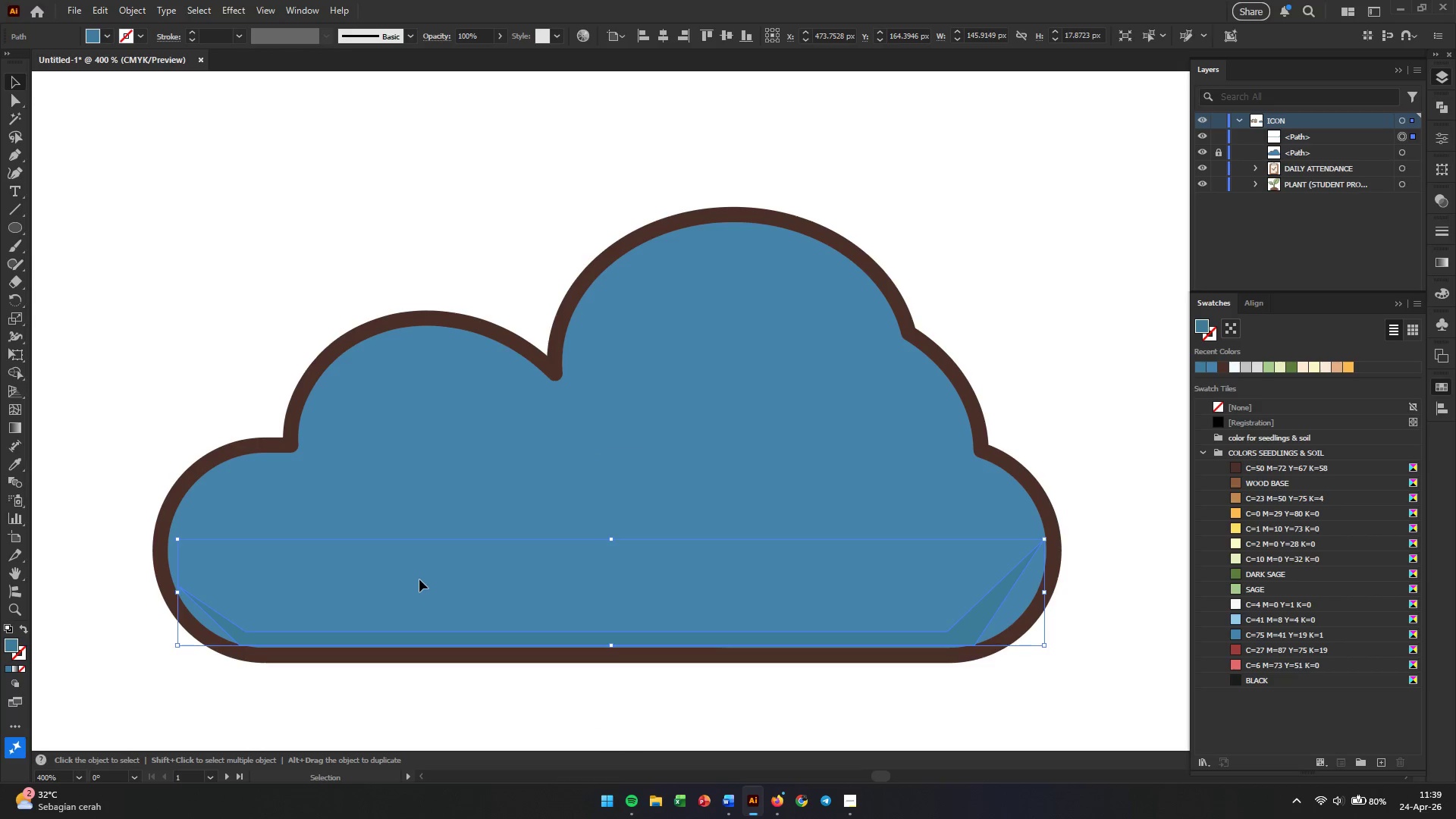 
hold_key(key=AltLeft, duration=0.39)
scroll: coordinate [494, 570], scroll_direction: down, amount: 3.0
 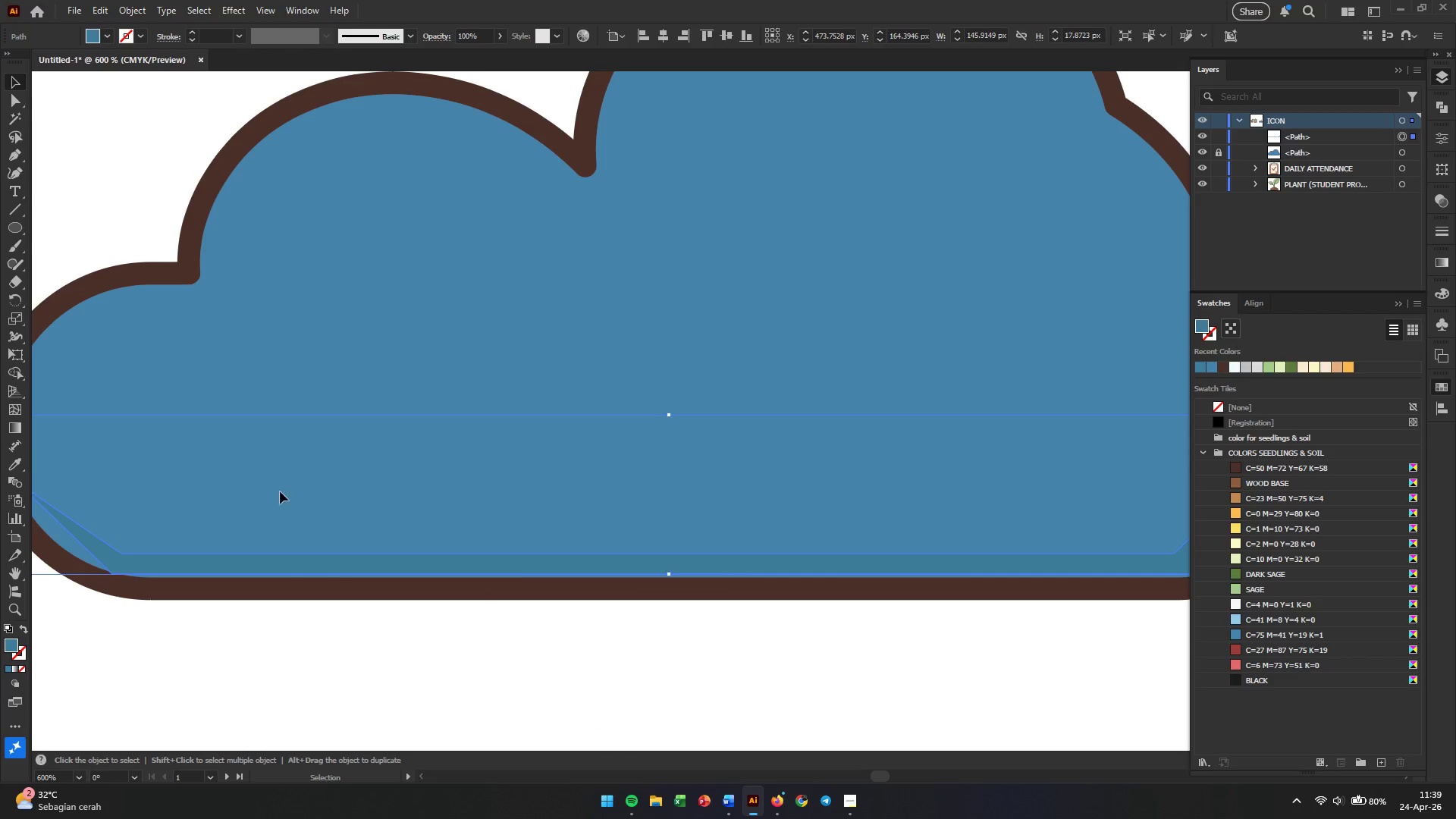 
left_click([20, 158])
 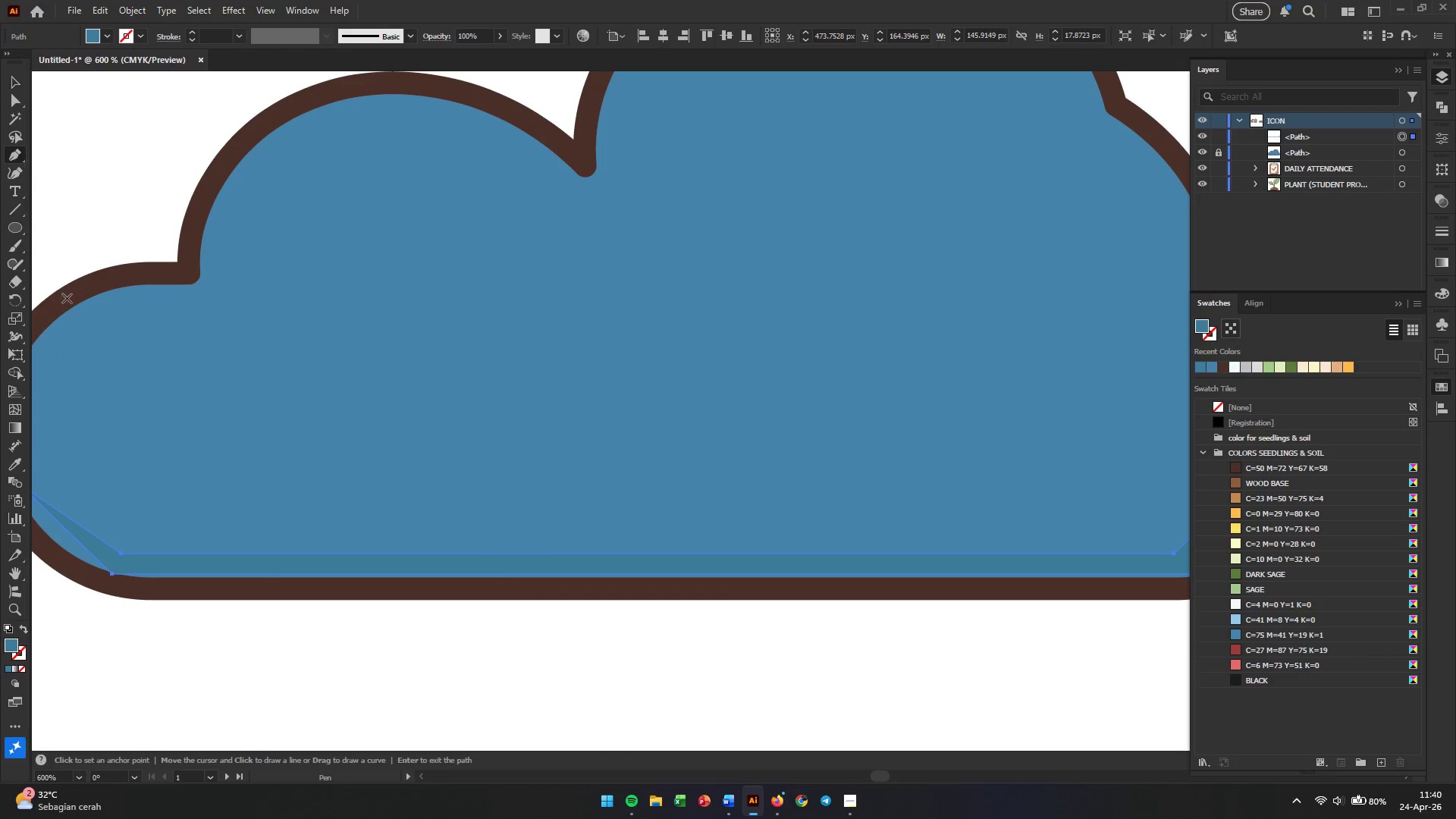 
hold_key(key=Space, duration=0.94)
 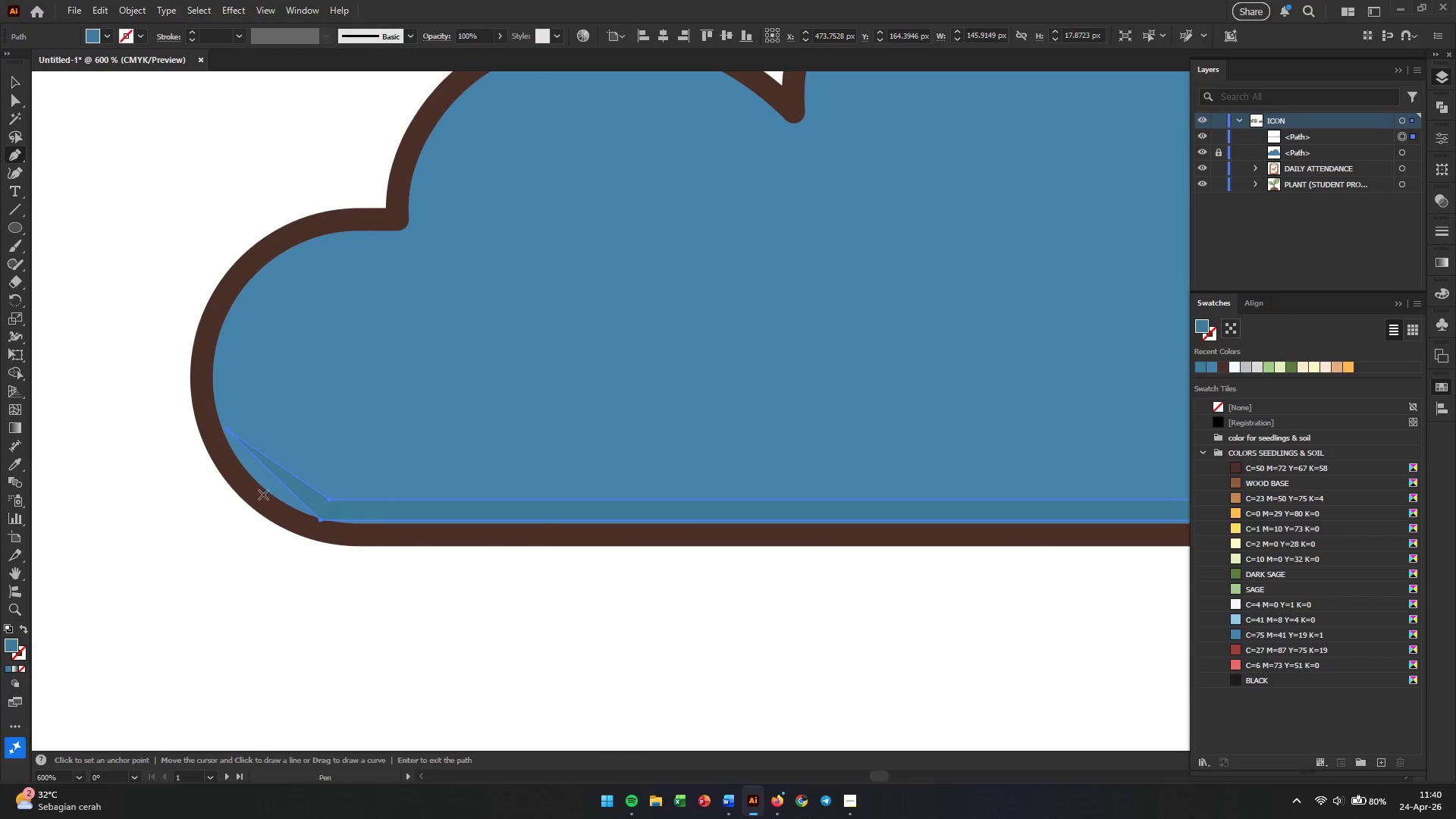 
left_click_drag(start_coordinate=[136, 482], to_coordinate=[349, 426])
 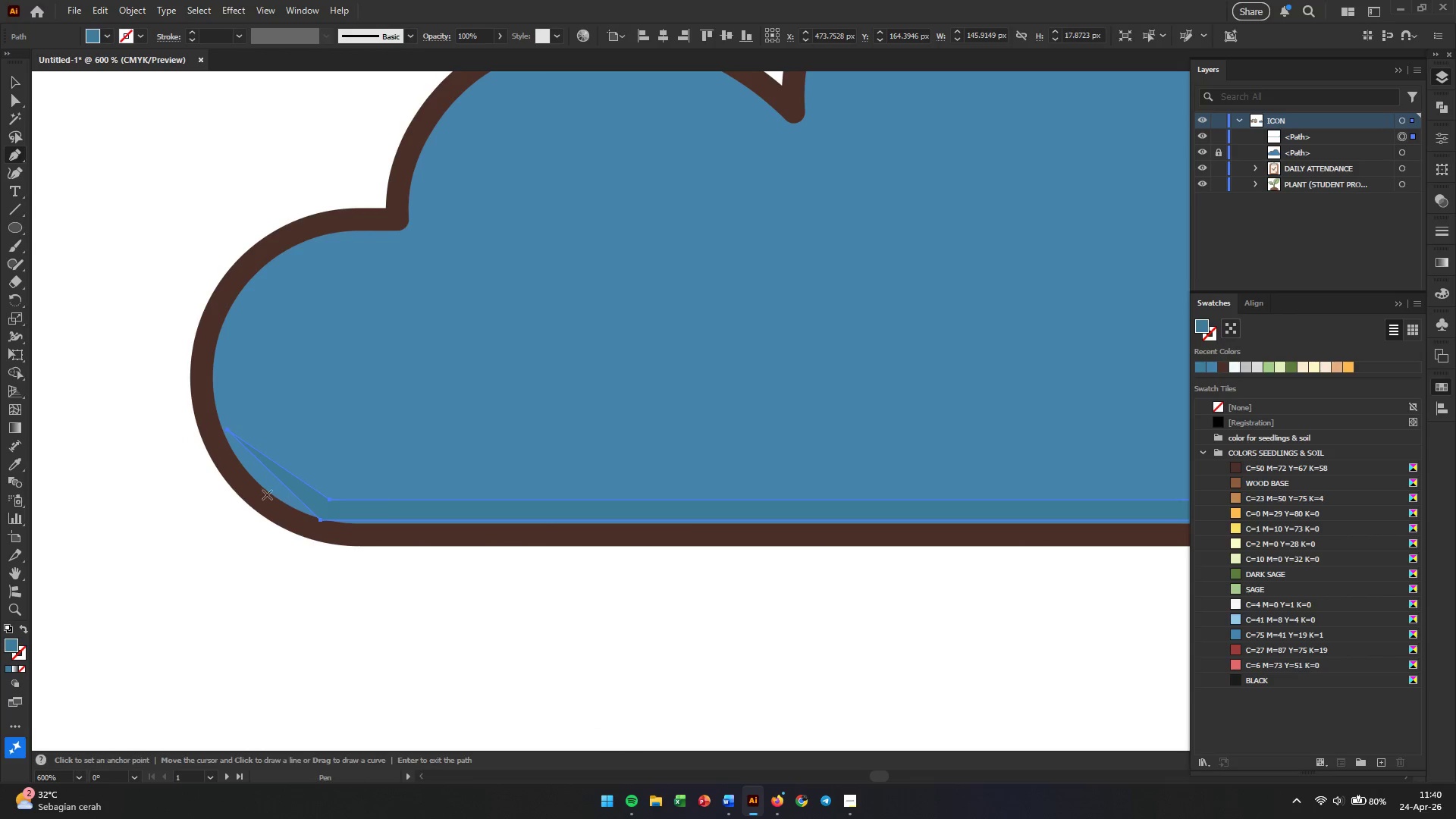 
hold_key(key=AltLeft, duration=0.38)
scroll: coordinate [263, 494], scroll_direction: up, amount: 3.0
 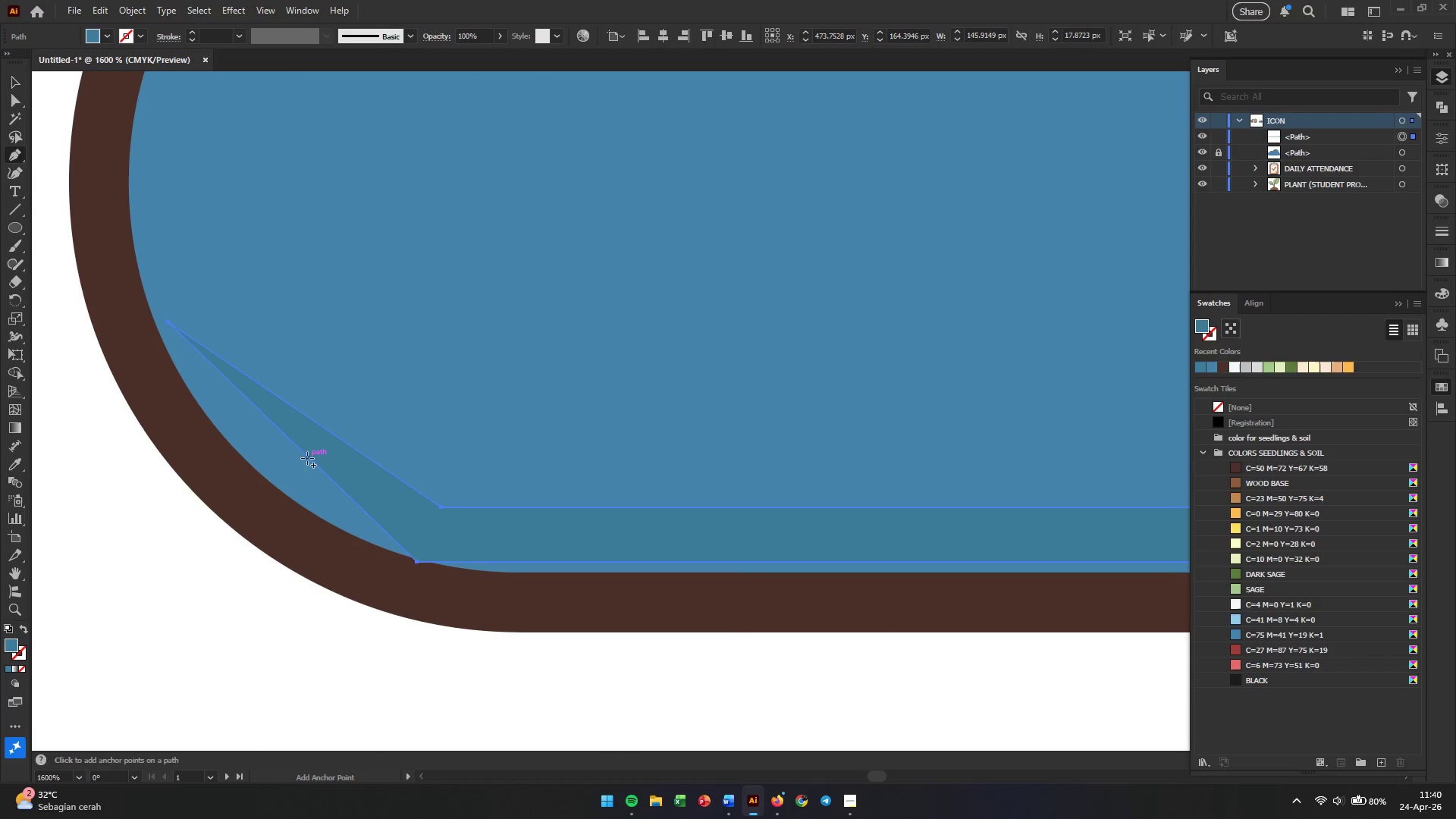 
left_click_drag(start_coordinate=[307, 458], to_coordinate=[287, 469])
 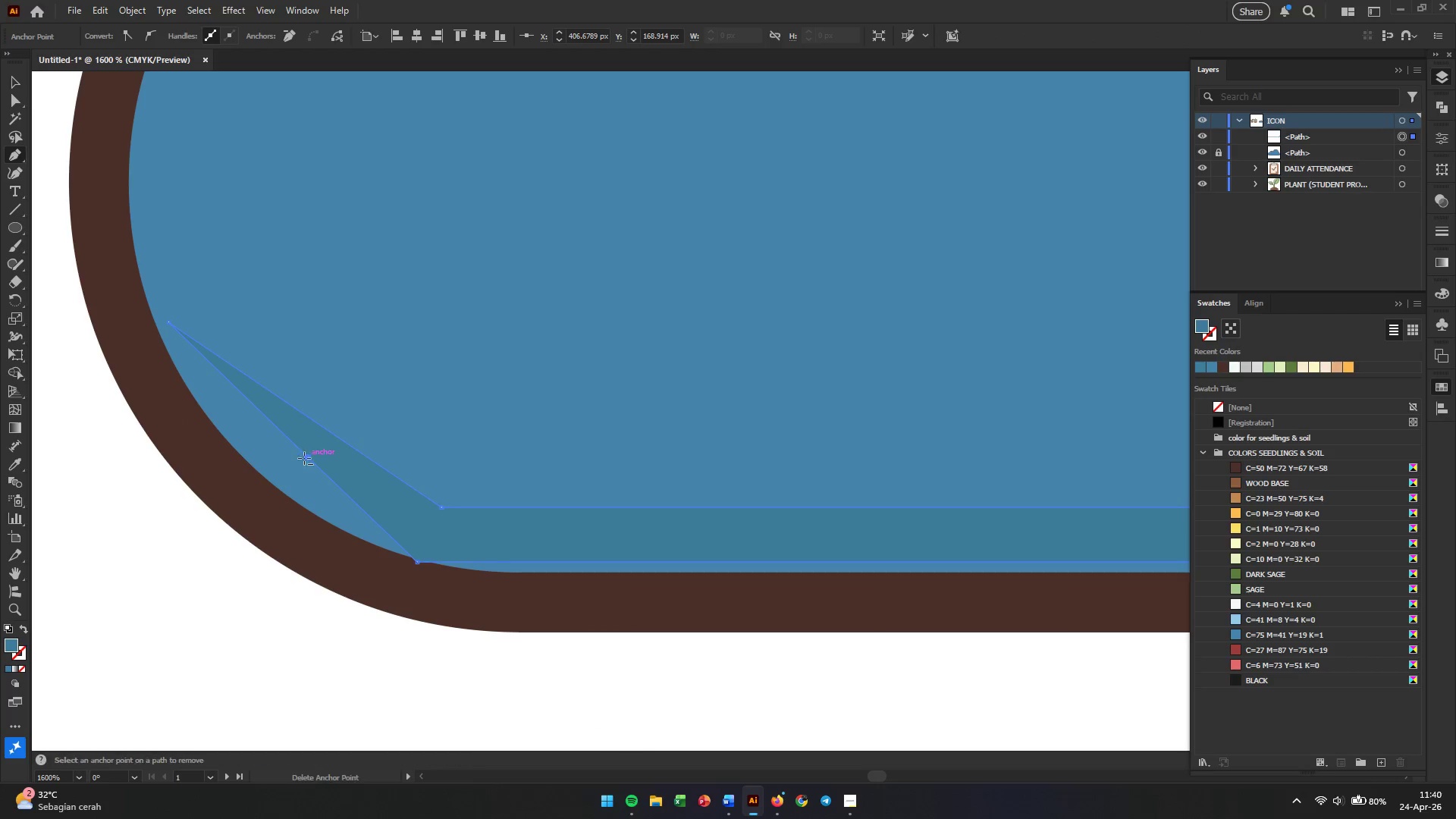 
left_click_drag(start_coordinate=[310, 458], to_coordinate=[289, 468])
 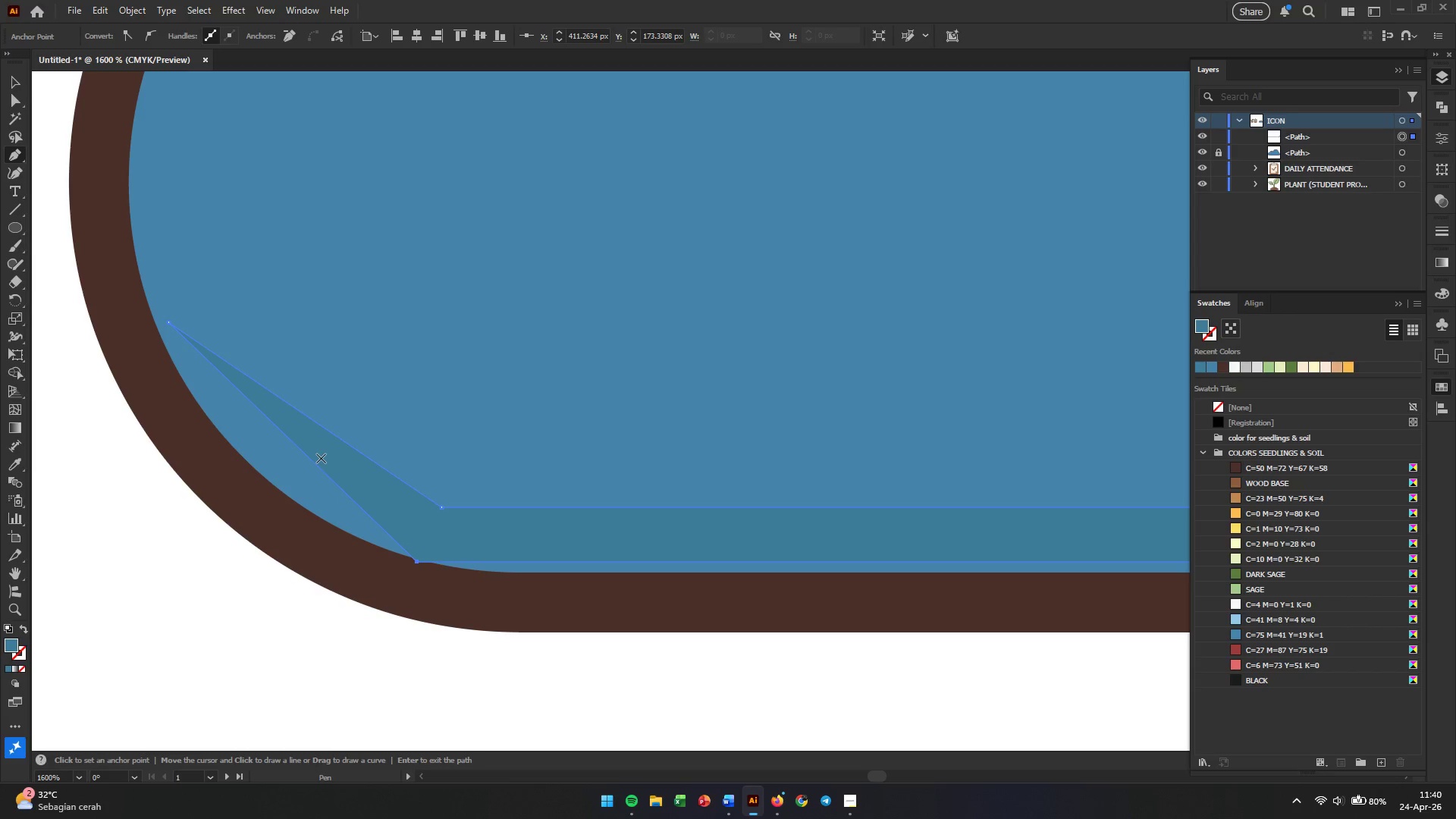 
left_click([320, 458])
 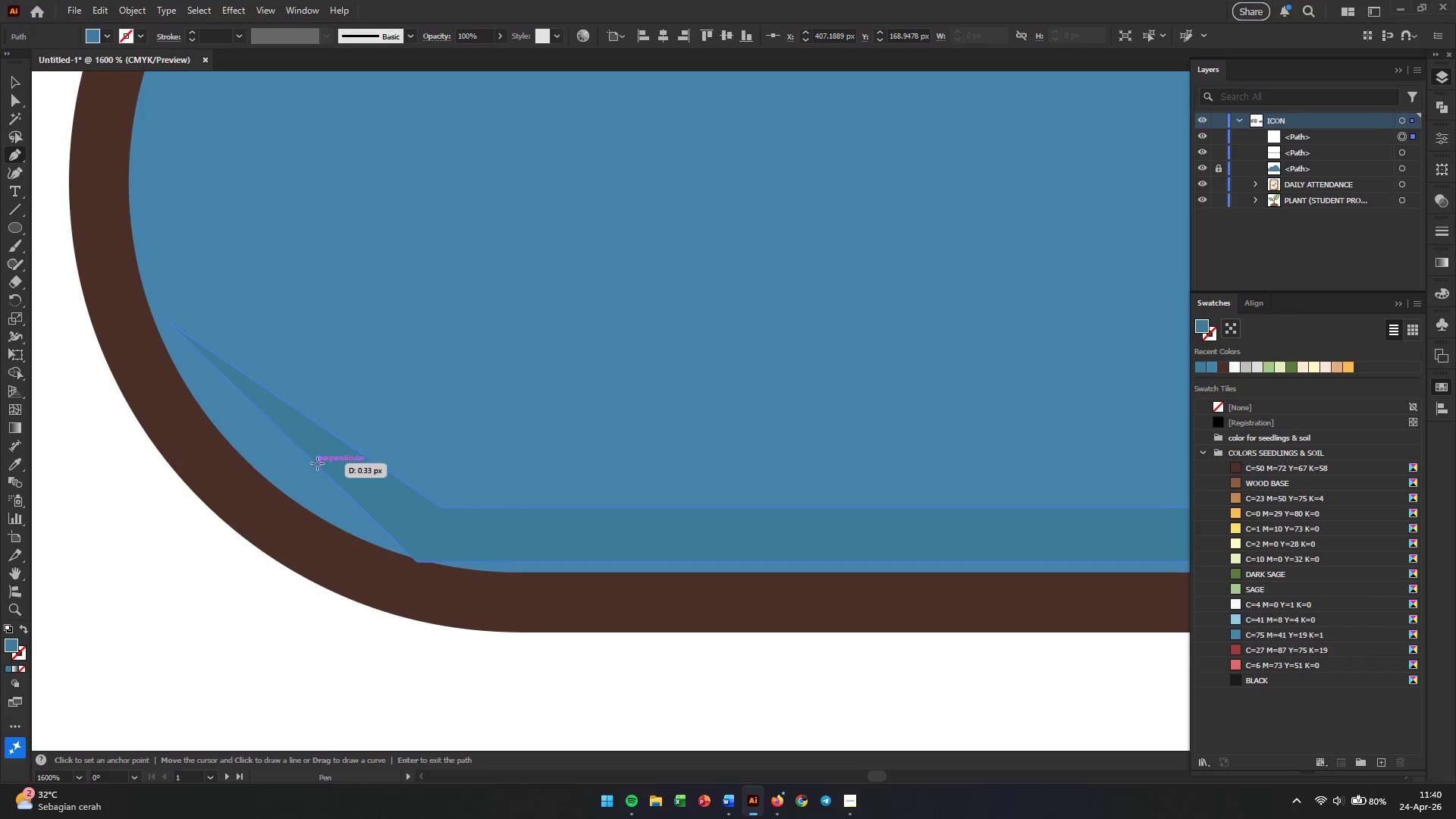 
left_click_drag(start_coordinate=[317, 463], to_coordinate=[323, 459])
 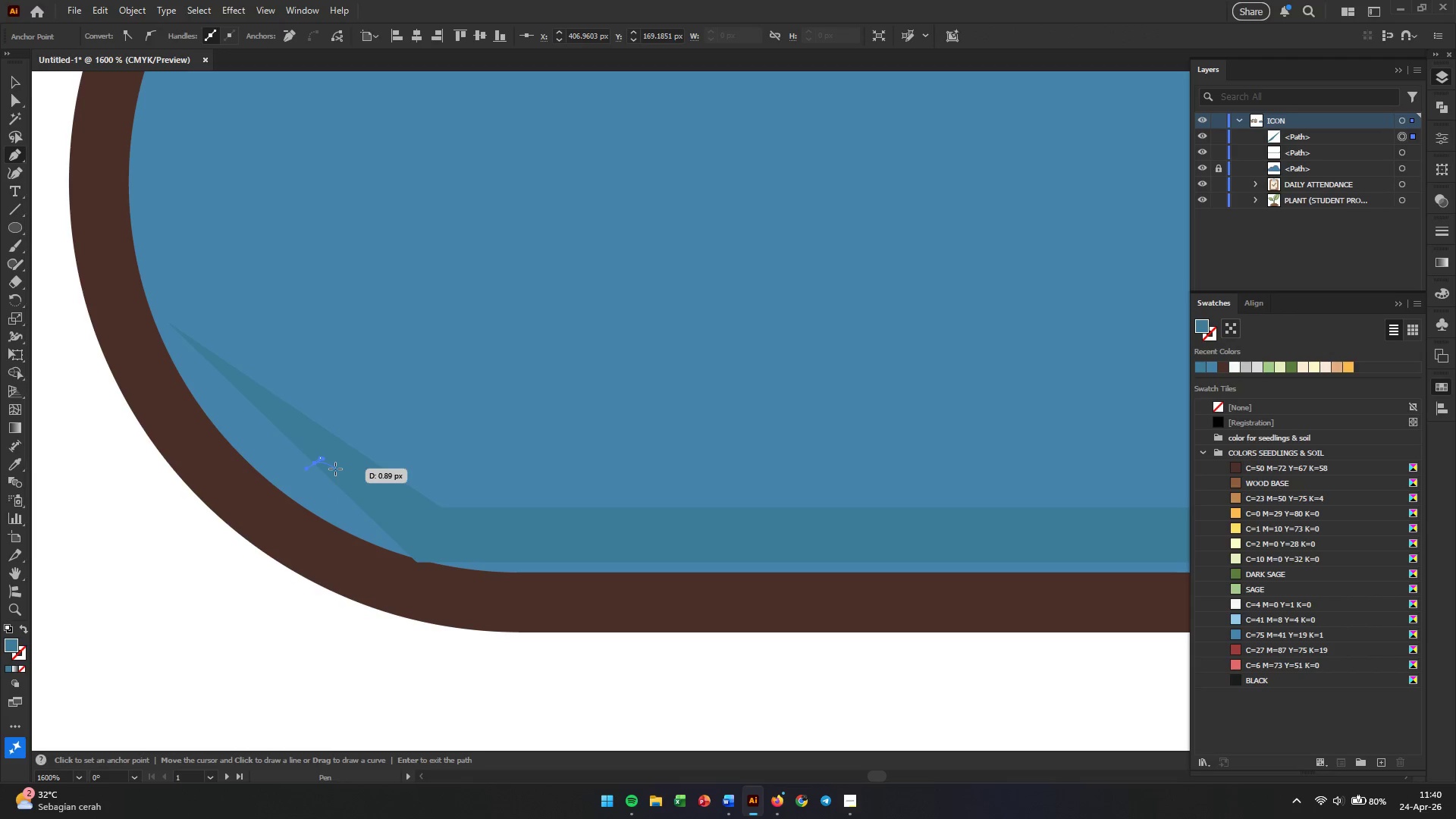 
key(Control+Z)
 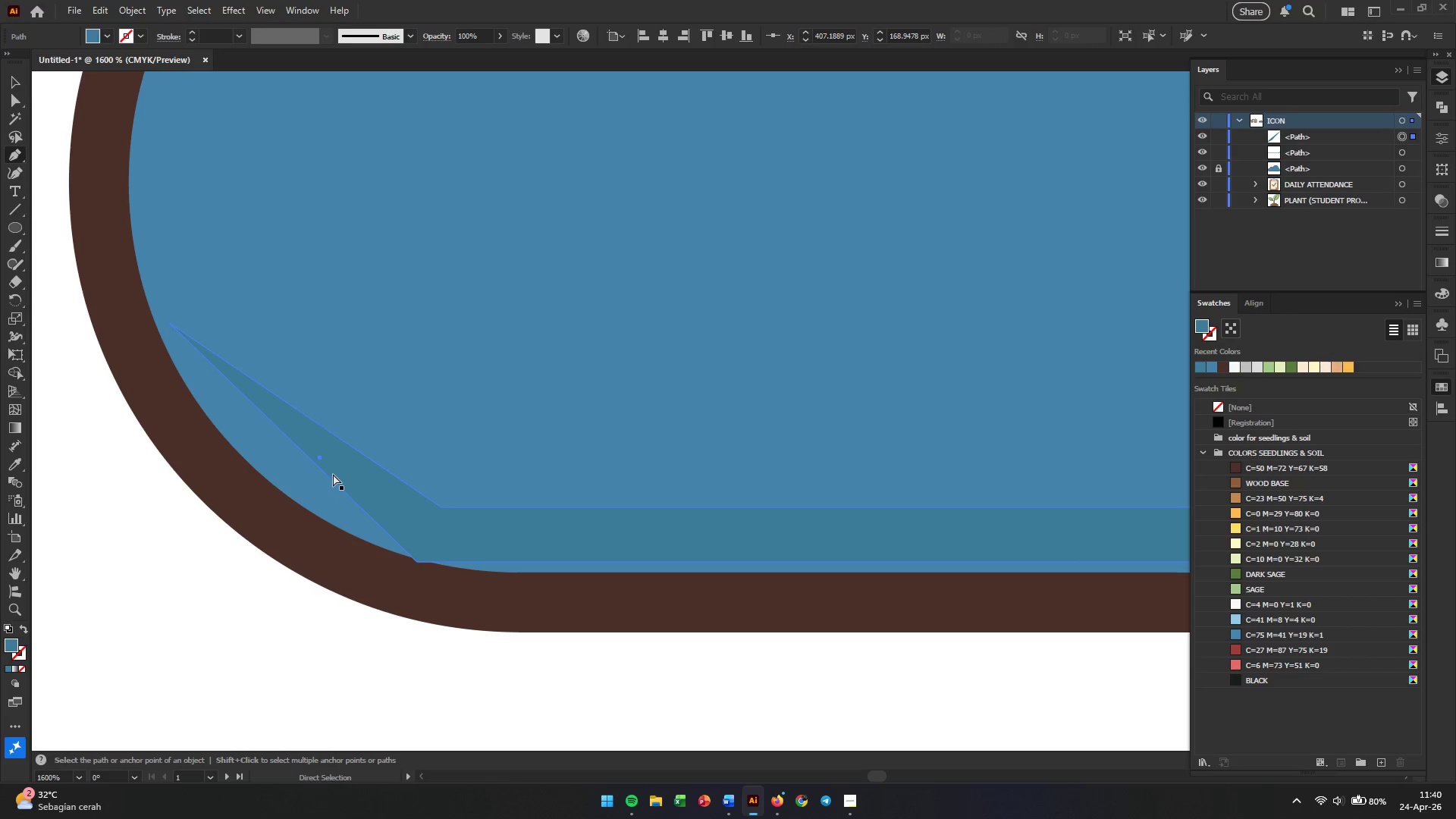 
key(Control+Z)
 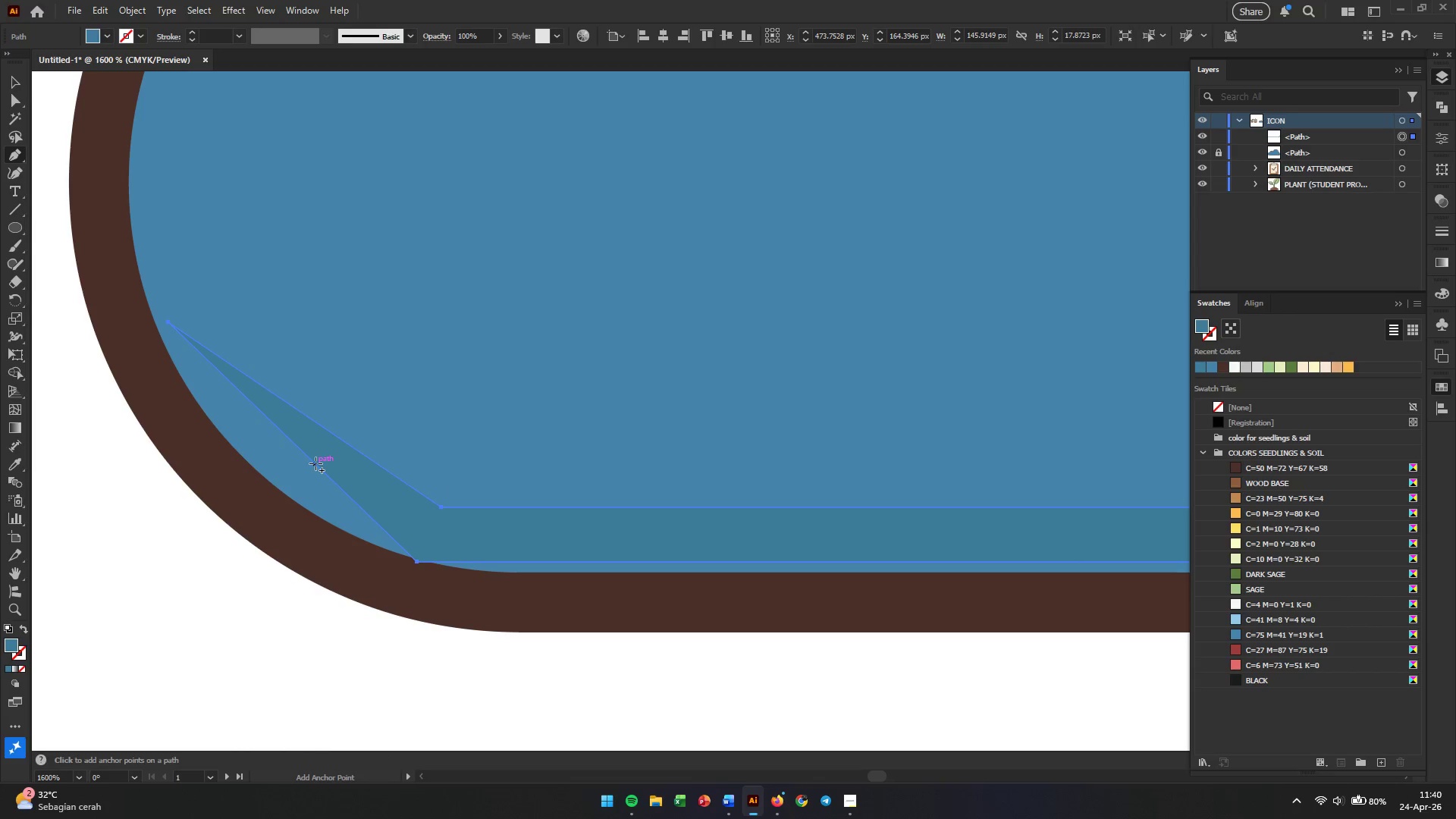 
left_click_drag(start_coordinate=[315, 463], to_coordinate=[280, 485])
 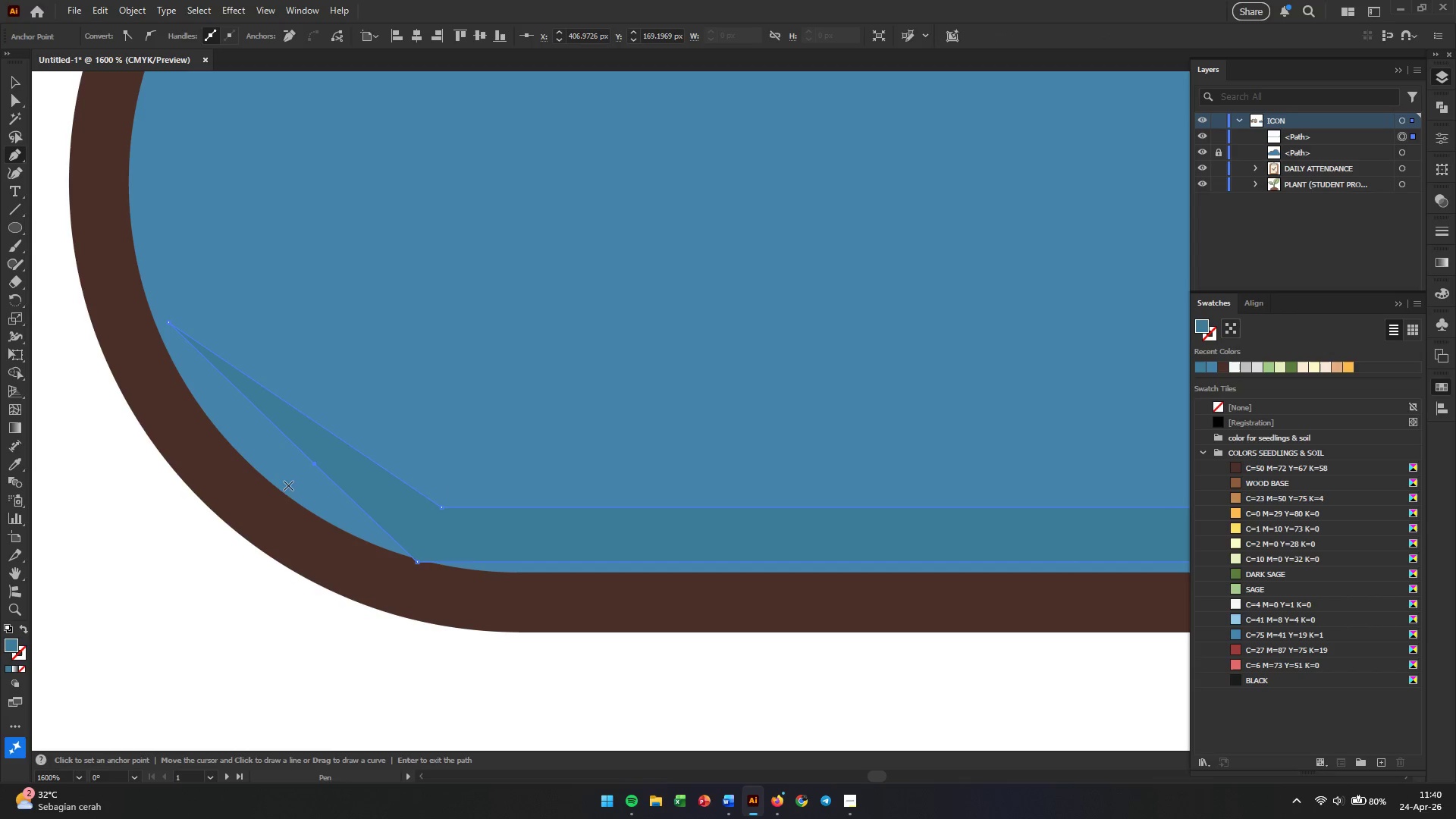 
key(Control+Z)
 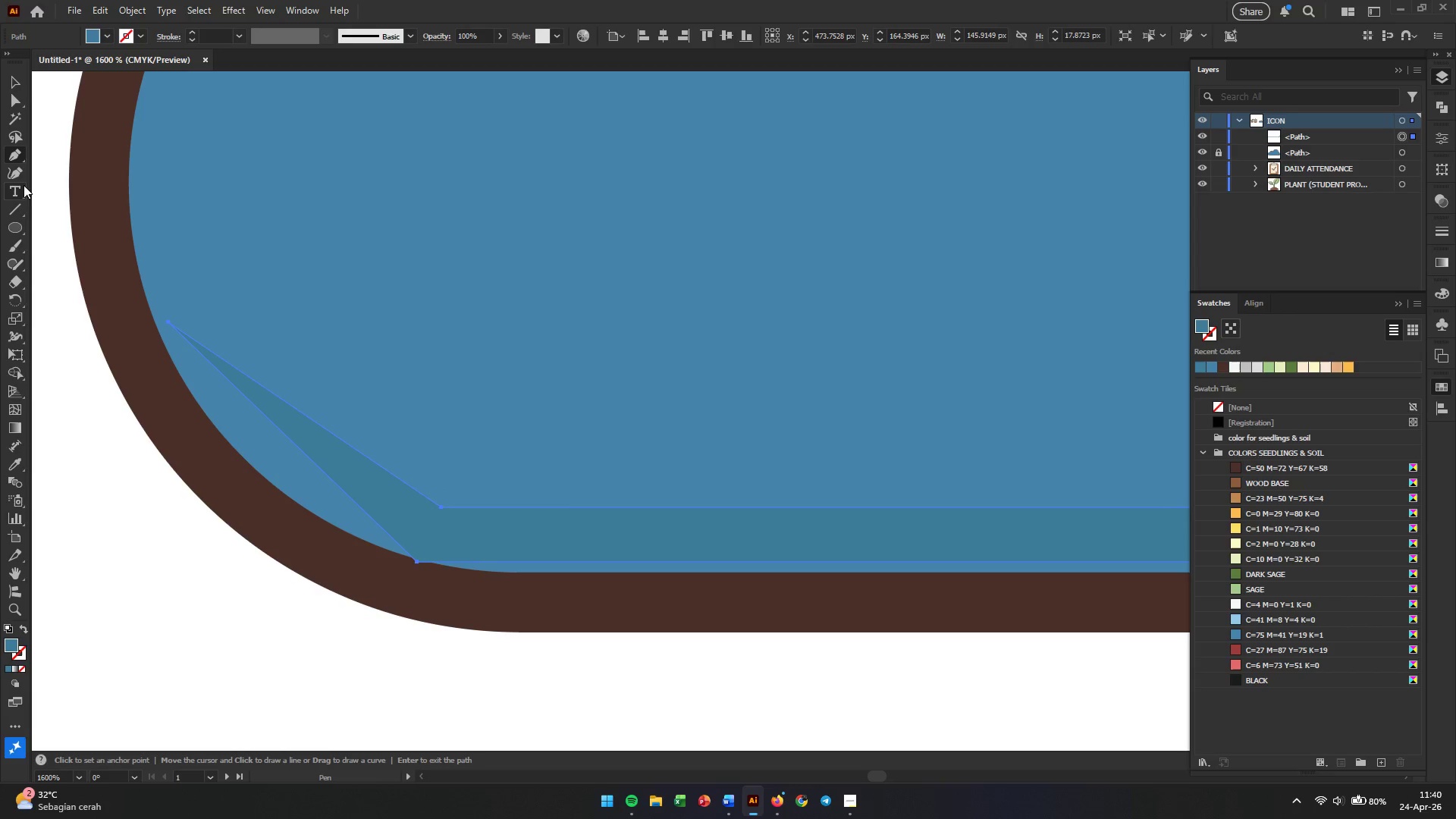 
left_click([11, 175])
 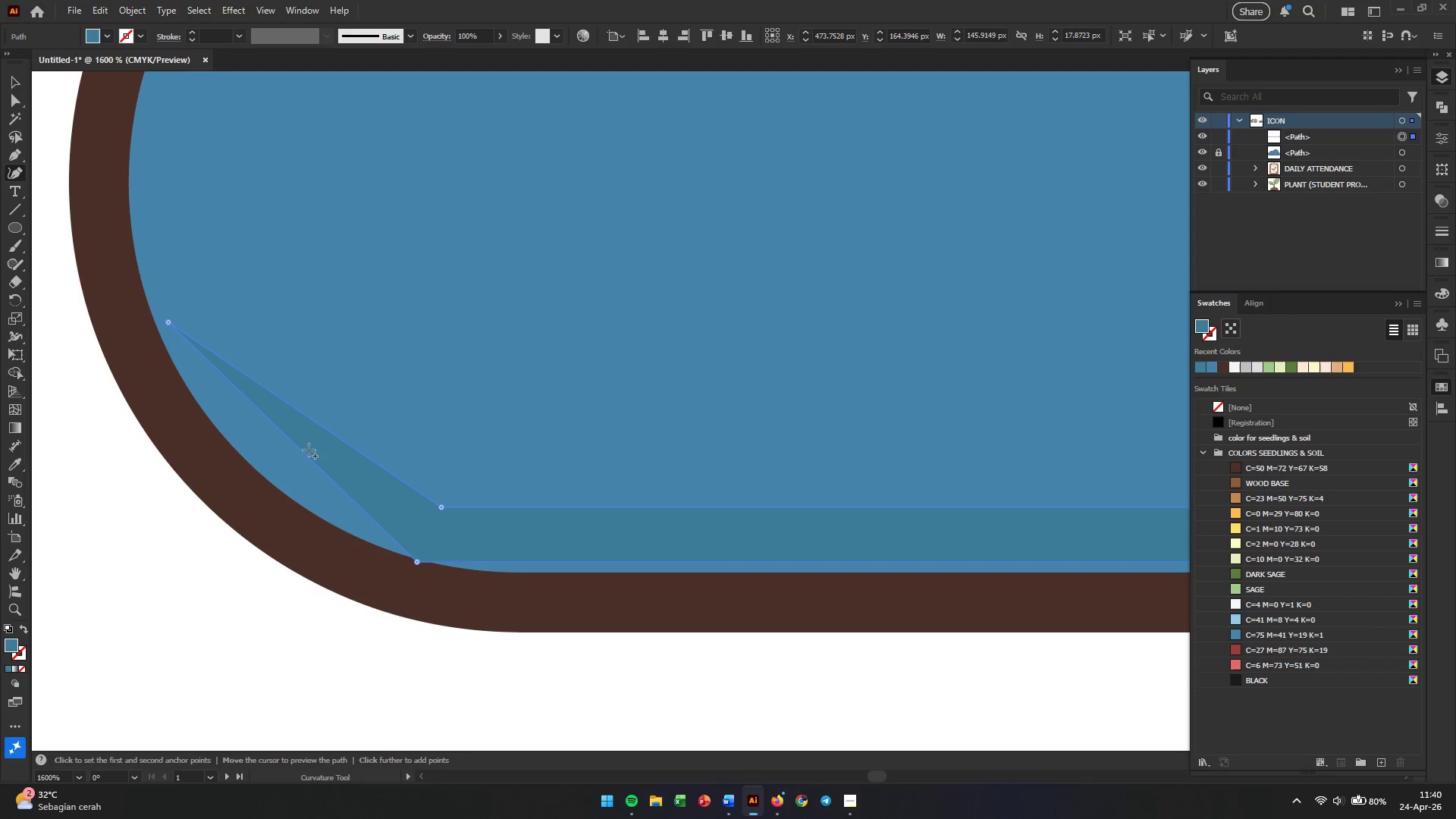 
left_click_drag(start_coordinate=[309, 453], to_coordinate=[268, 486])
 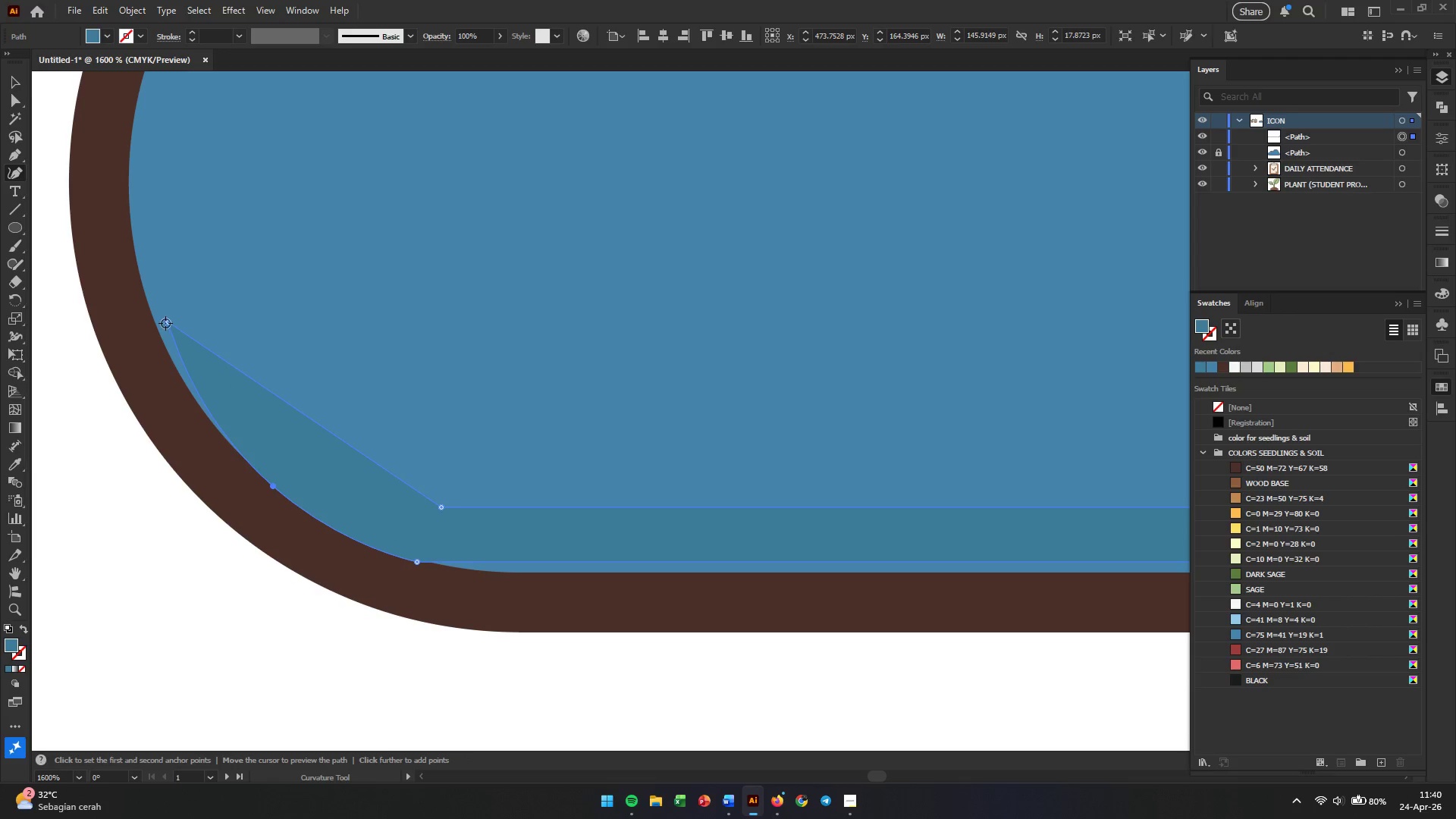 
left_click_drag(start_coordinate=[165, 323], to_coordinate=[159, 330])
 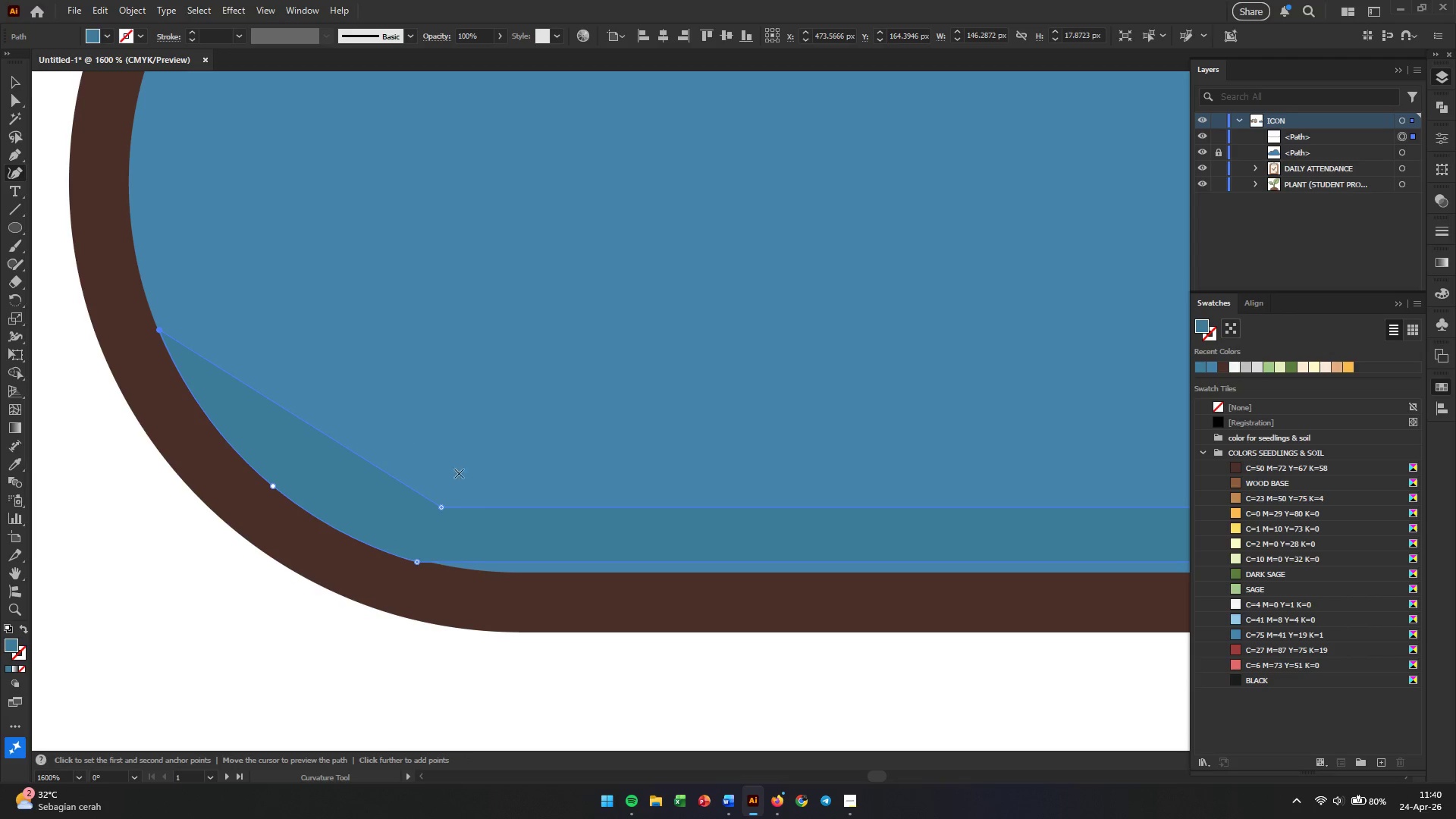 
hold_key(key=Space, duration=1.52)
 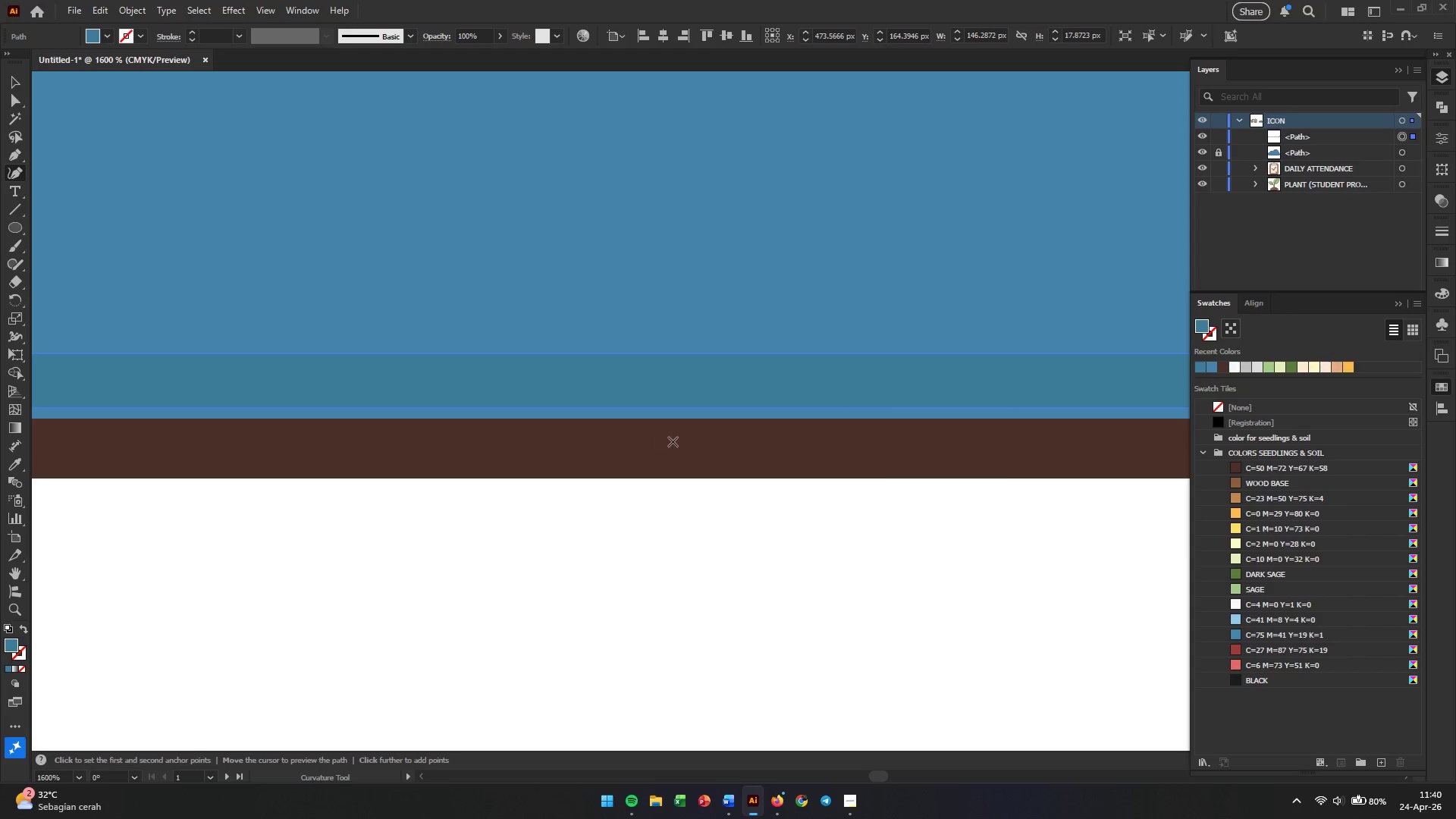 
left_click_drag(start_coordinate=[644, 538], to_coordinate=[42, 384])
 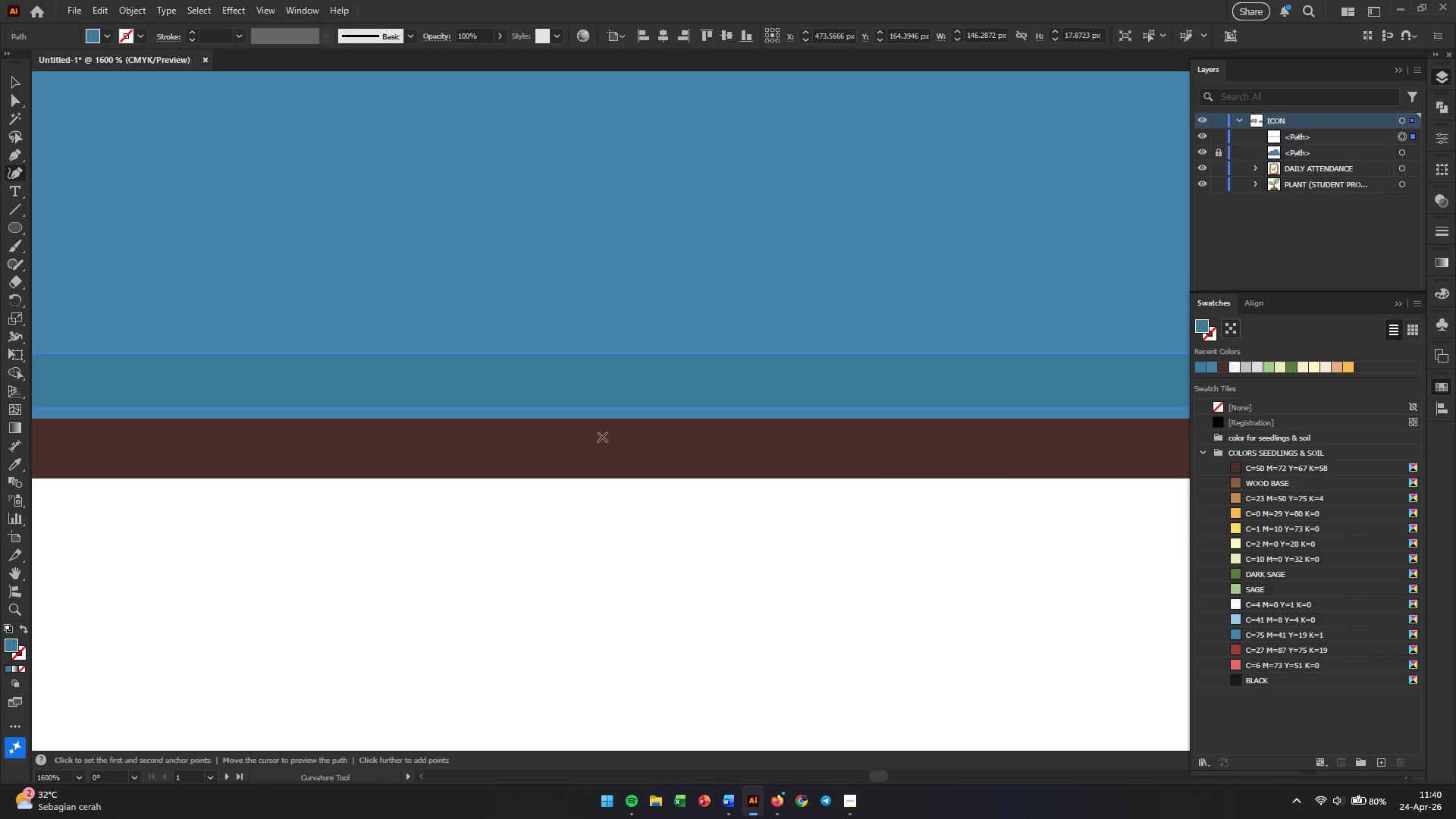 
hold_key(key=AltLeft, duration=1.05)
scroll: coordinate [673, 441], scroll_direction: down, amount: 3.0
 